 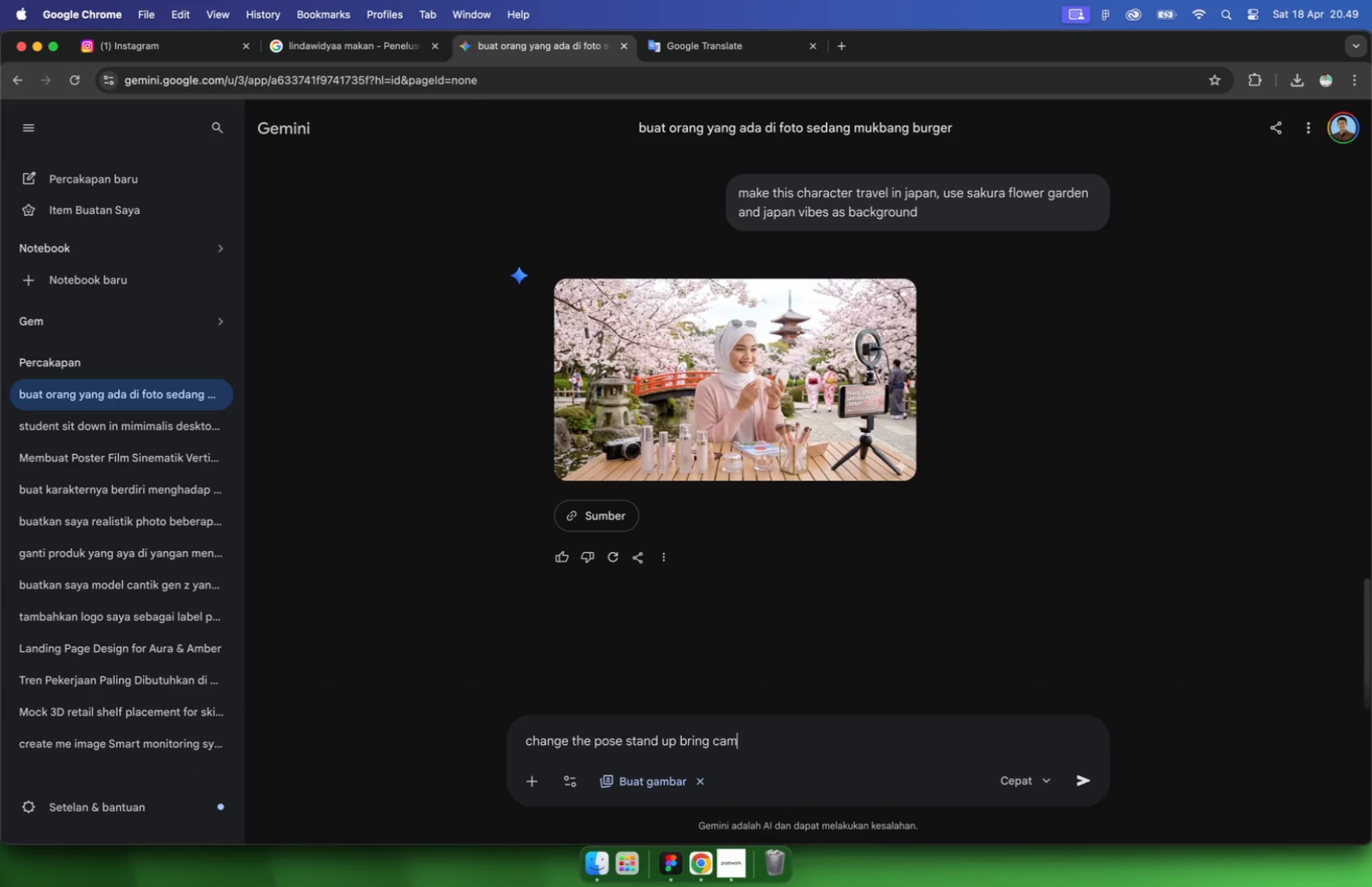 
left_click_drag(start_coordinate=[675, 741], to_coordinate=[661, 744])
 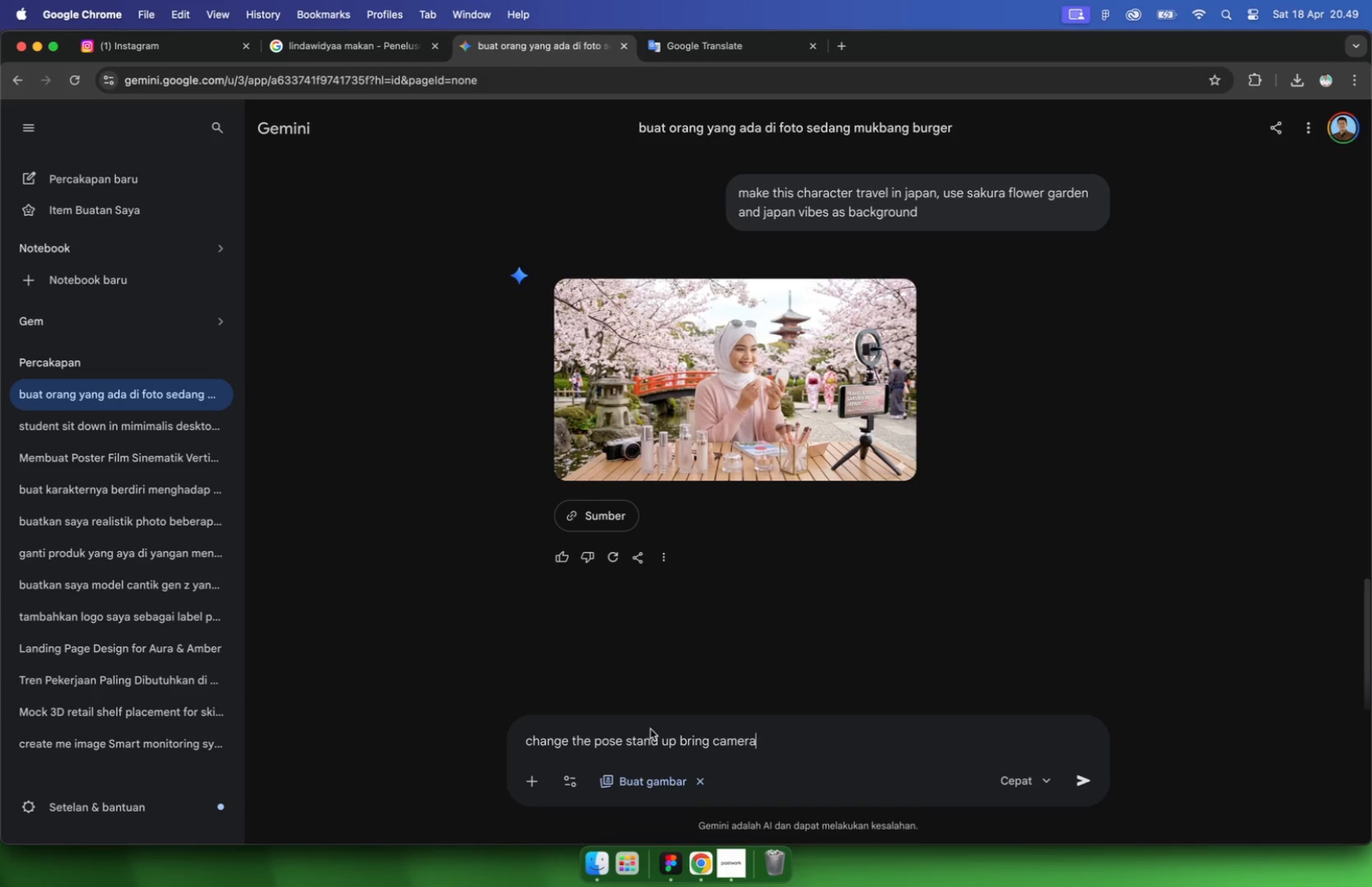 
type(ing)
 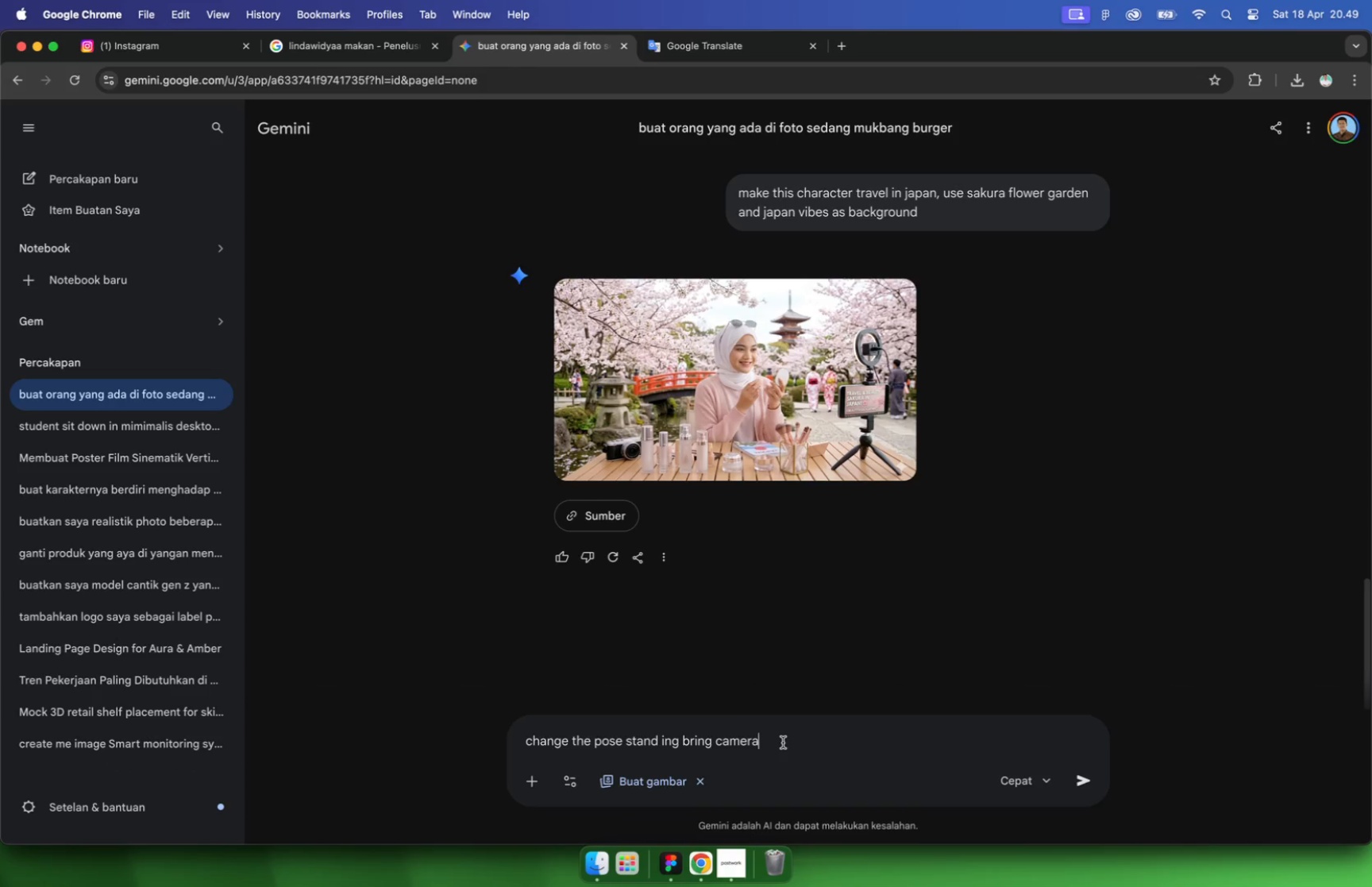 
wait(5.37)
 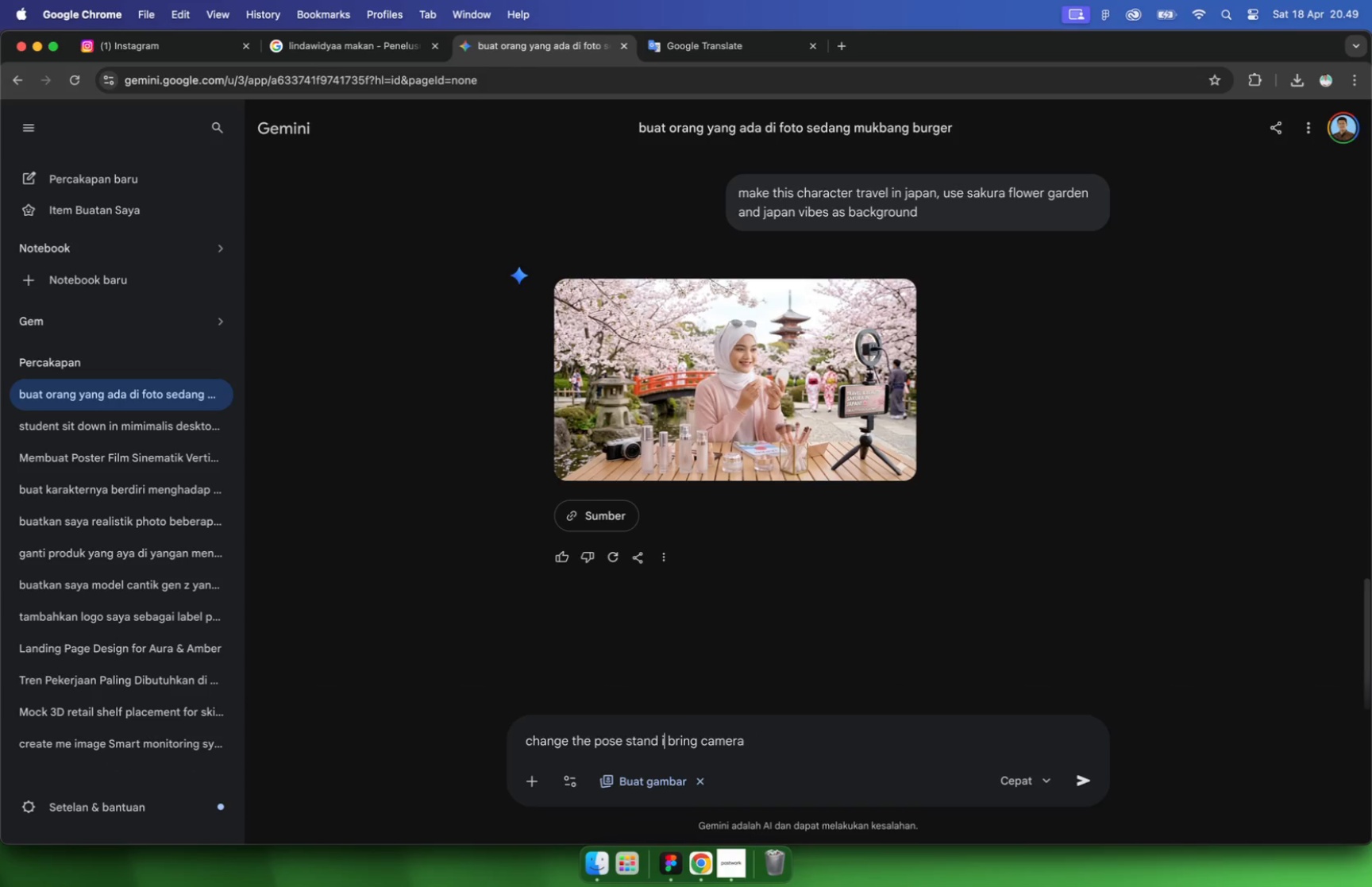 
left_click_drag(start_coordinate=[677, 739], to_coordinate=[664, 741])
 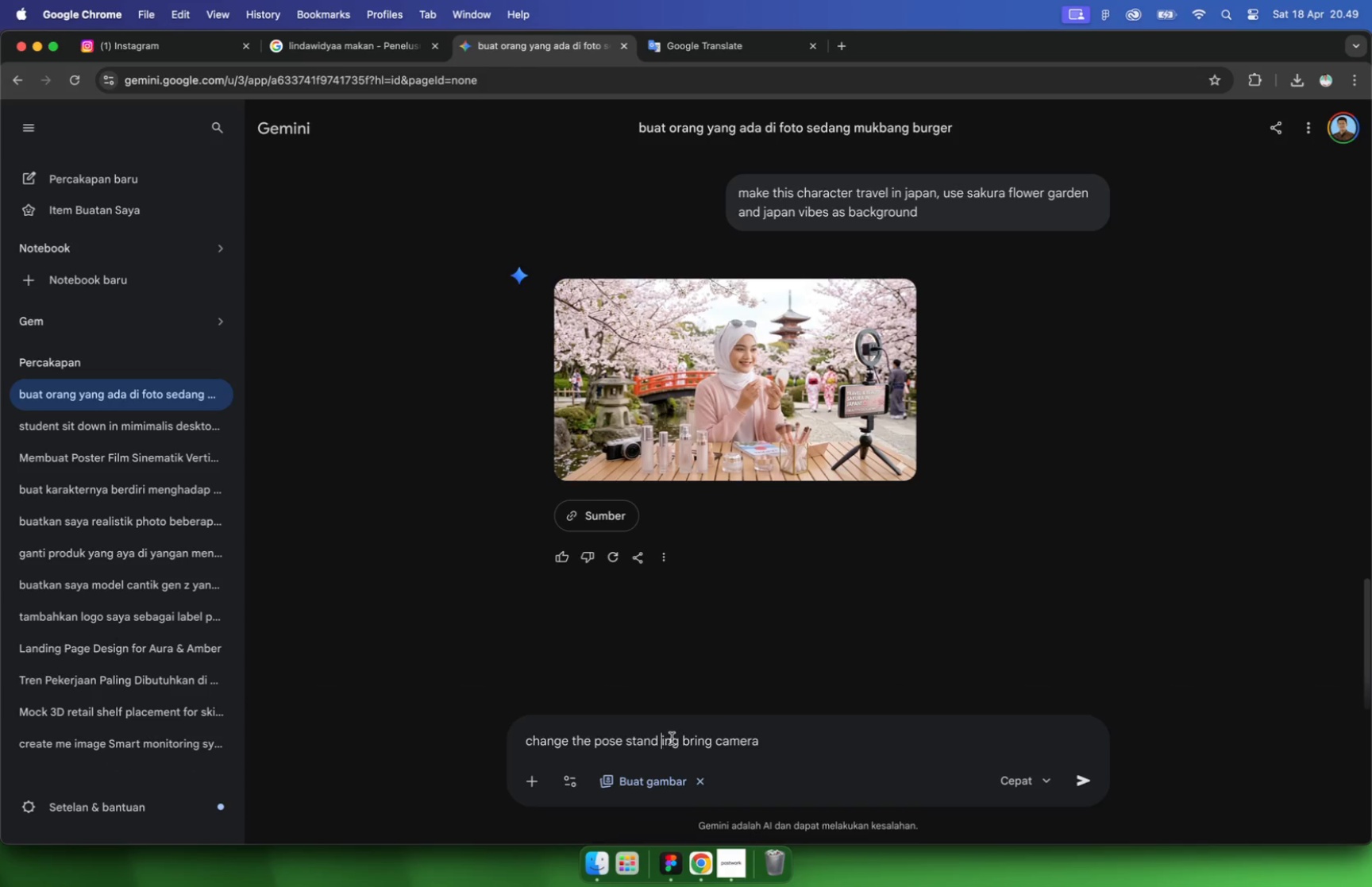 
key(Backspace)
 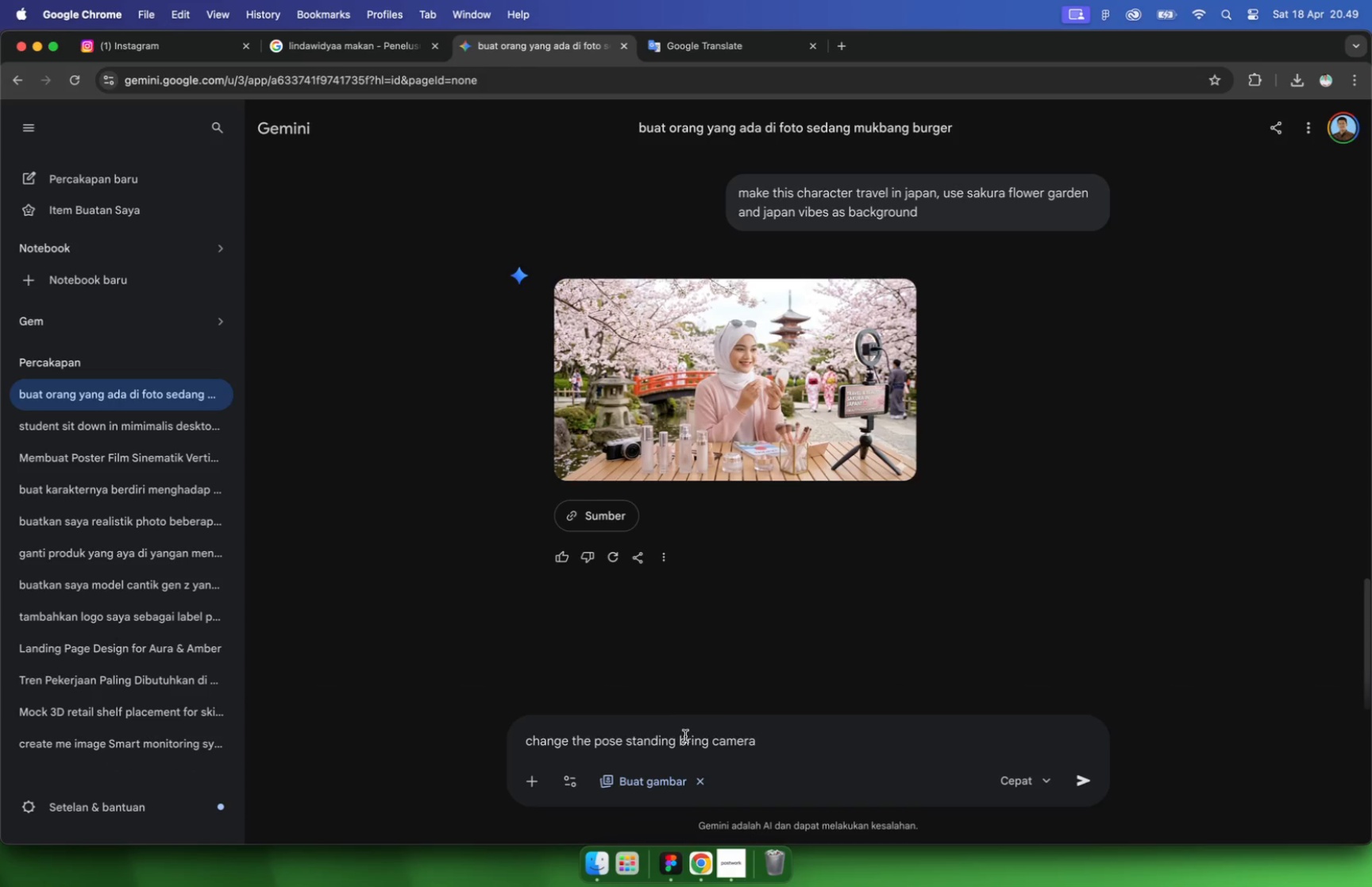 
left_click([676, 739])
 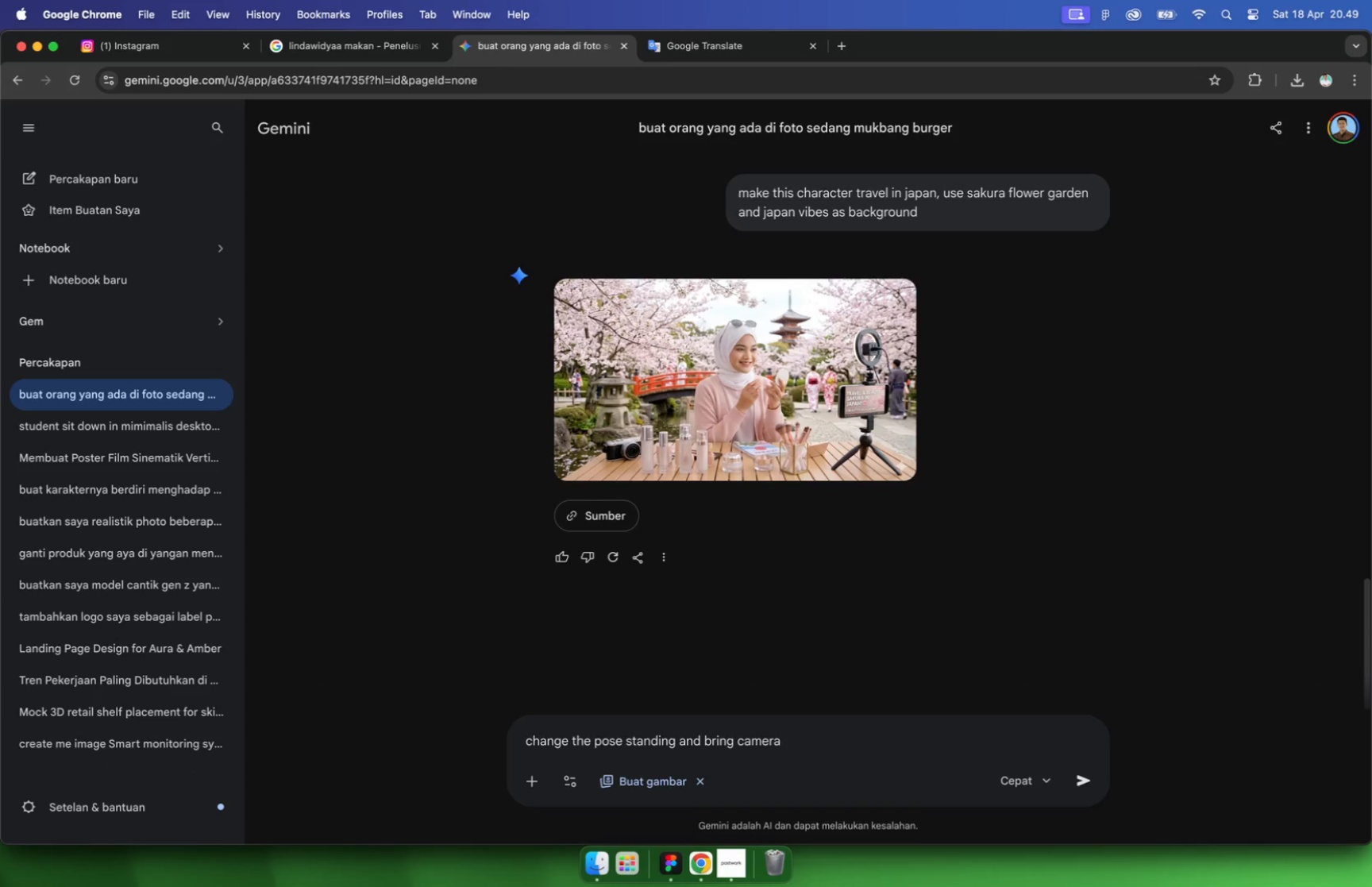 
type( and)
 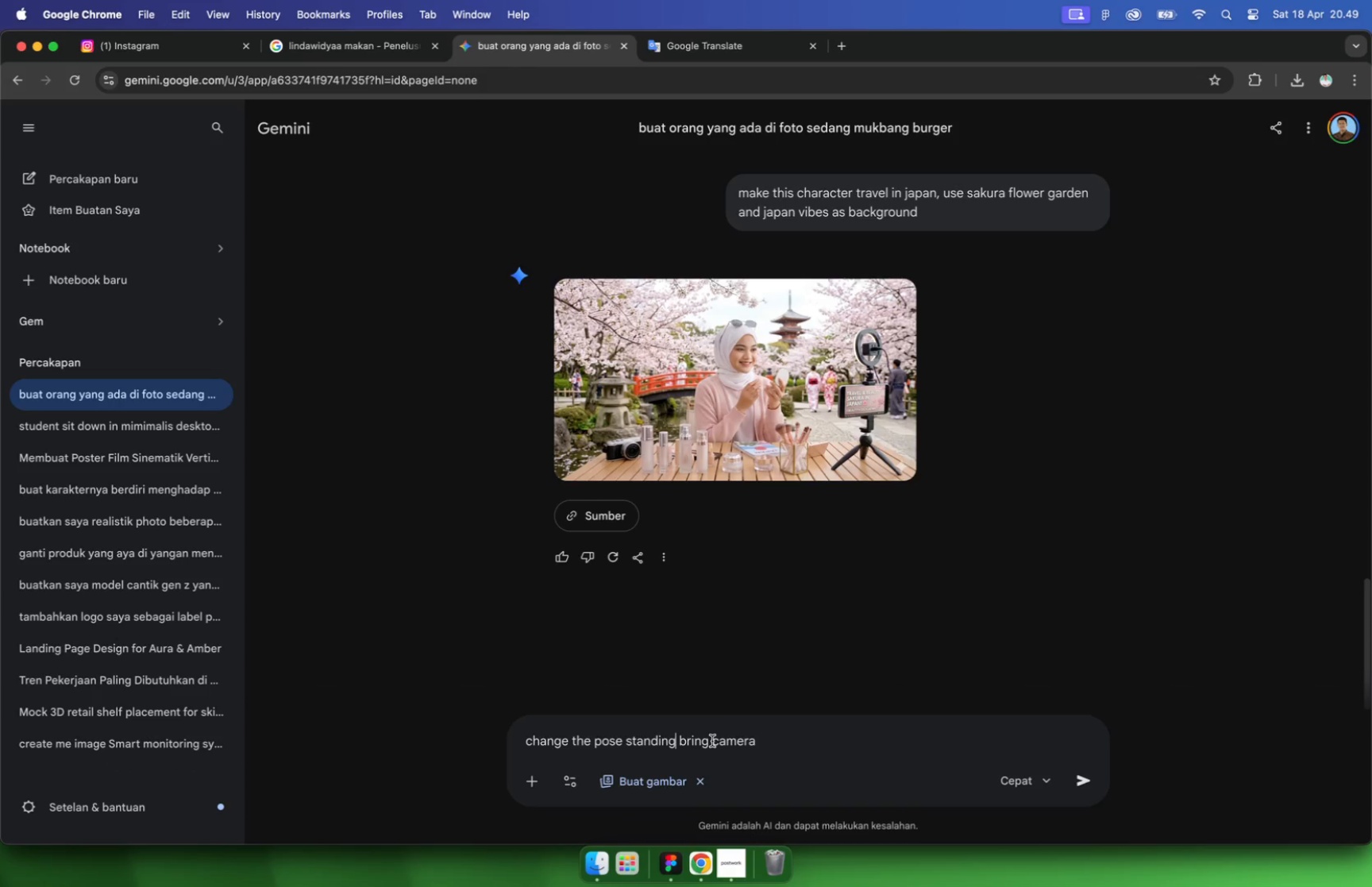 
left_click([827, 742])
 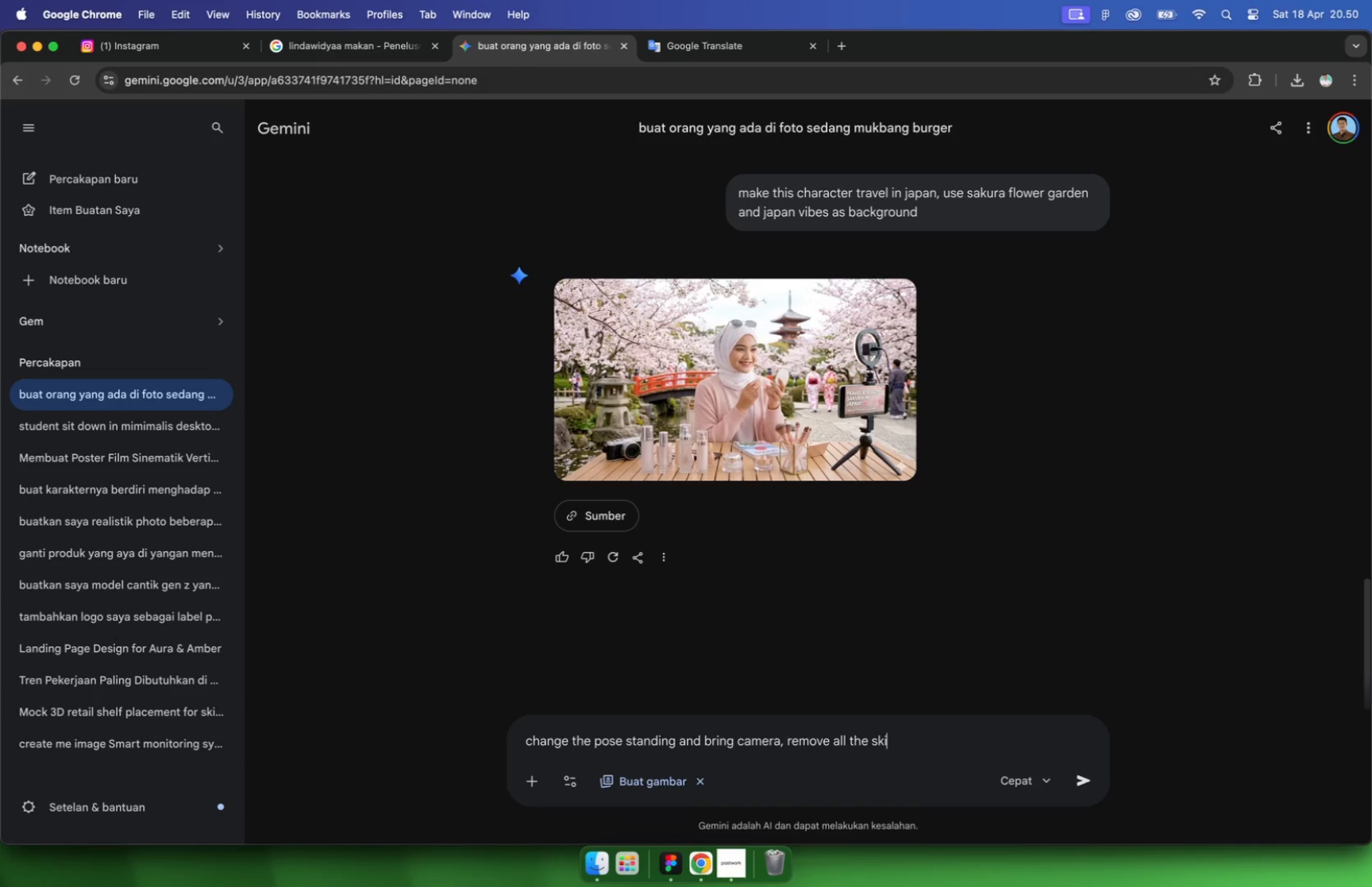 
type(. )
key(Backspace)
key(Backspace)
type(, removea)
key(Backspace)
type( all the skin care and the )
 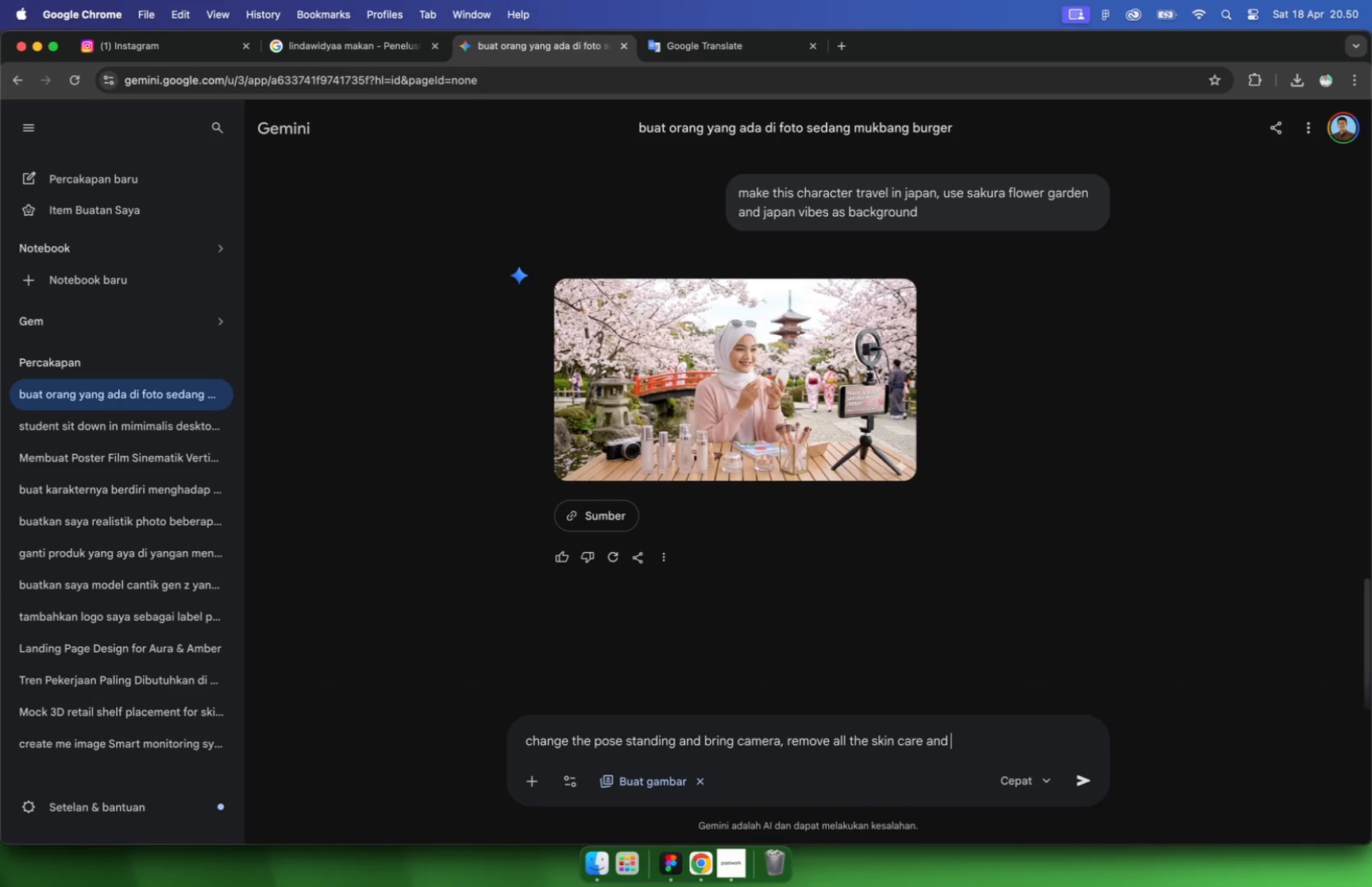 
type(table)
 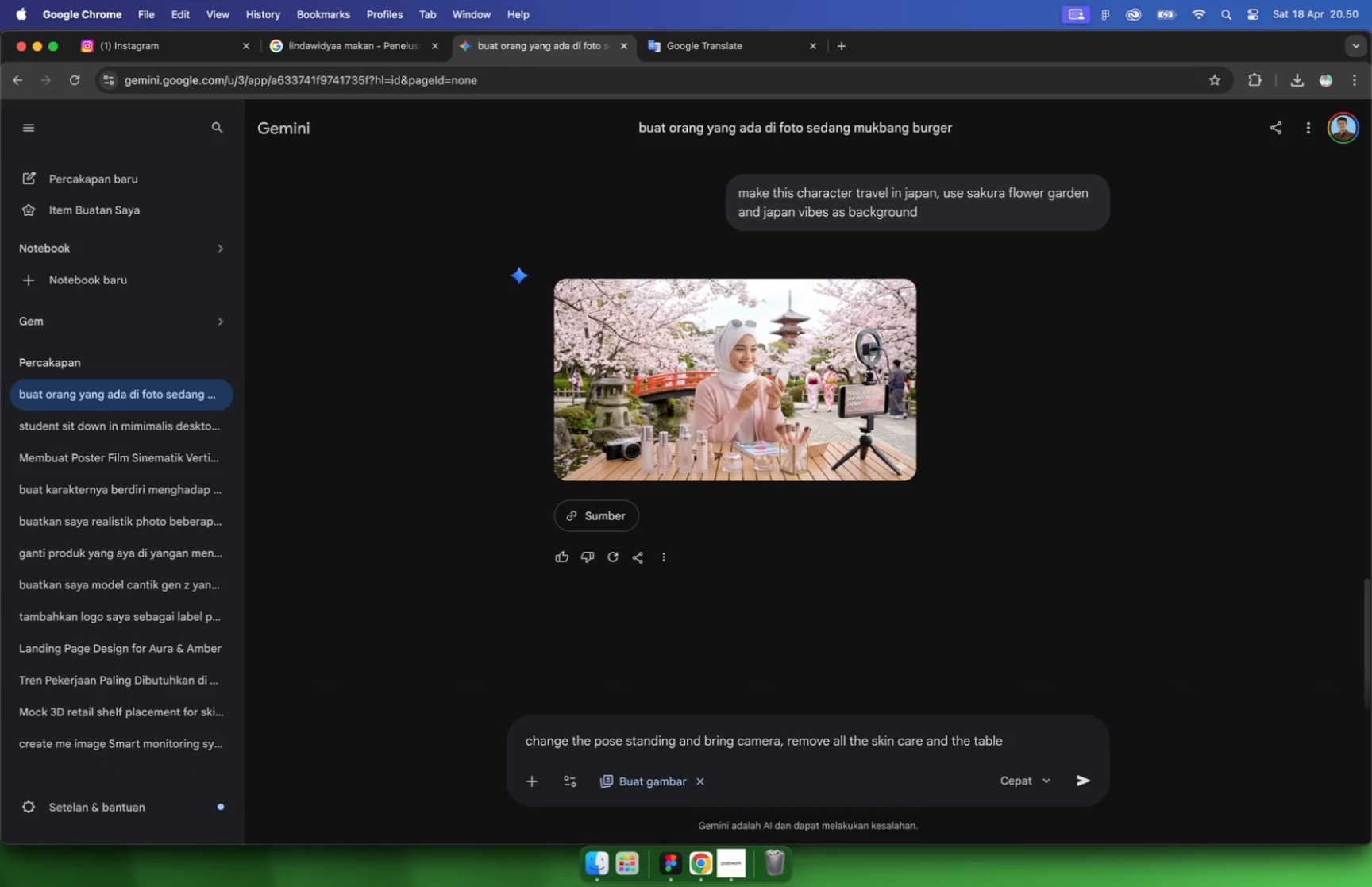 
key(Enter)
 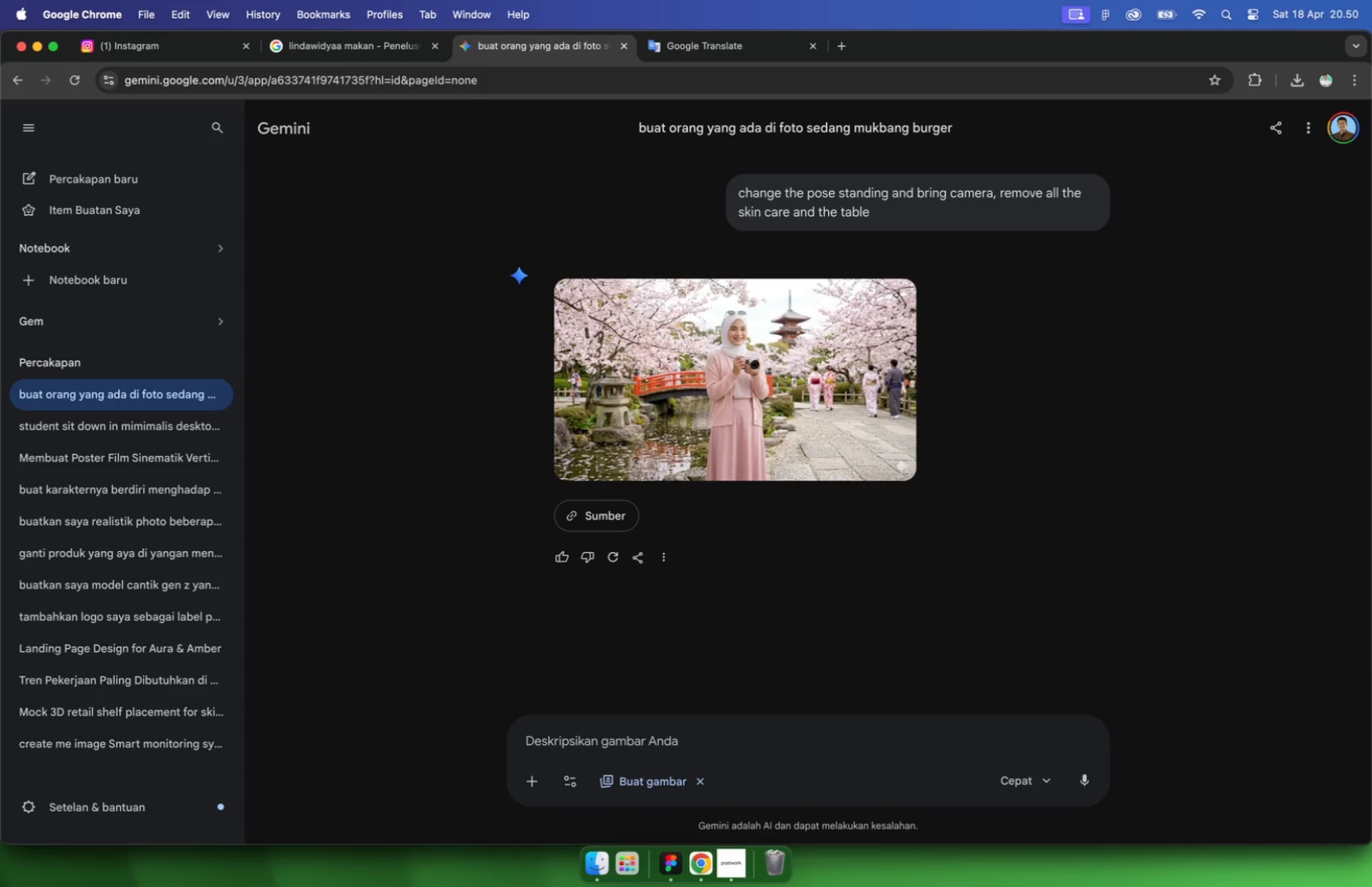 
wait(52.73)
 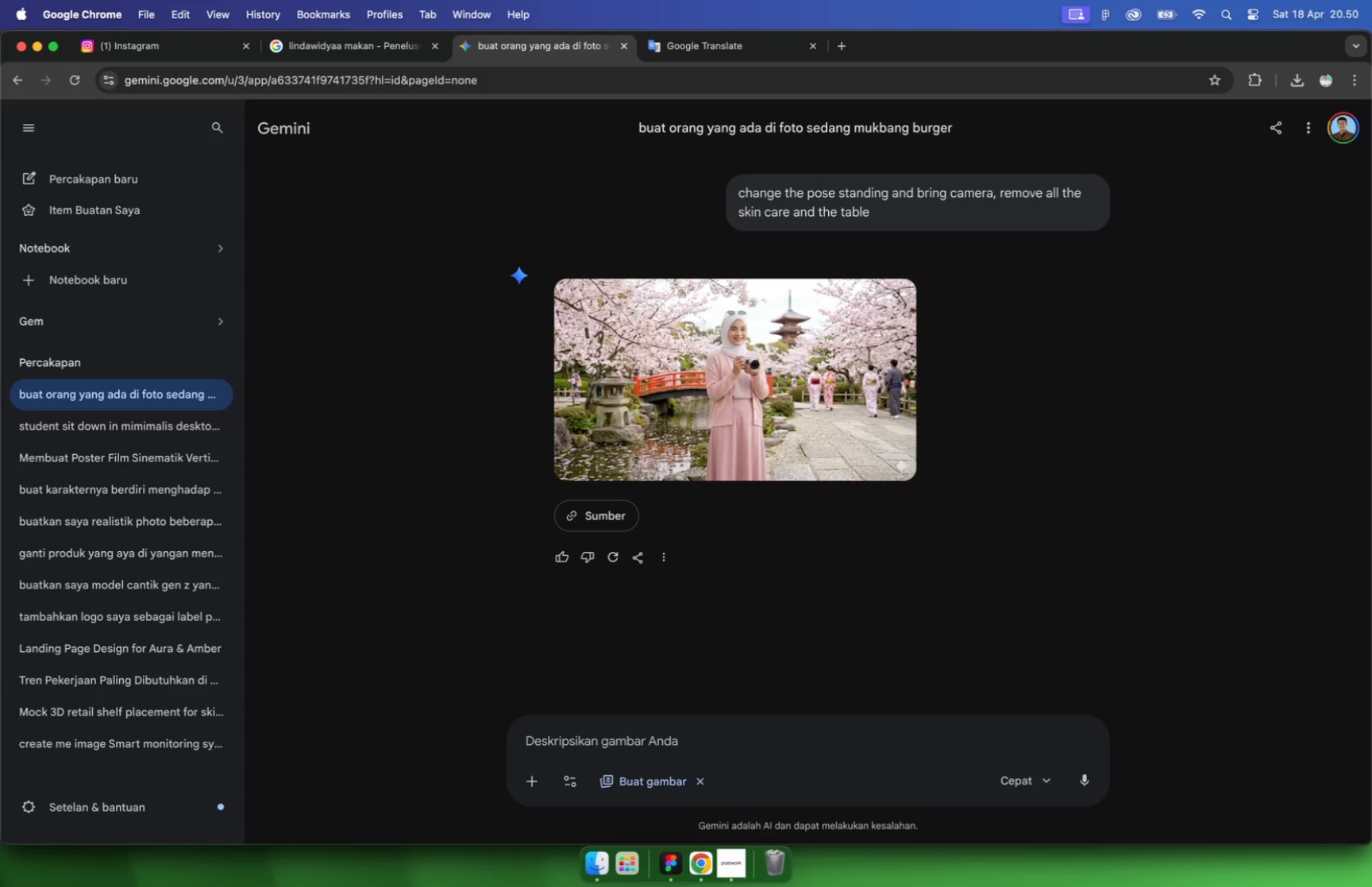 
left_click([723, 418])
 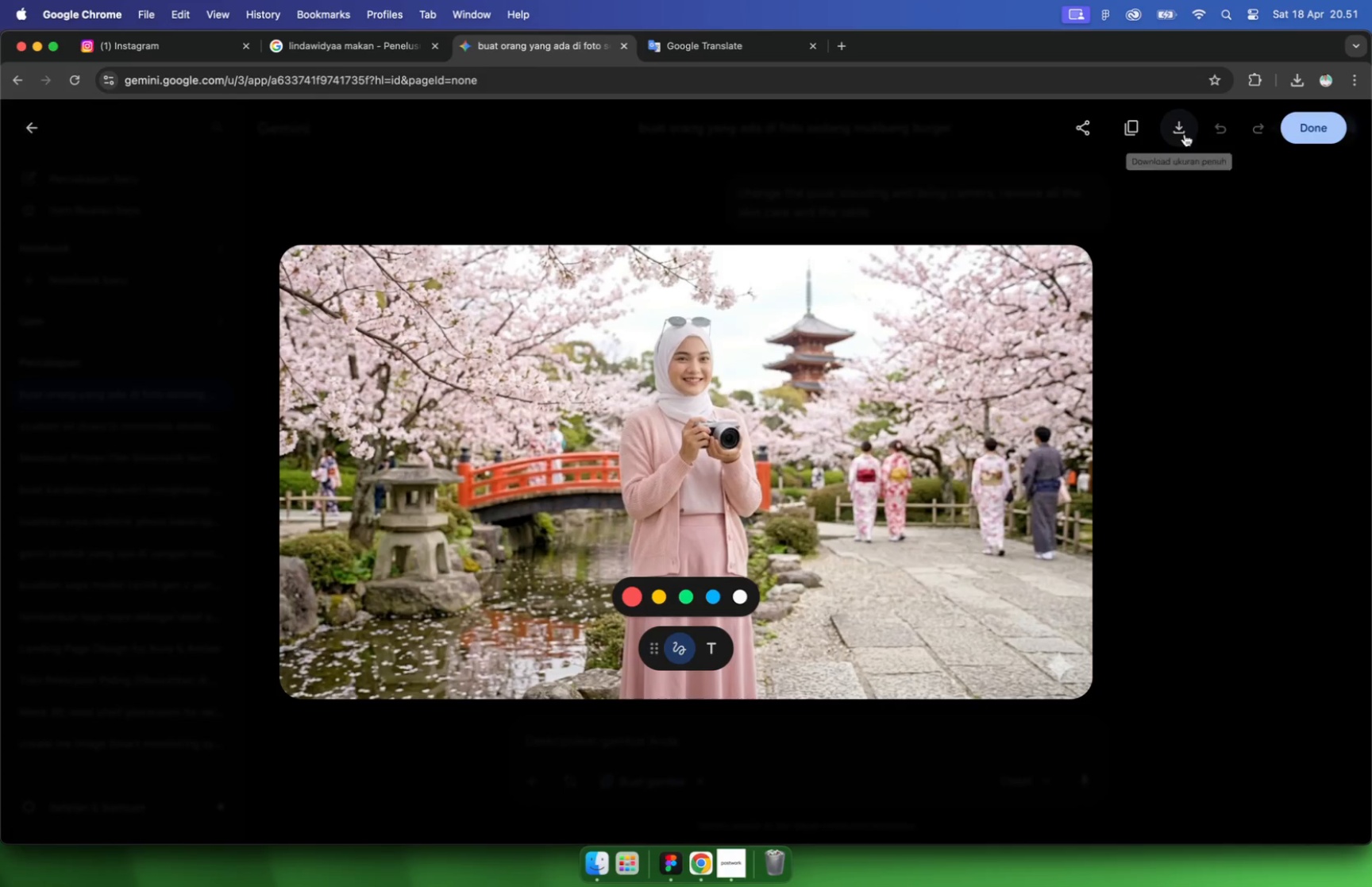 
left_click([1177, 129])
 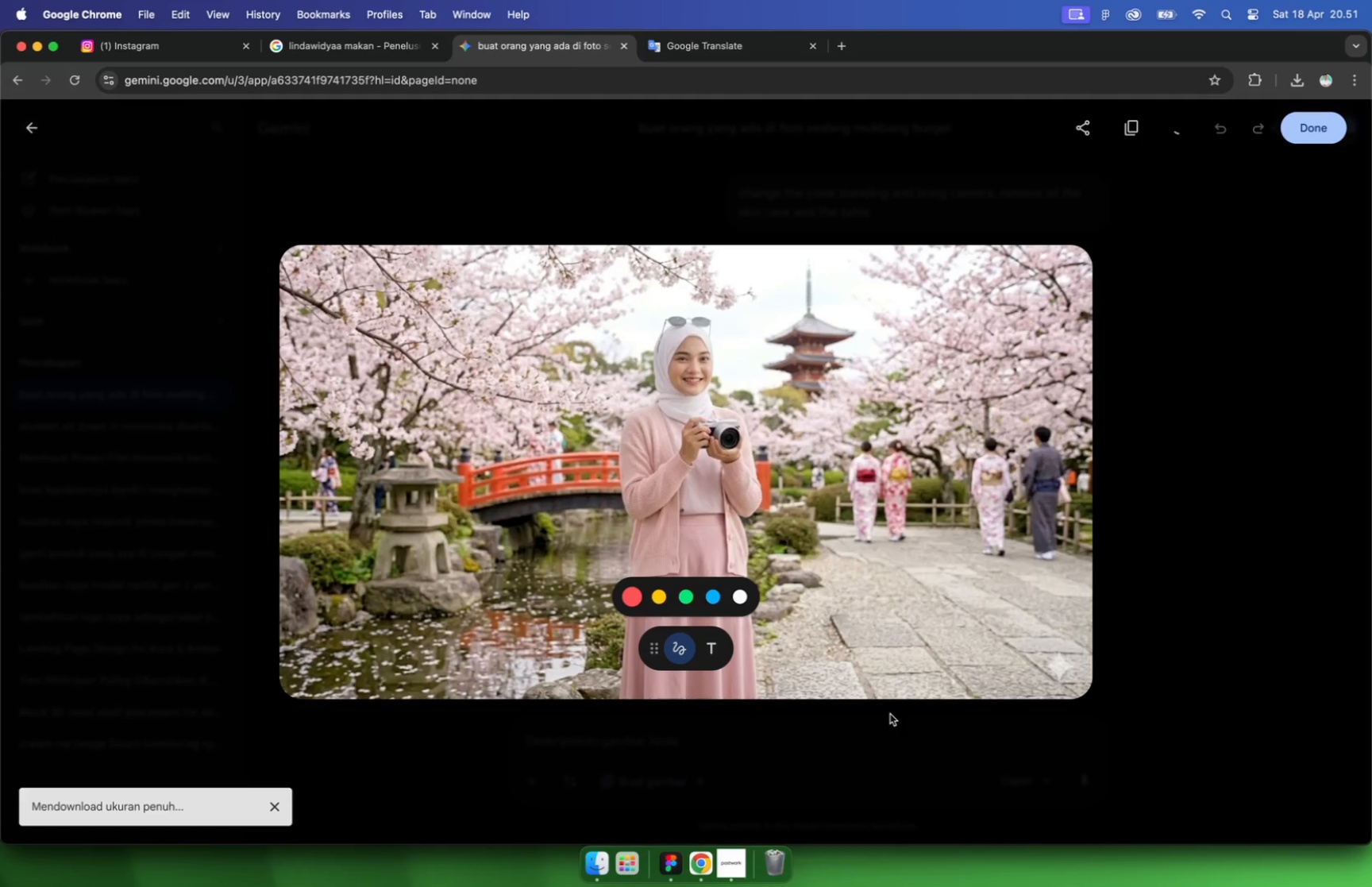 
wait(17.32)
 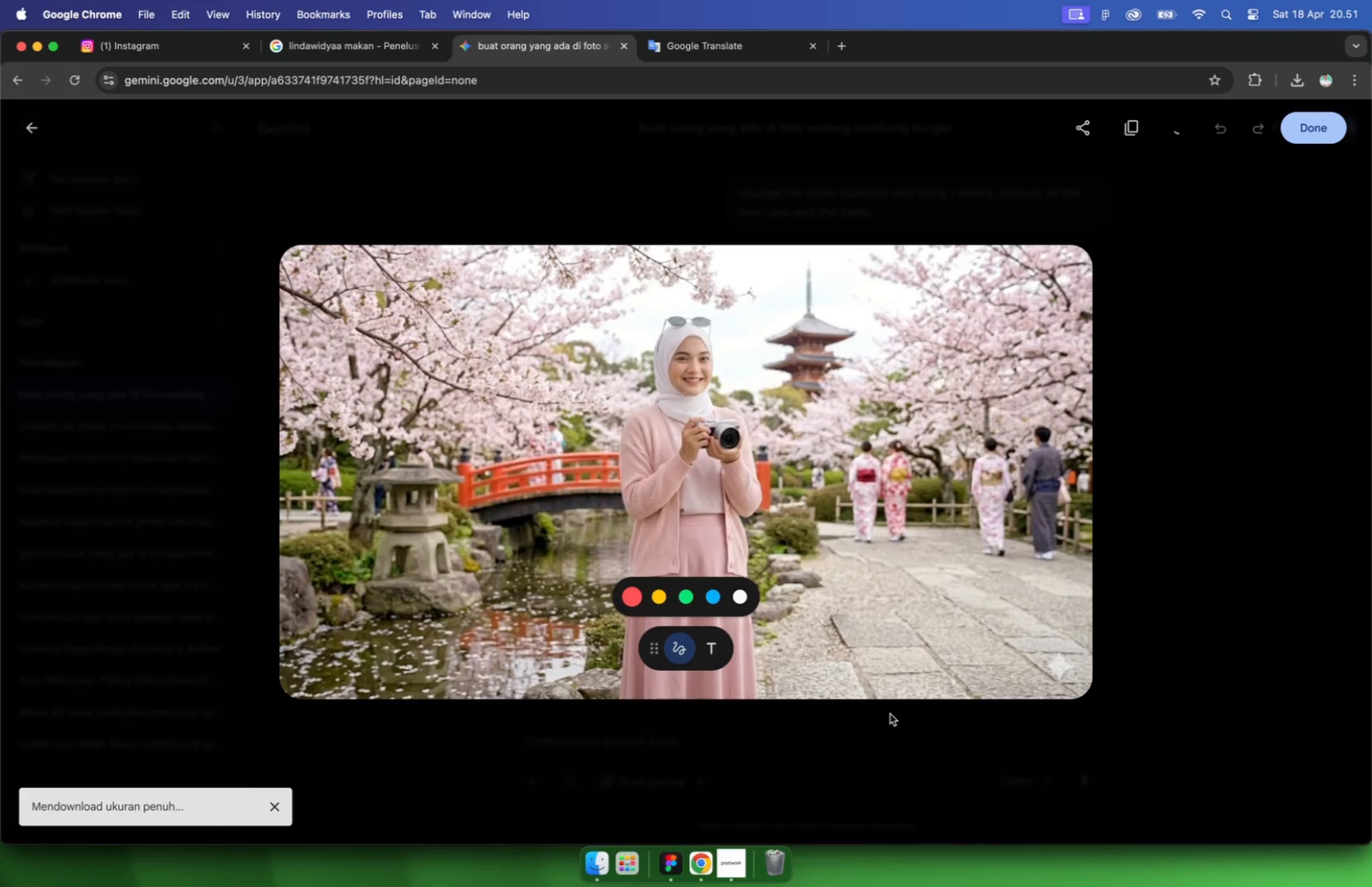 
left_click([1136, 453])
 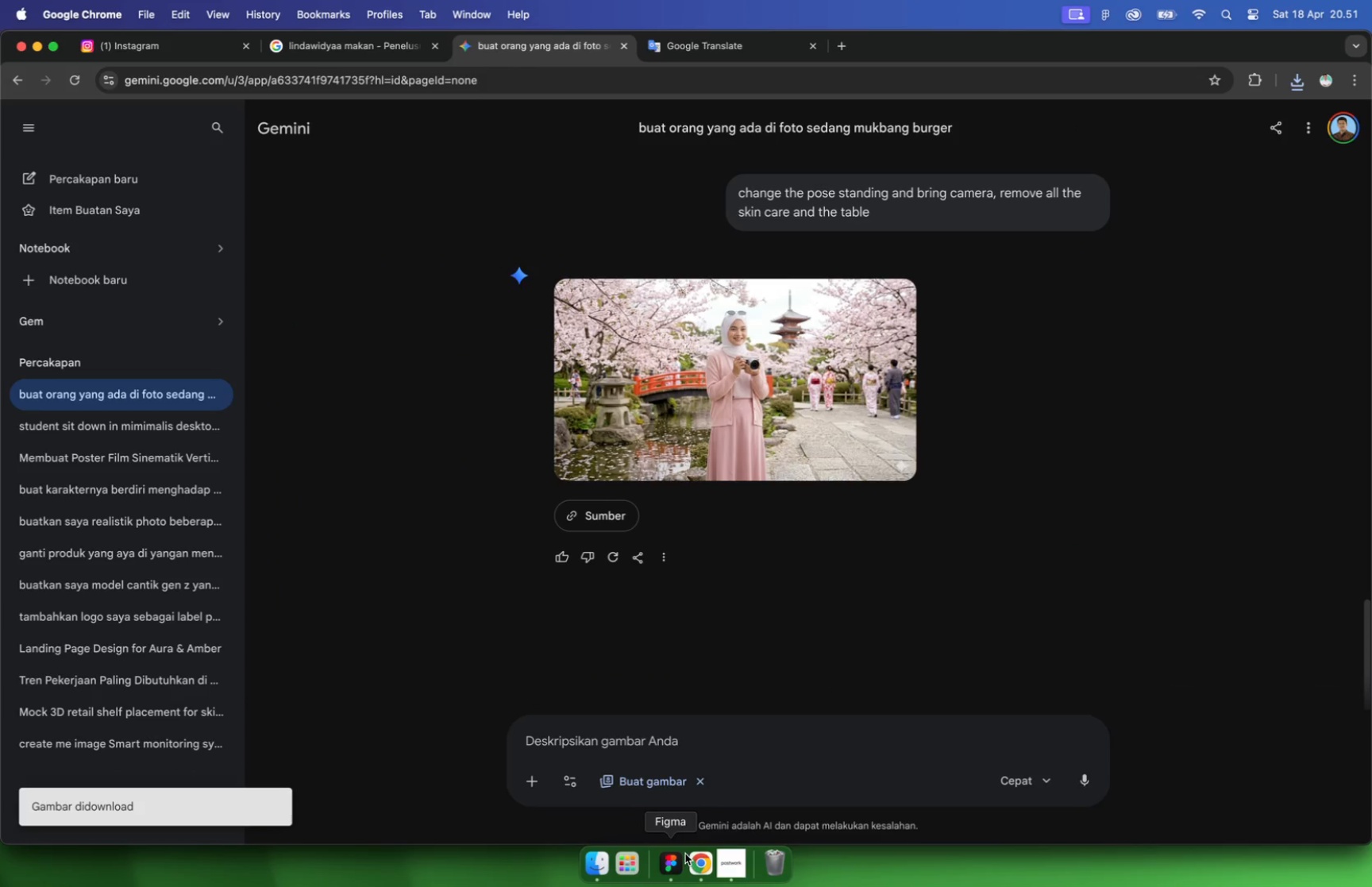 
left_click([676, 865])
 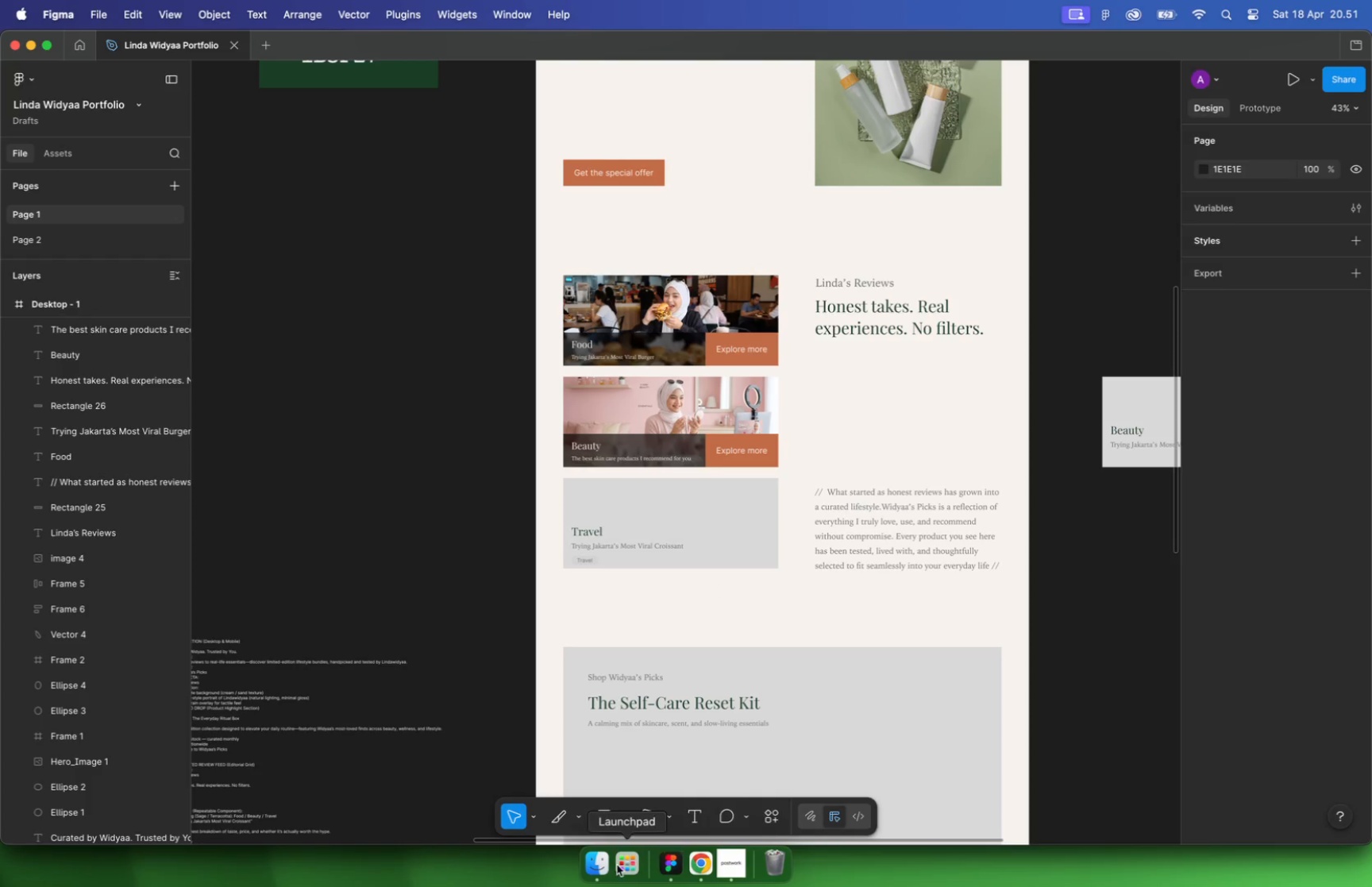 
hold_key(key=CommandLeft, duration=0.45)
scroll: coordinate [718, 584], scroll_direction: down, amount: 11.0
 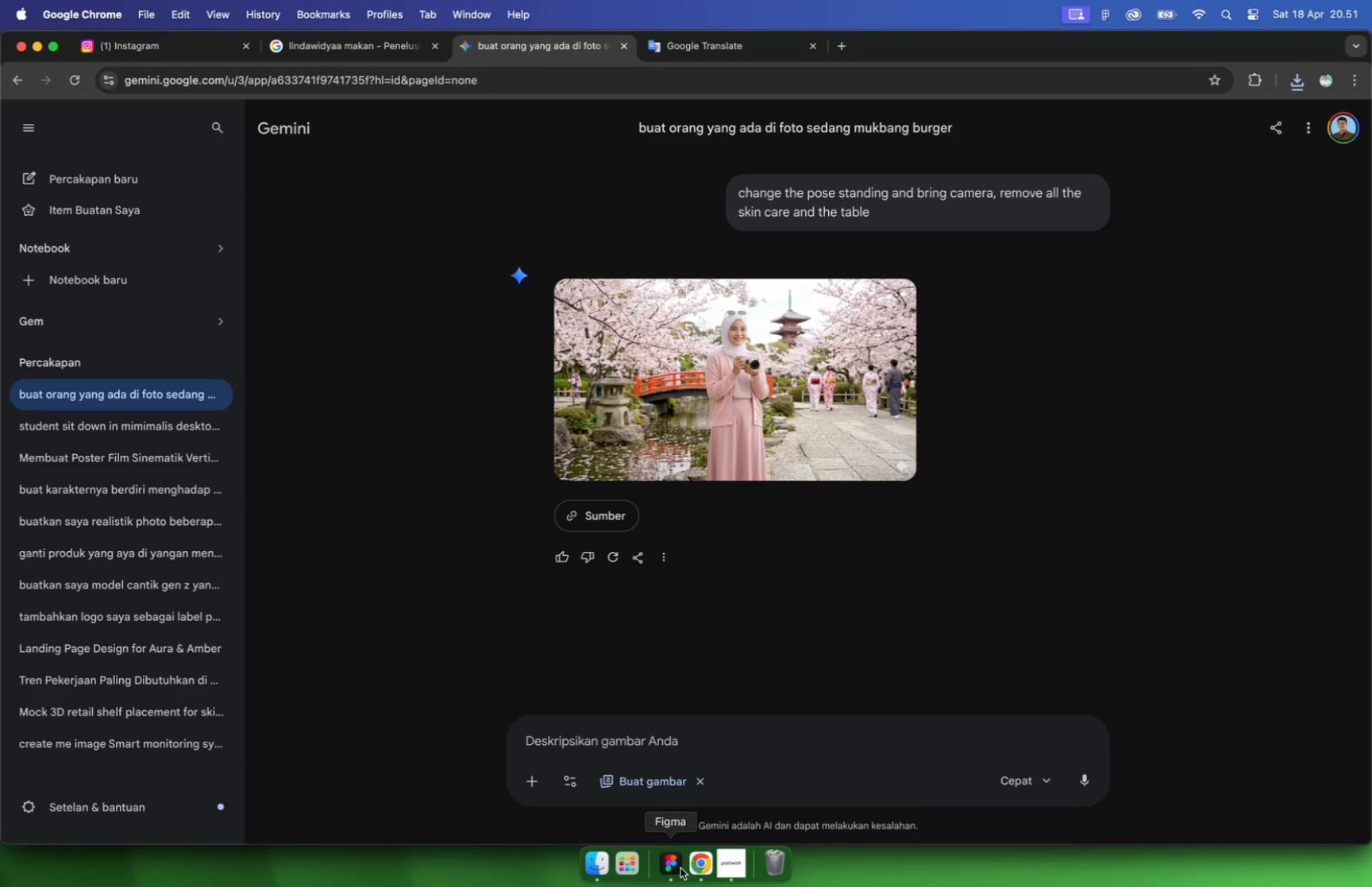 
left_click([591, 862])
 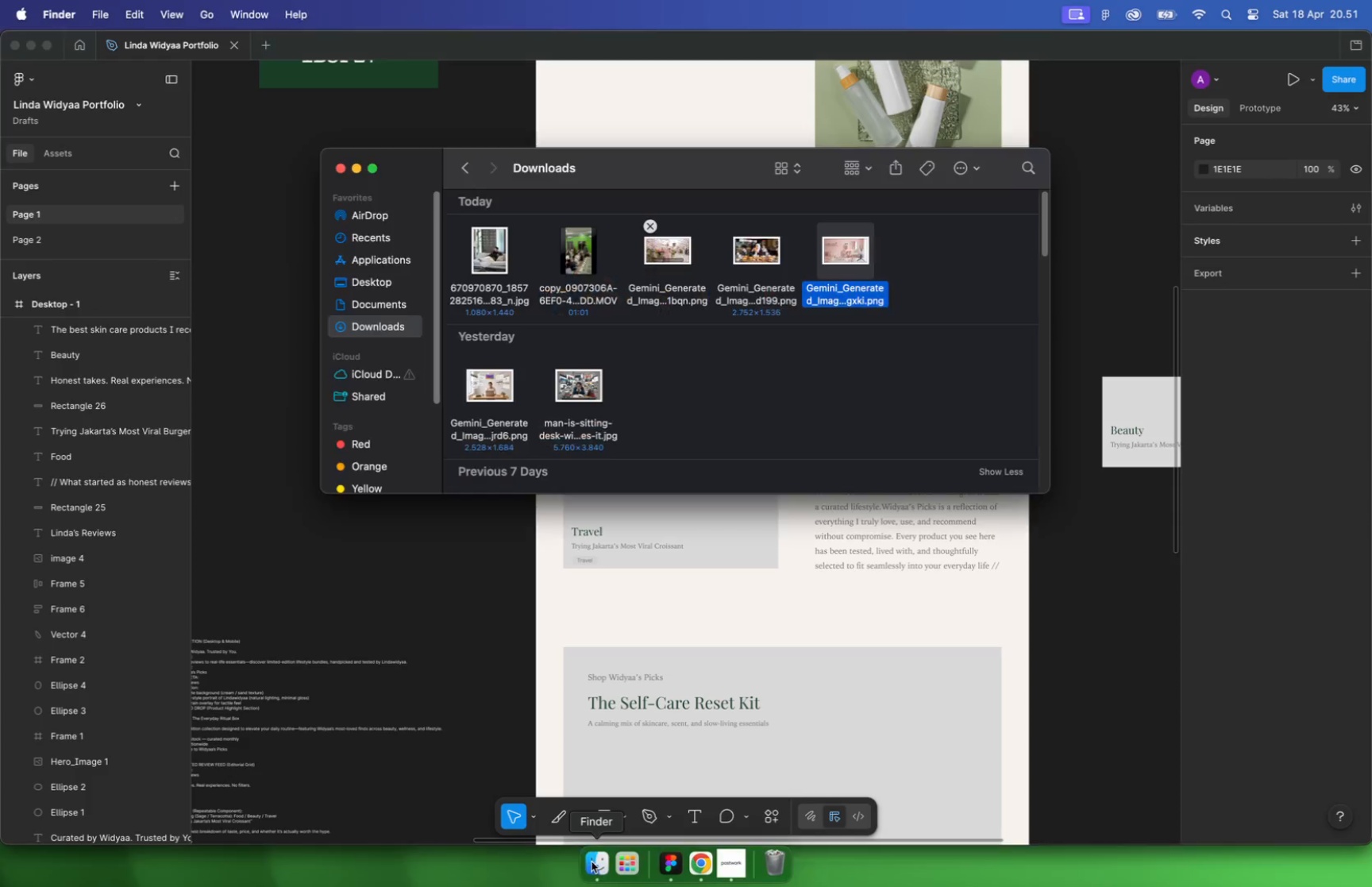 
left_click_drag(start_coordinate=[853, 253], to_coordinate=[1112, 282])
 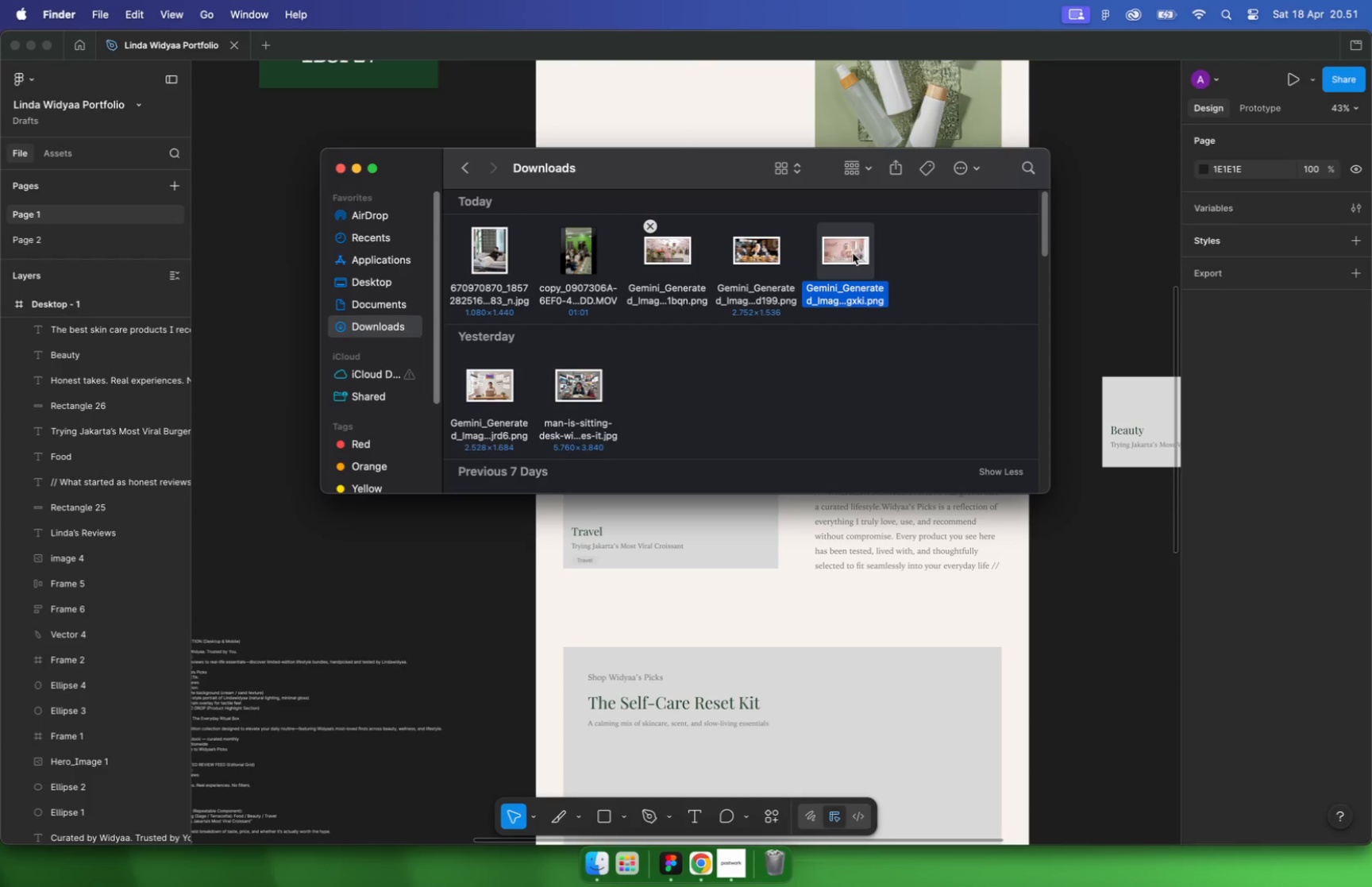 
left_click([1112, 281])
 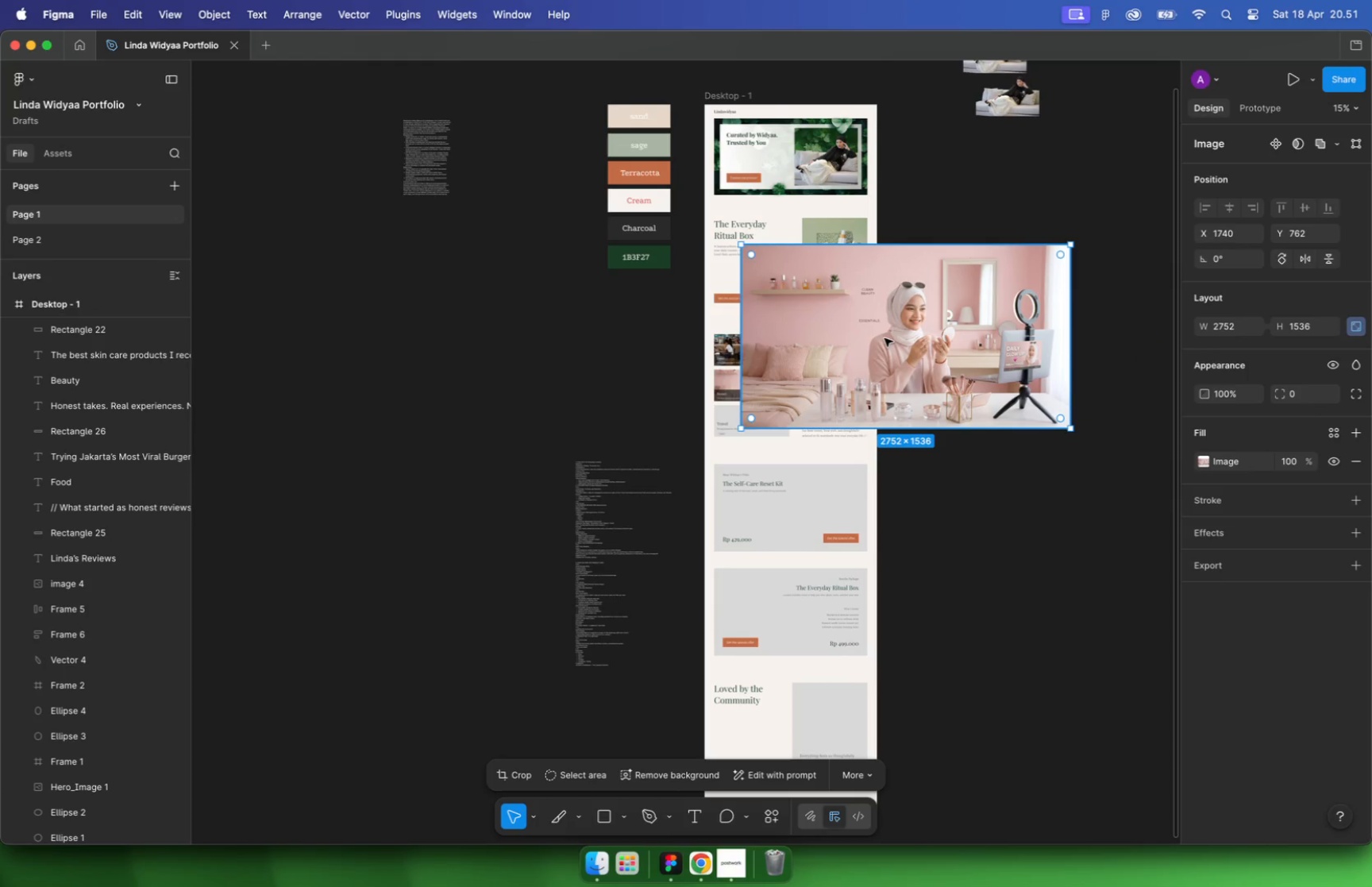 
hold_key(key=CommandLeft, duration=0.76)
scroll: coordinate [796, 367], scroll_direction: down, amount: 16.0
 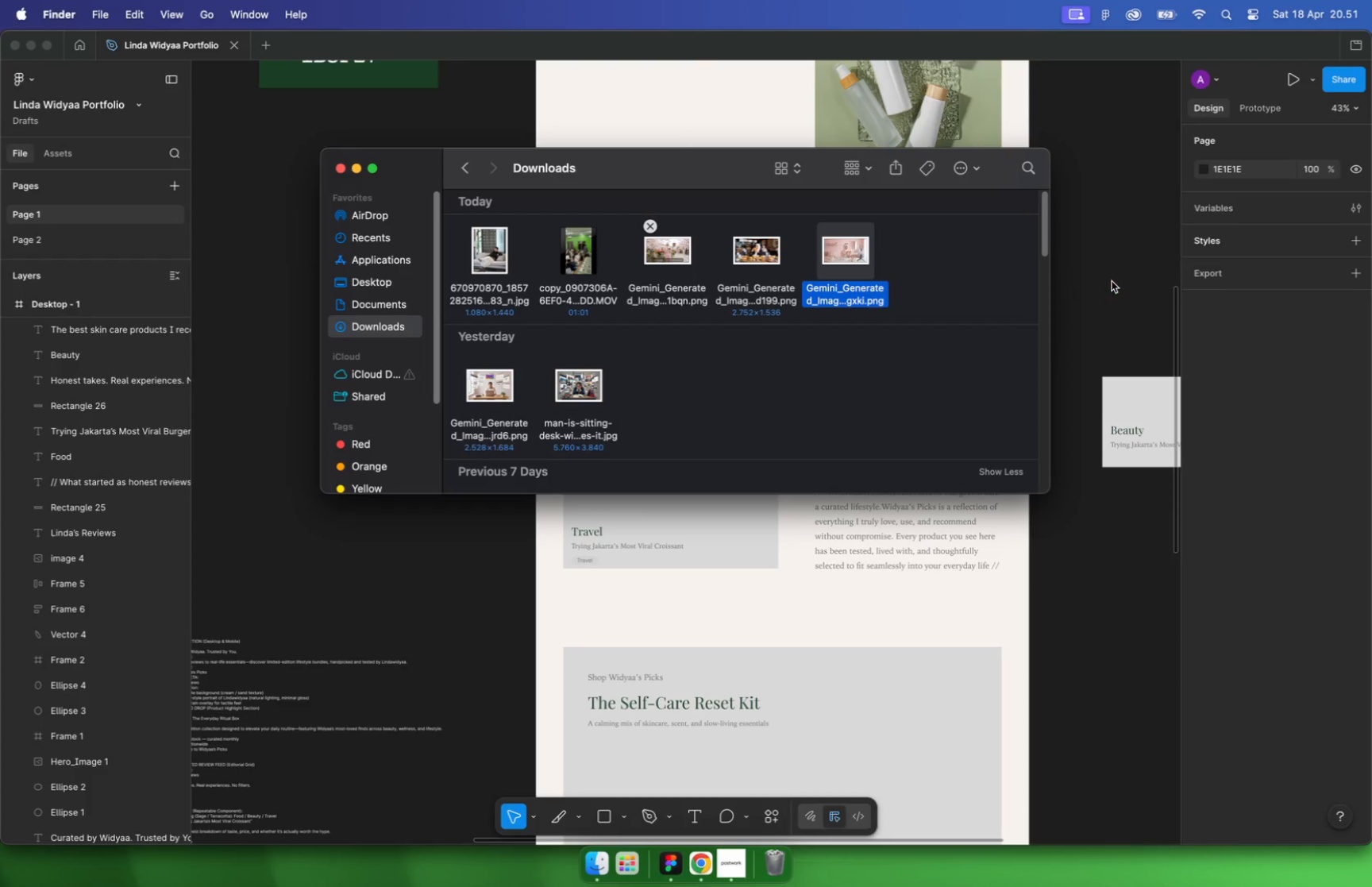 
key(Backspace)
 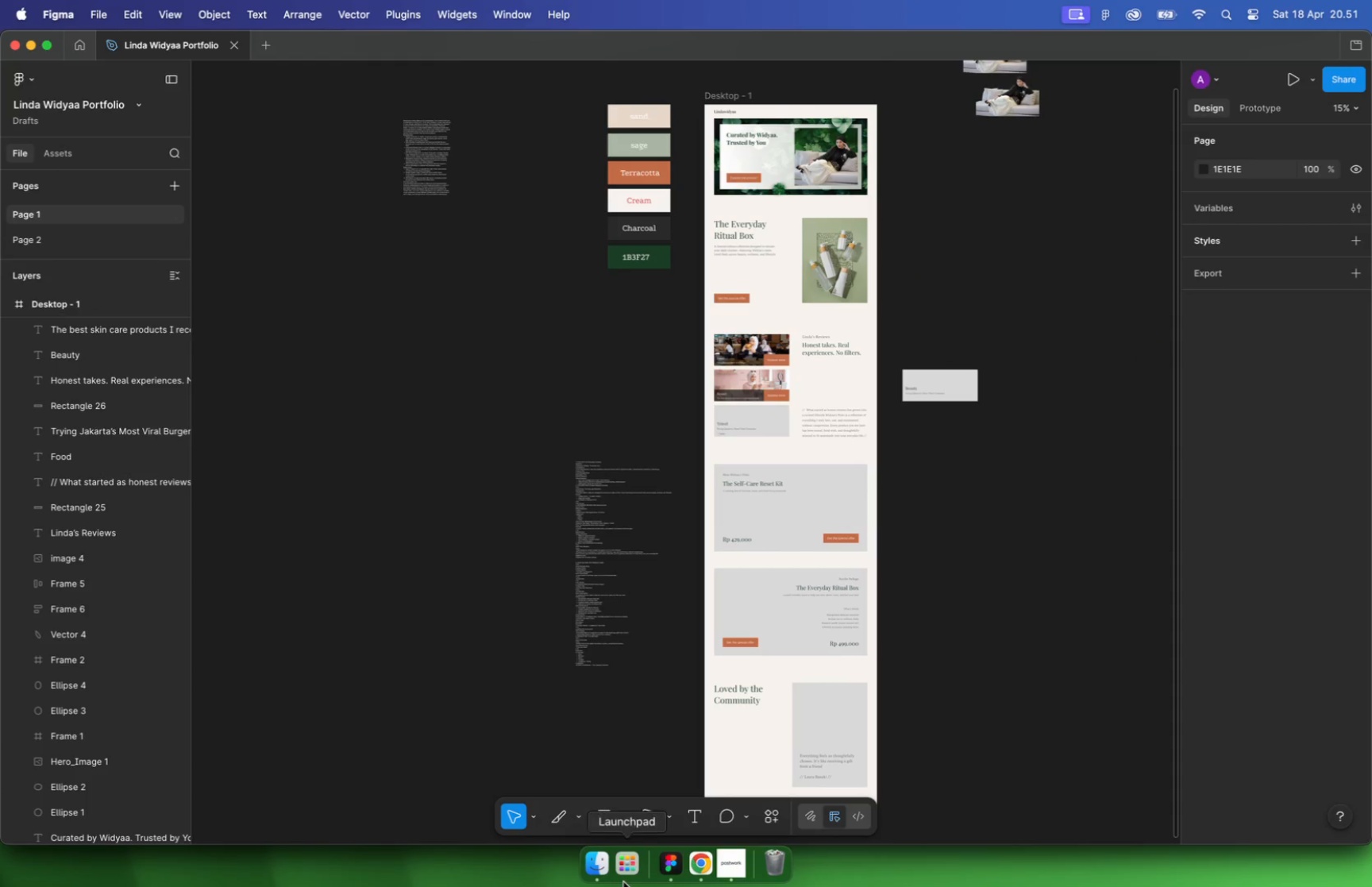 
left_click([599, 859])
 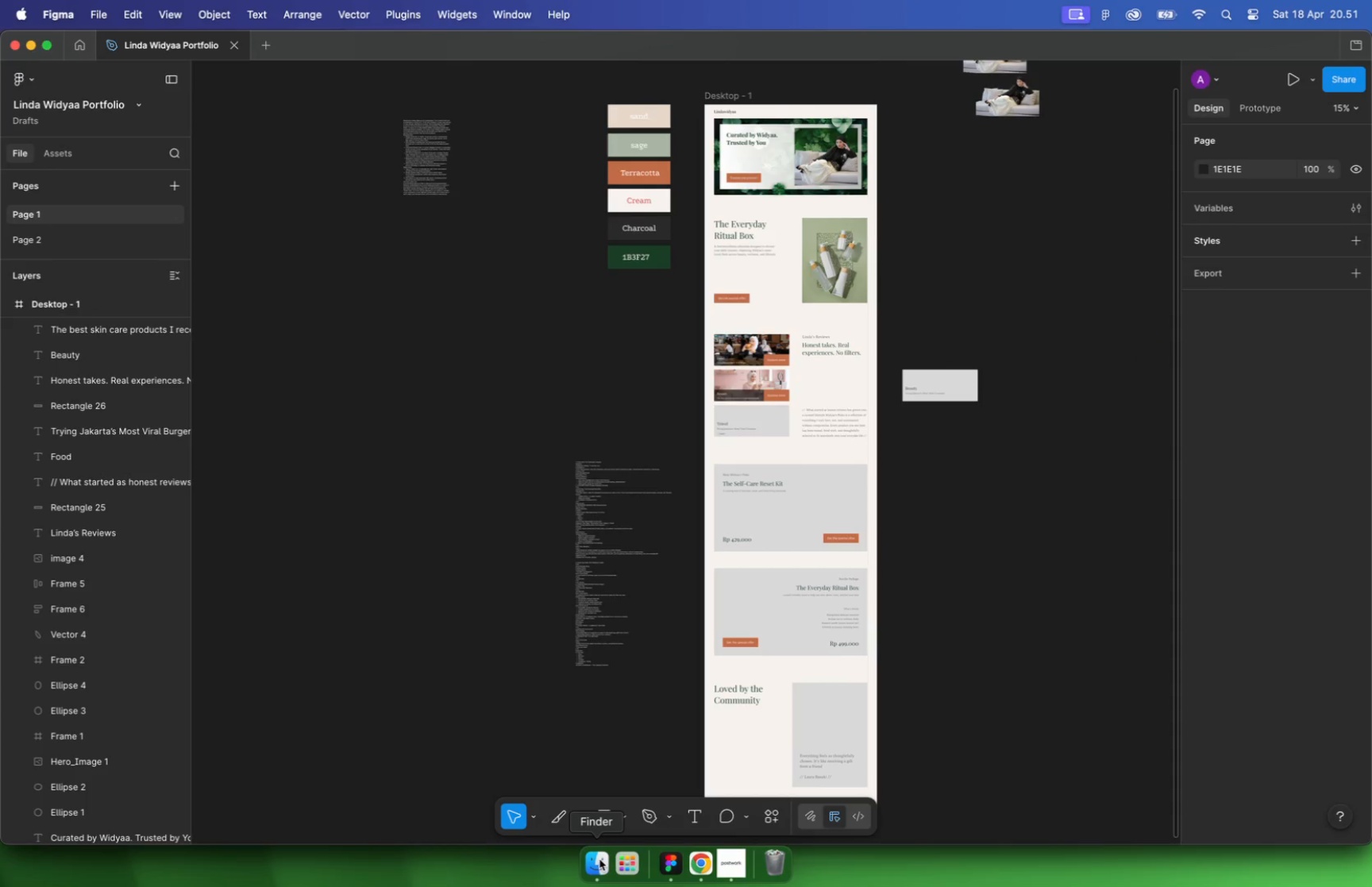 
left_click_drag(start_coordinate=[676, 249], to_coordinate=[1077, 530])
 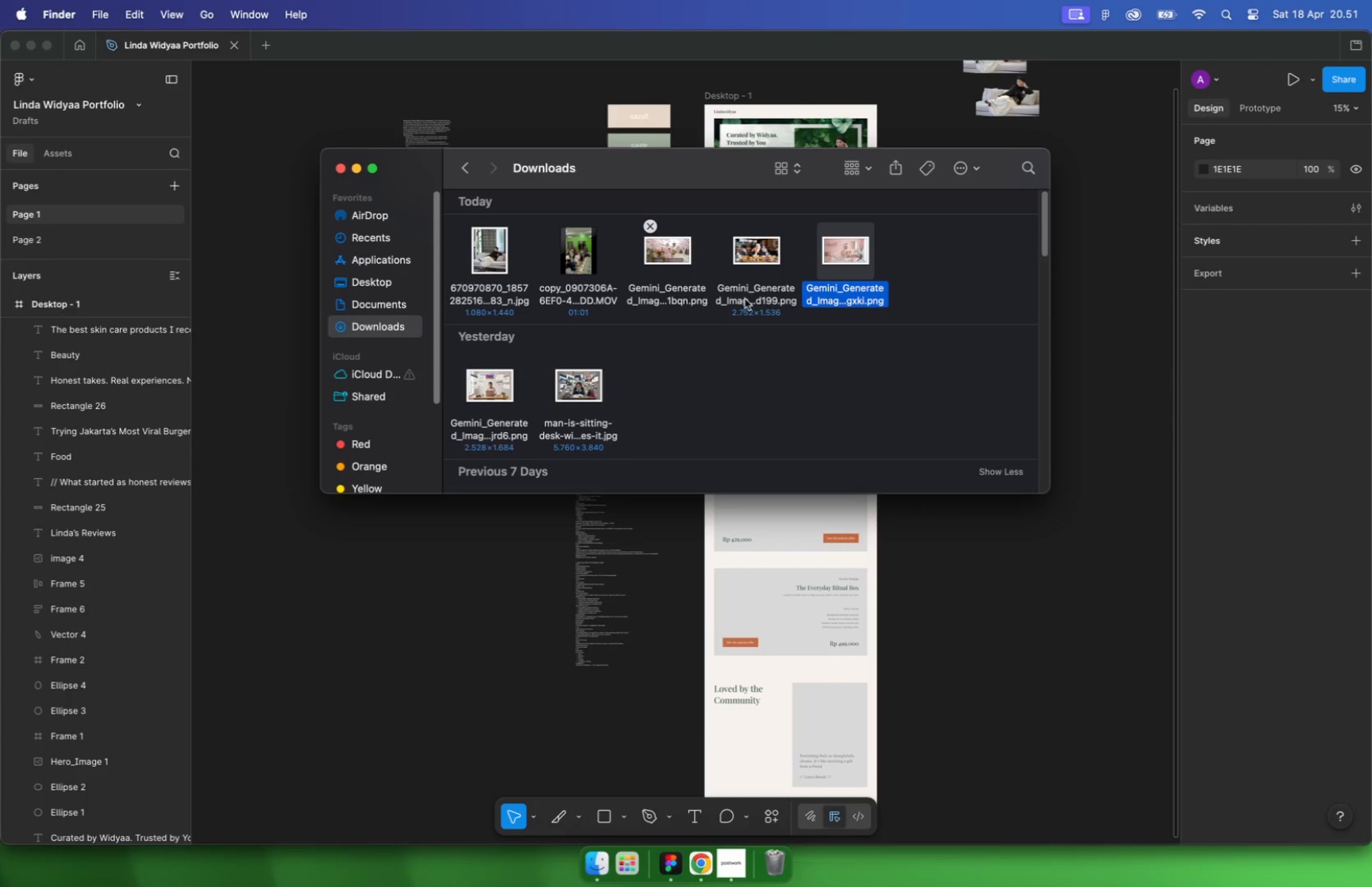 
left_click([1075, 531])
 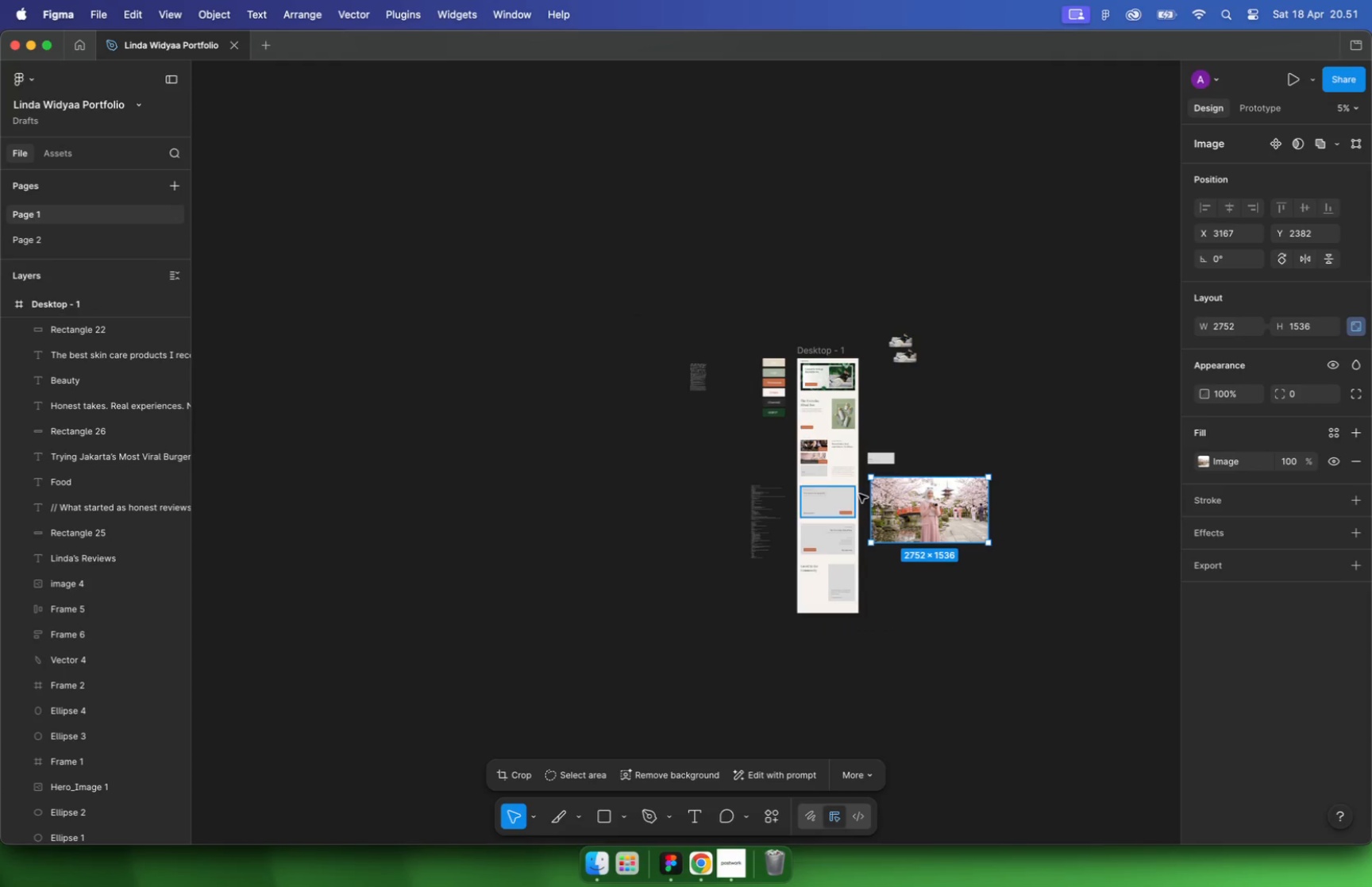 
hold_key(key=CommandLeft, duration=0.99)
scroll: coordinate [1011, 522], scroll_direction: down, amount: 6.0
 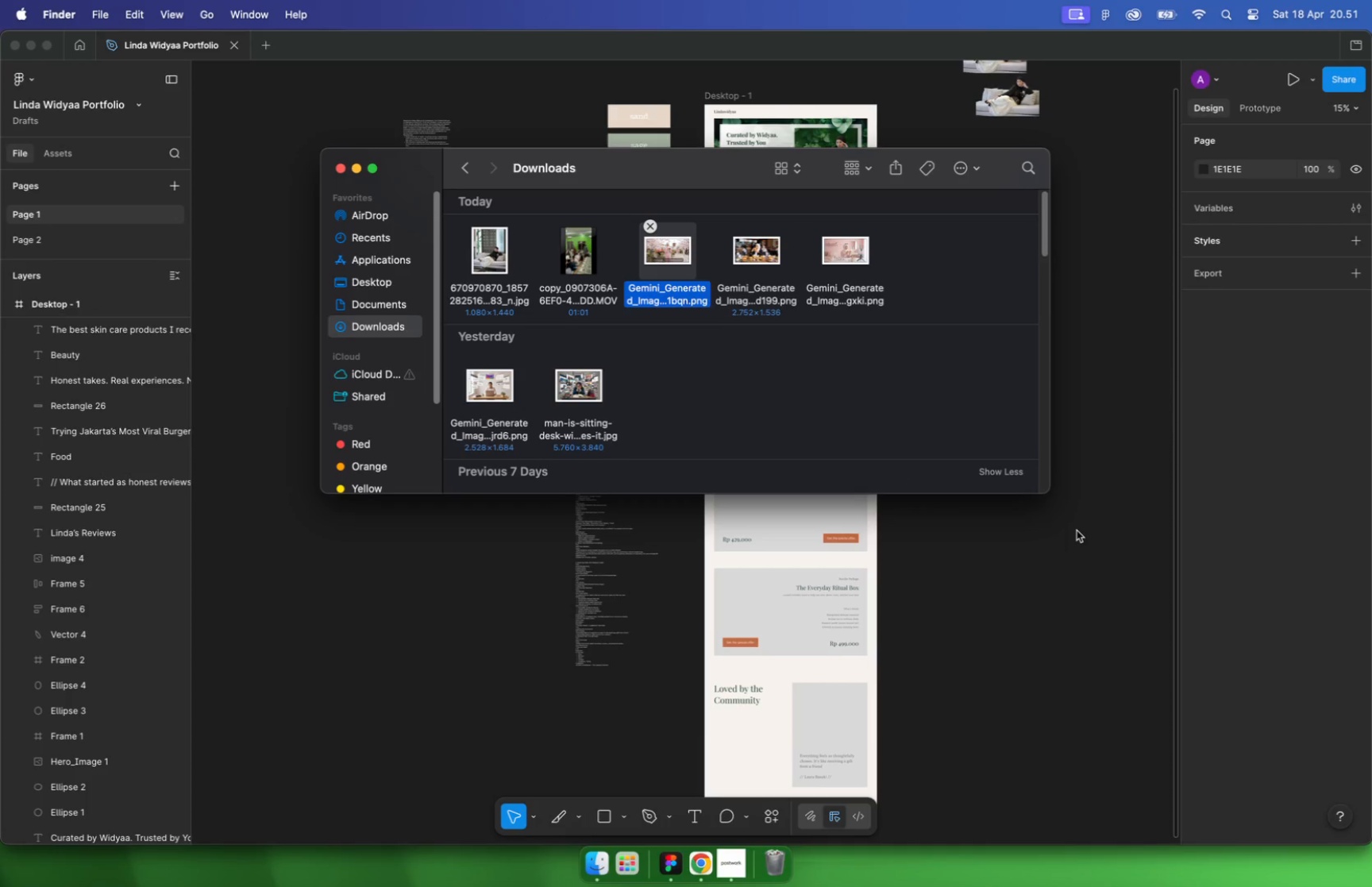 
hold_key(key=CommandLeft, duration=0.35)
scroll: coordinate [729, 458], scroll_direction: up, amount: 10.0
 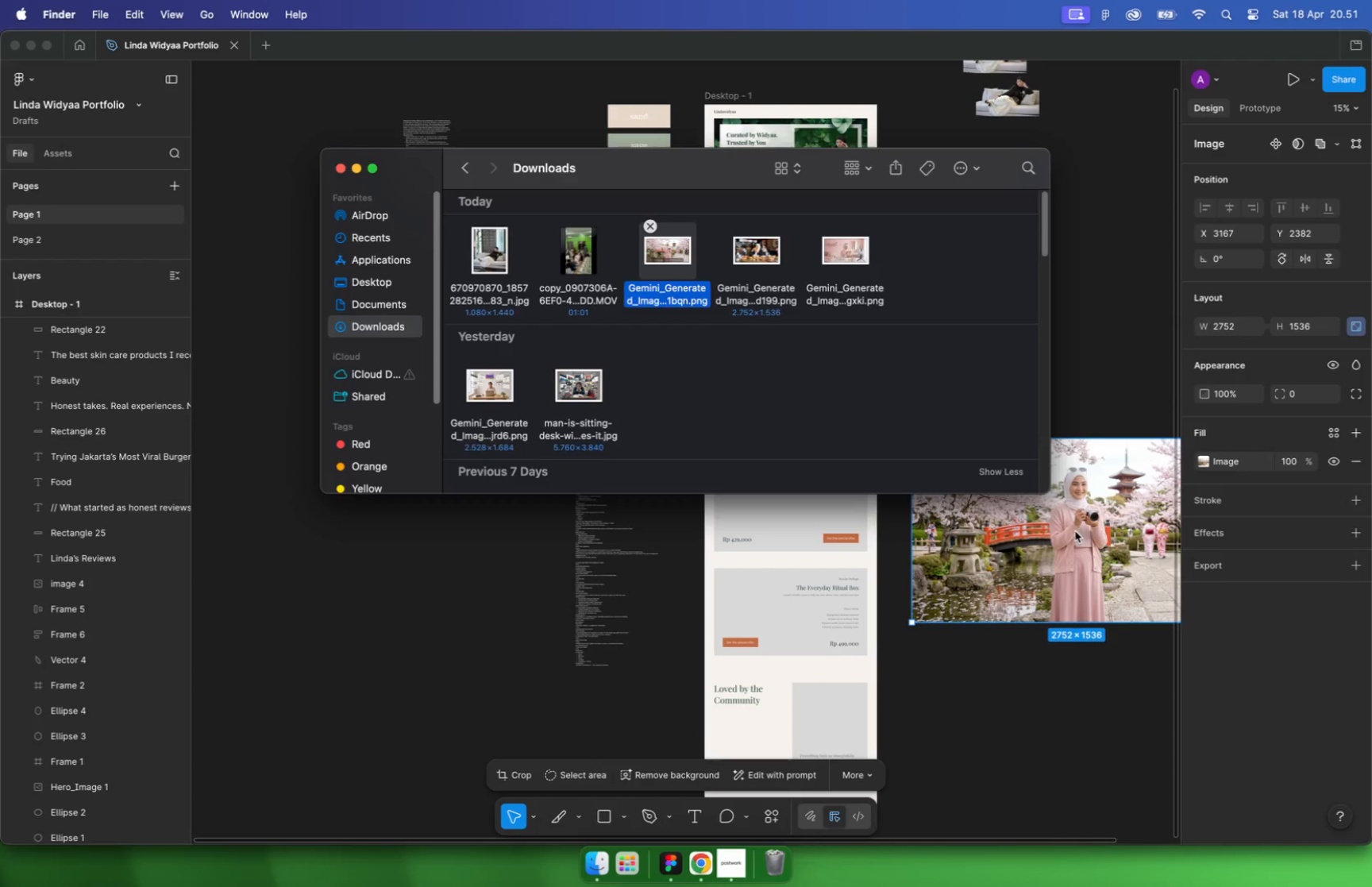 
hold_key(key=CommandLeft, duration=0.3)
scroll: coordinate [734, 417], scroll_direction: down, amount: 5.0
 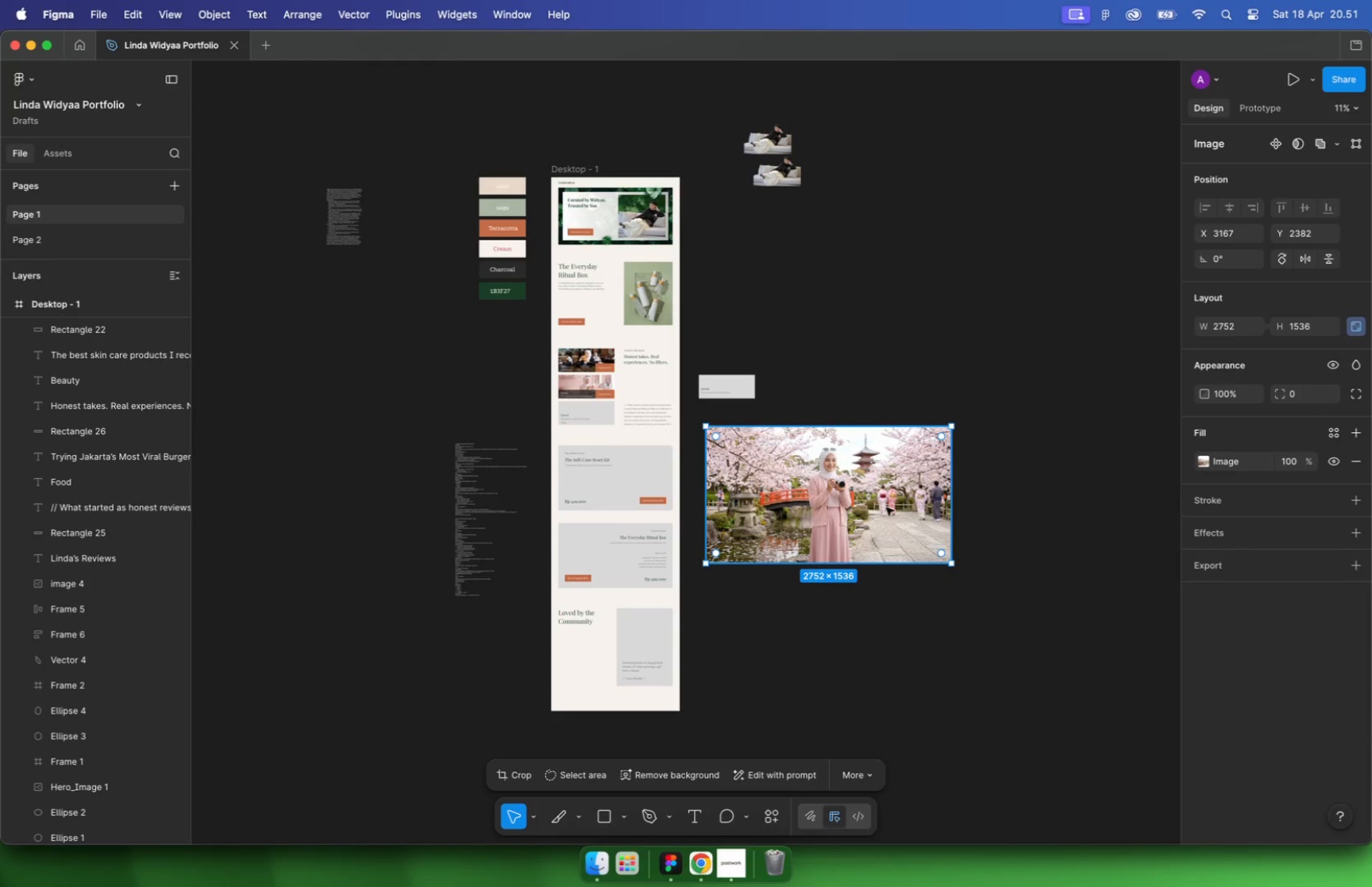 
left_click_drag(start_coordinate=[1042, 591], to_coordinate=[857, 460])
 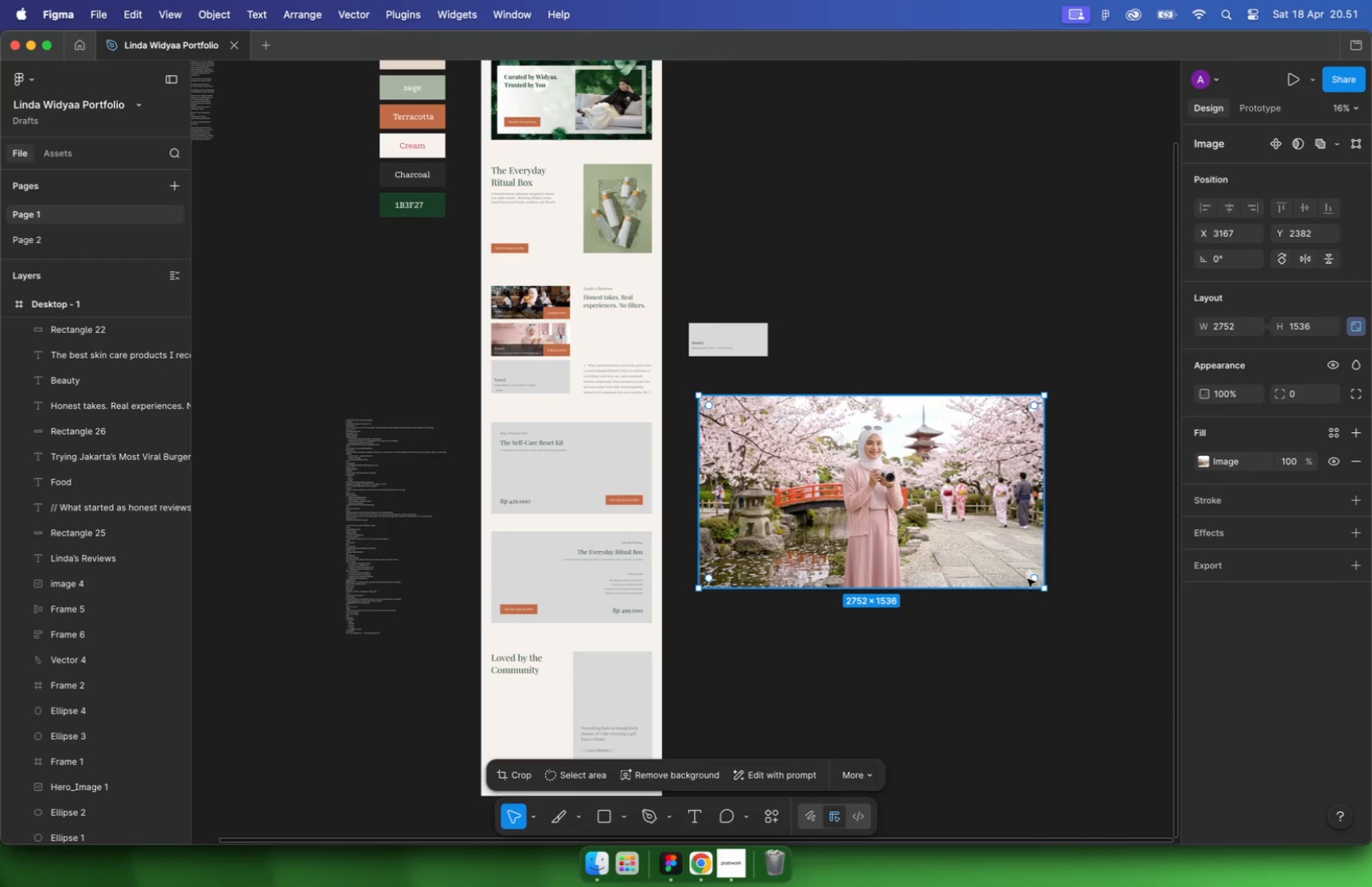 
hold_key(key=ShiftLeft, duration=0.68)
 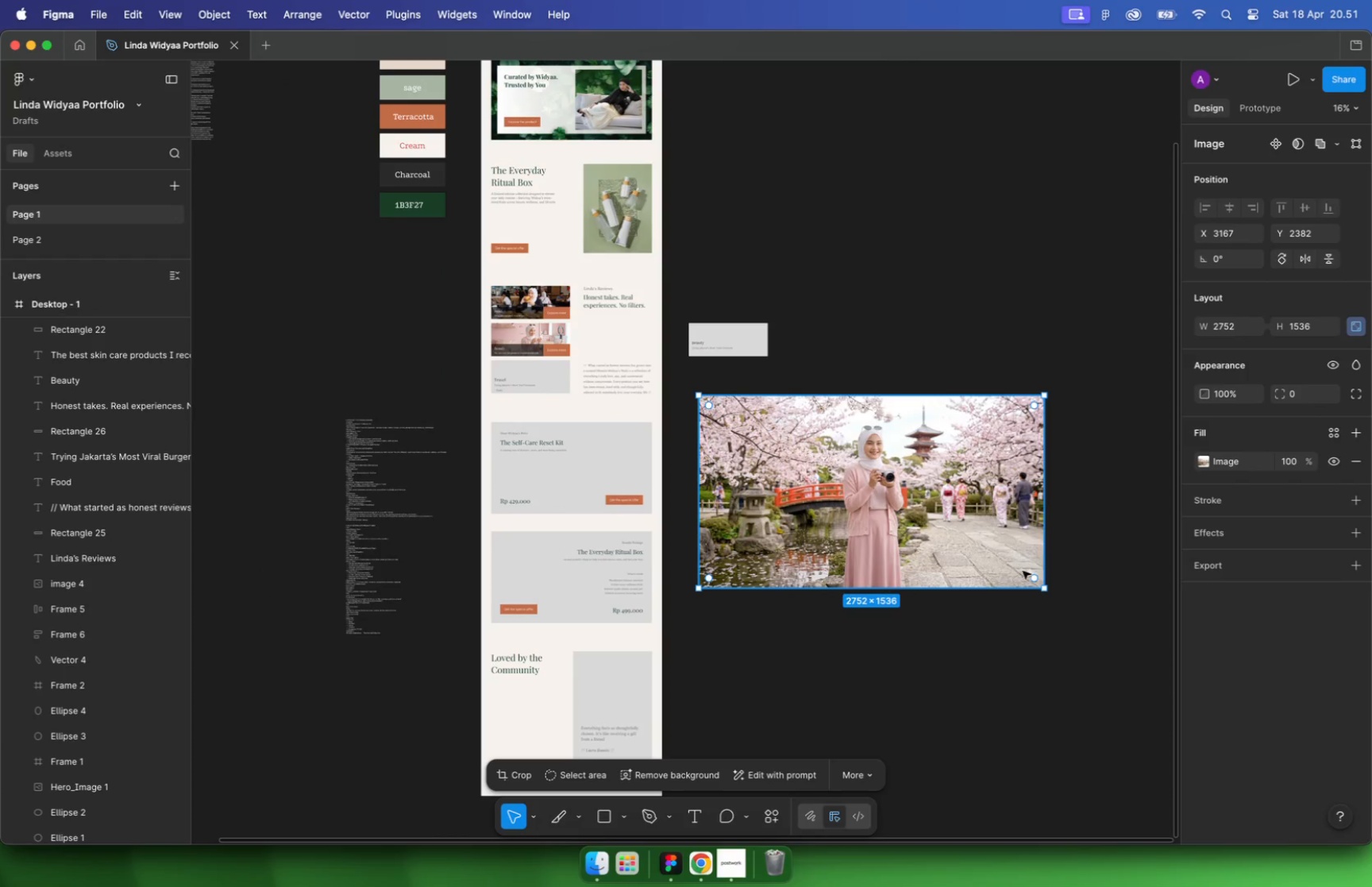 
left_click_drag(start_coordinate=[808, 431], to_coordinate=[566, 383])
 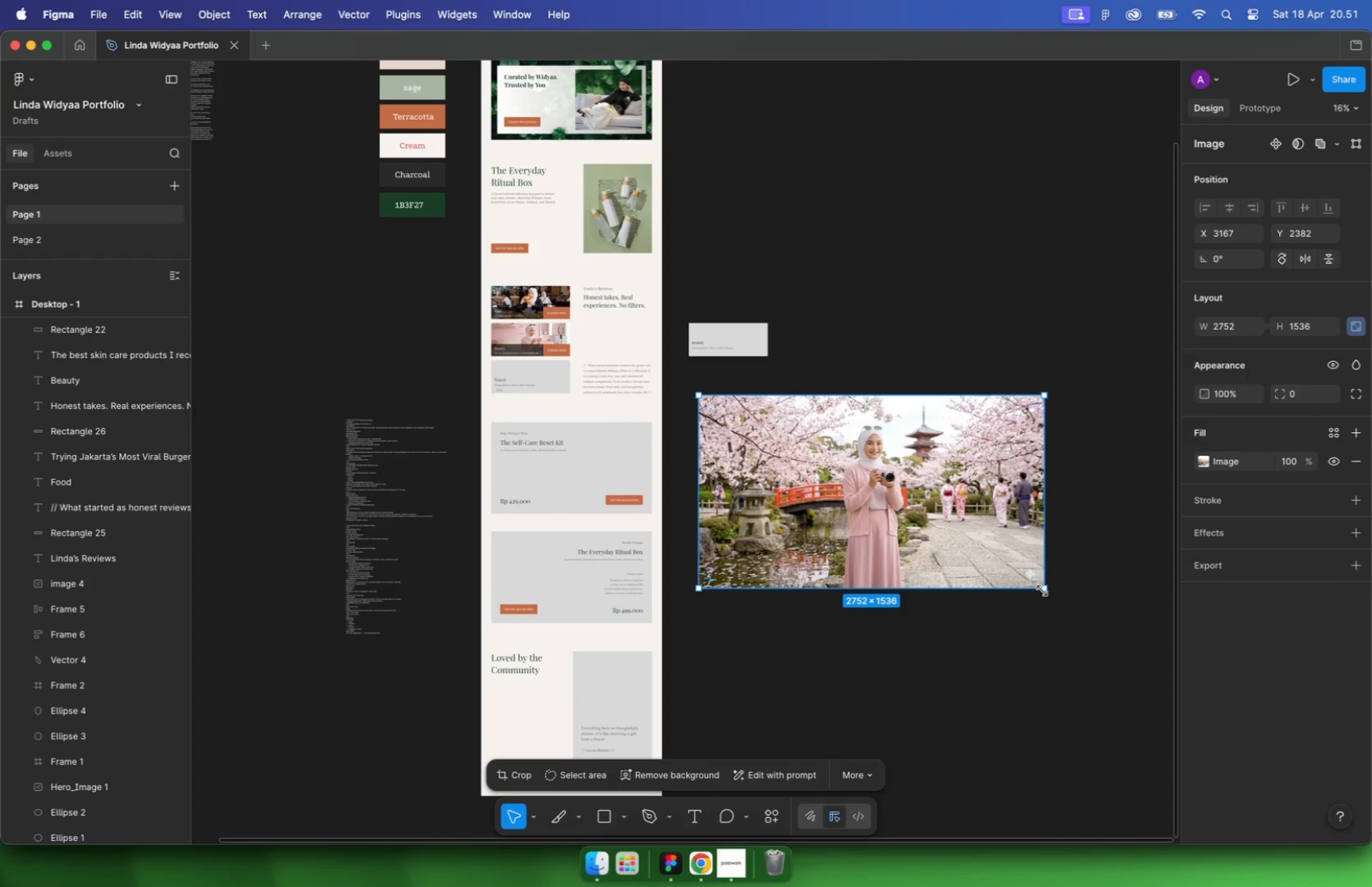 
hold_key(key=CommandLeft, duration=0.69)
scroll: coordinate [542, 366], scroll_direction: up, amount: 17.0
 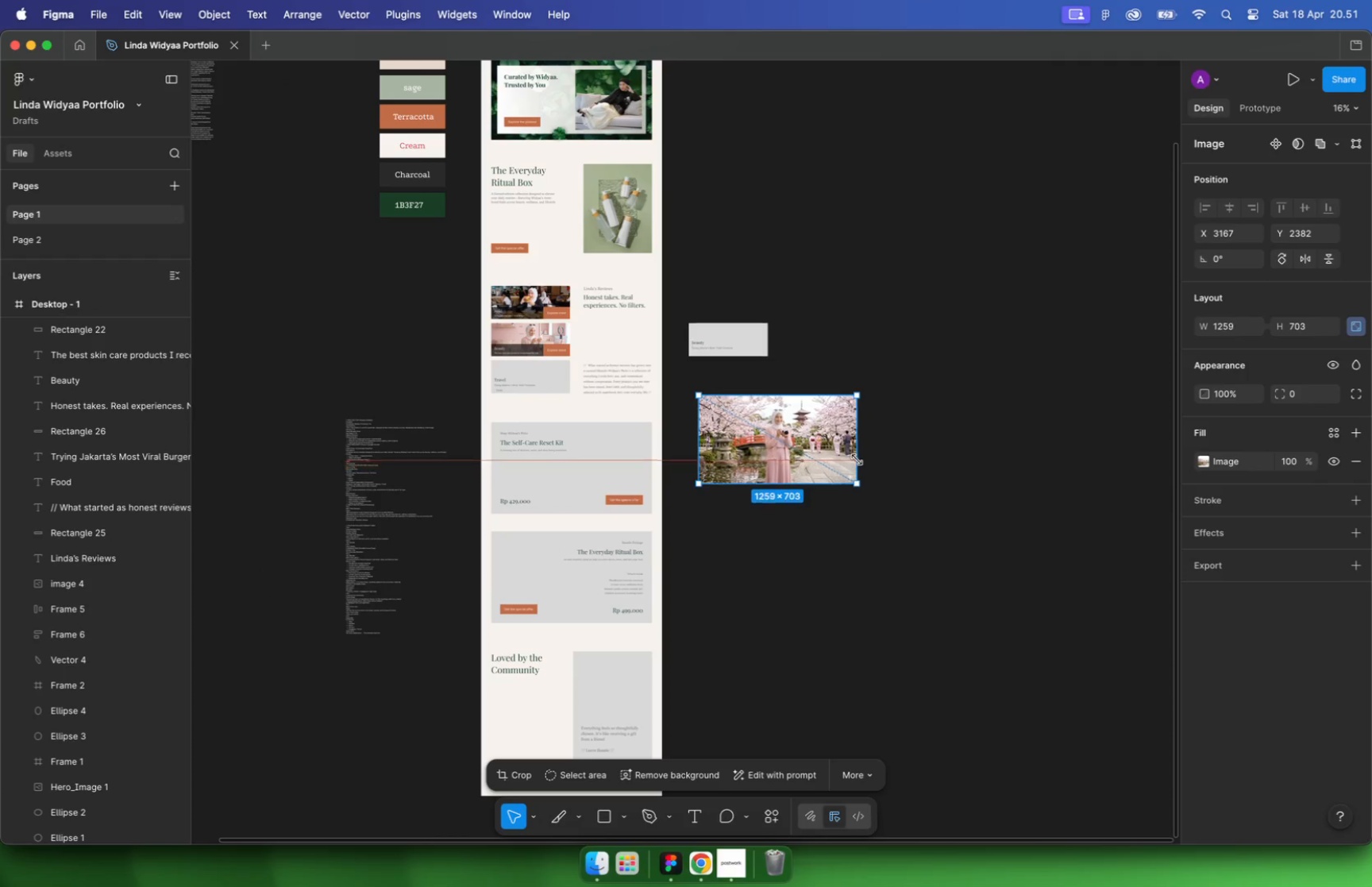 
hold_key(key=CommandLeft, duration=0.47)
scroll: coordinate [653, 458], scroll_direction: down, amount: 9.0
 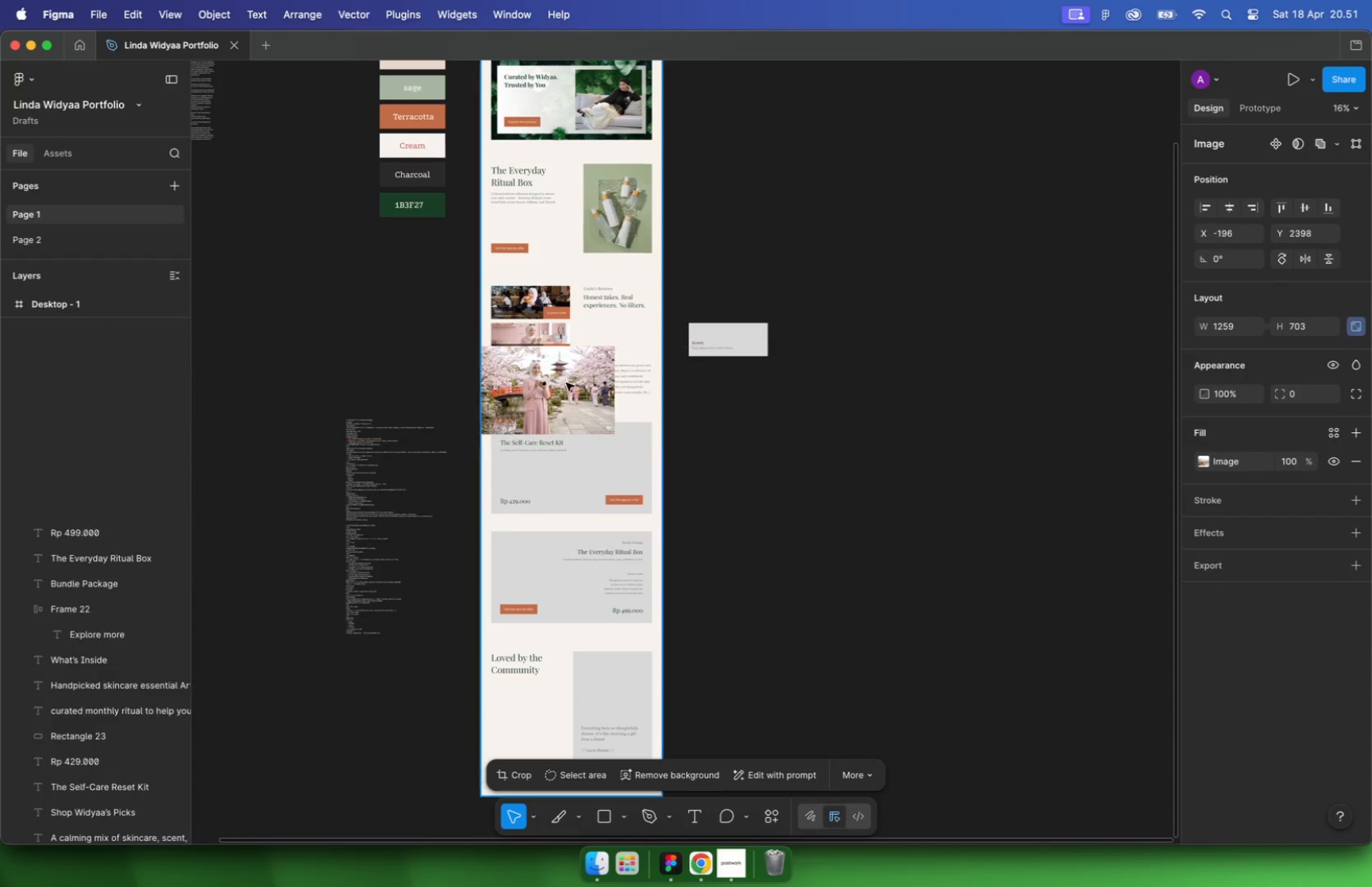 
left_click_drag(start_coordinate=[557, 411], to_coordinate=[612, 462])
 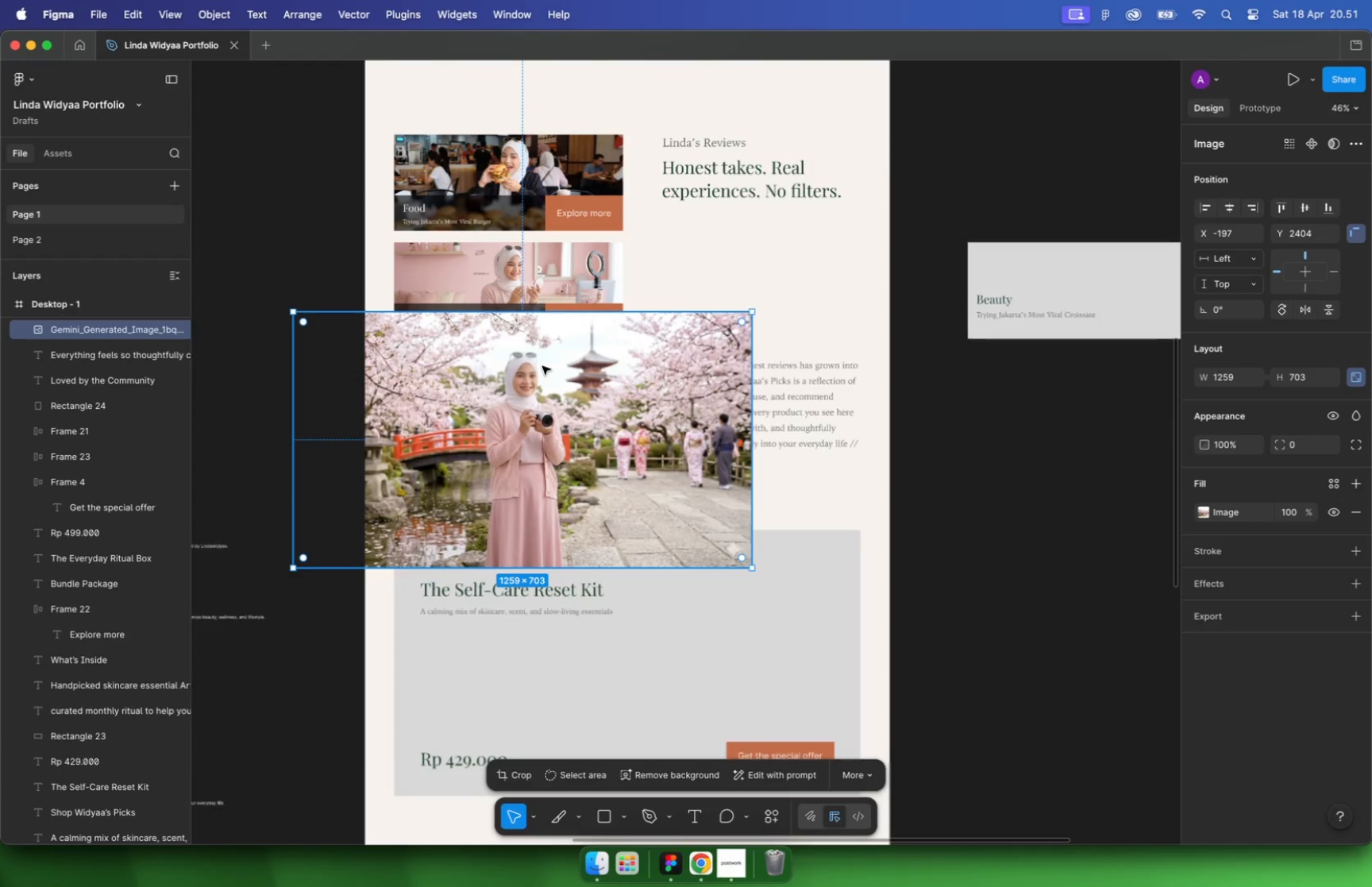 
hold_key(key=CommandLeft, duration=0.43)
scroll: coordinate [563, 422], scroll_direction: up, amount: 10.0
 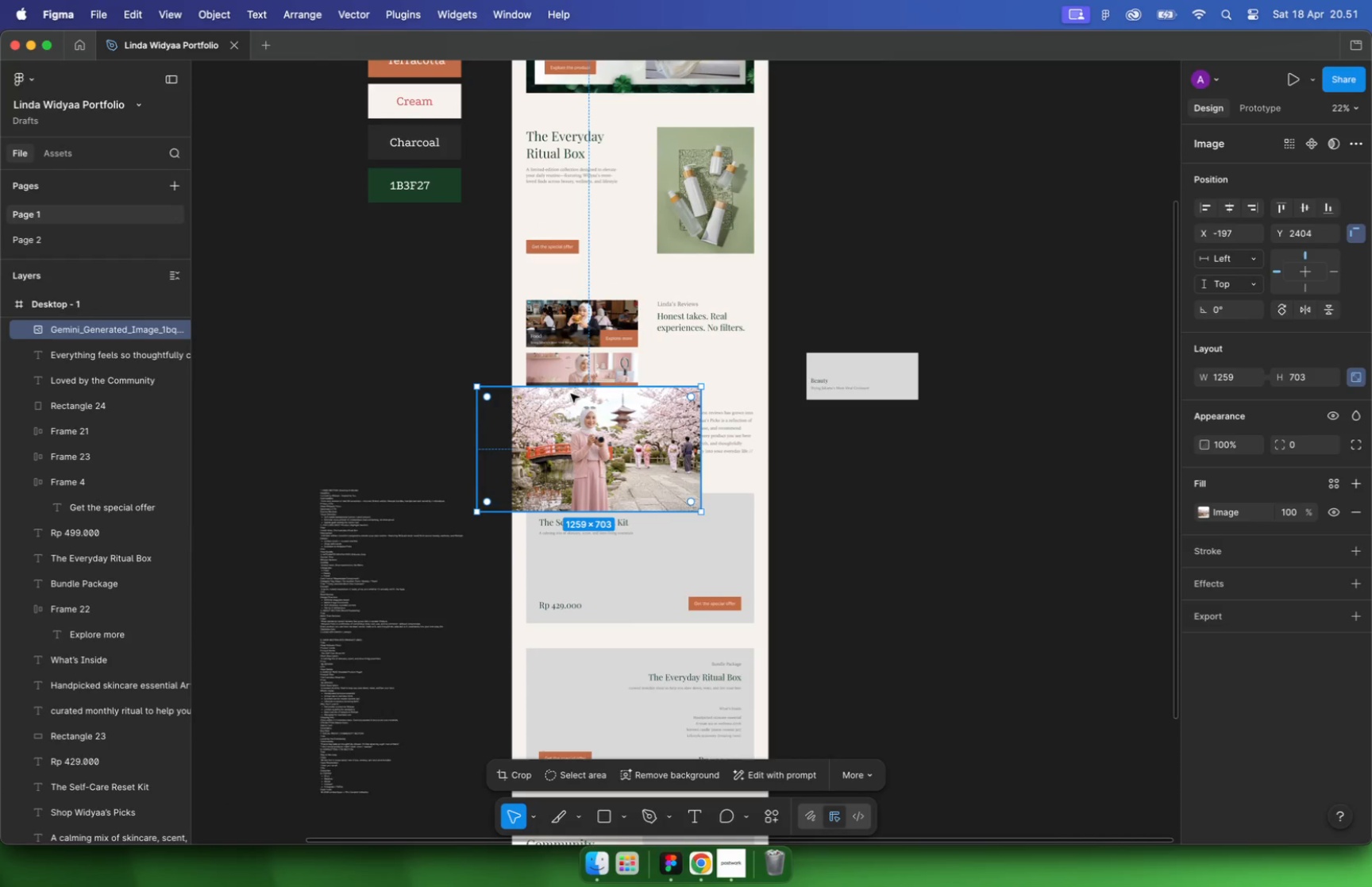 
left_click_drag(start_coordinate=[726, 506], to_coordinate=[661, 449])
 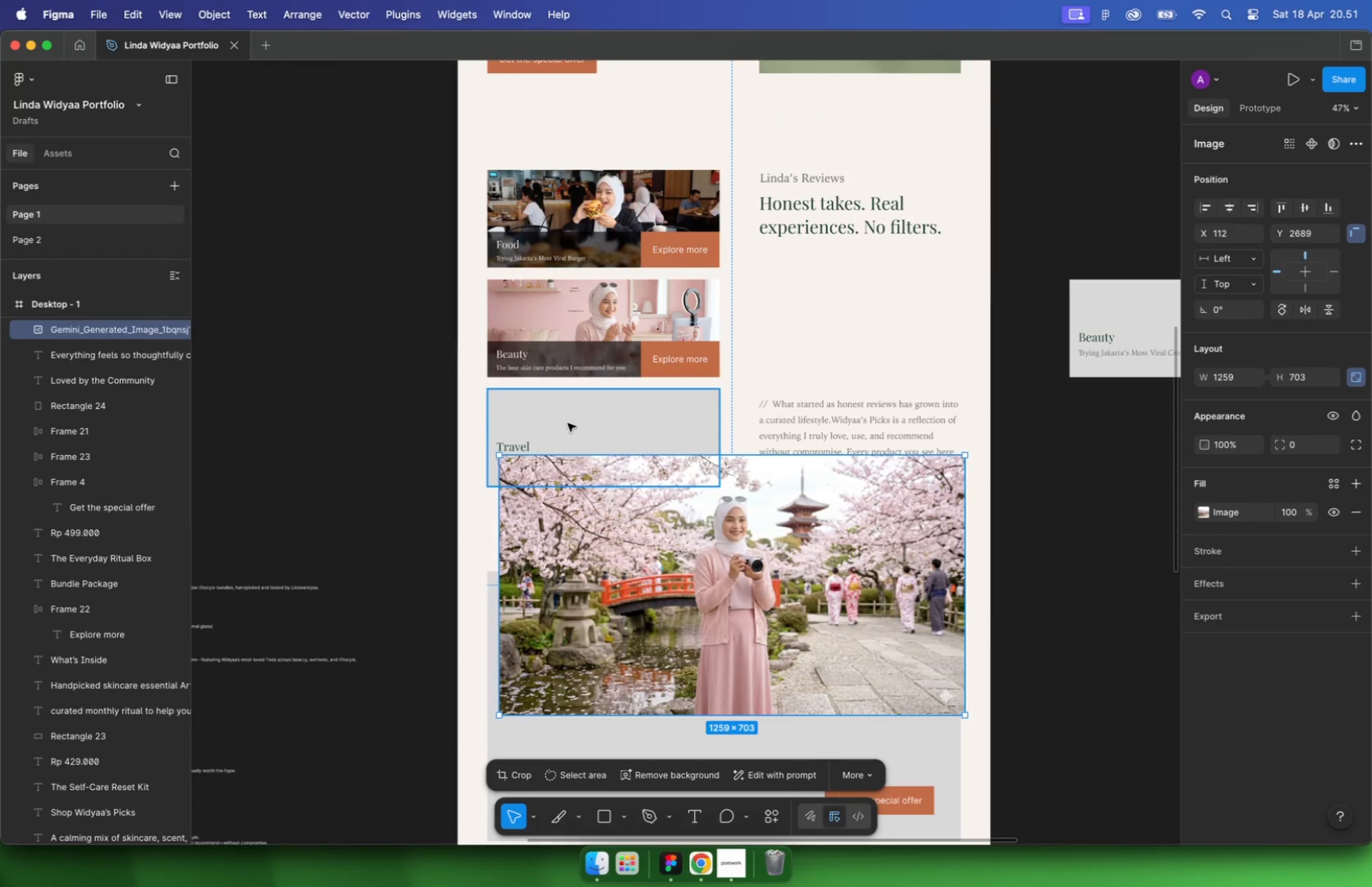 
key(Meta+CommandLeft)
 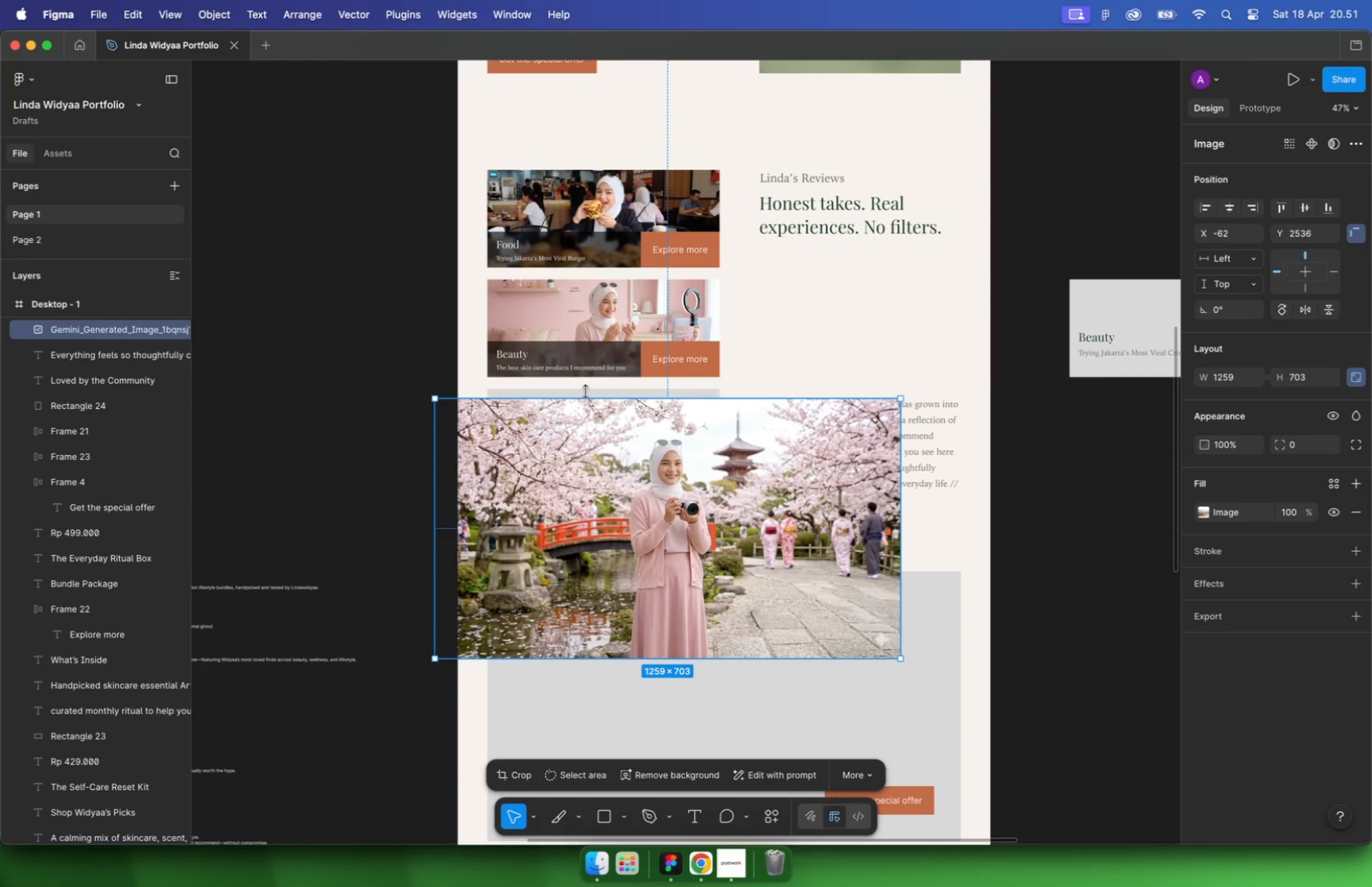 
hold_key(key=ShiftLeft, duration=1.28)
left_click([586, 389])
 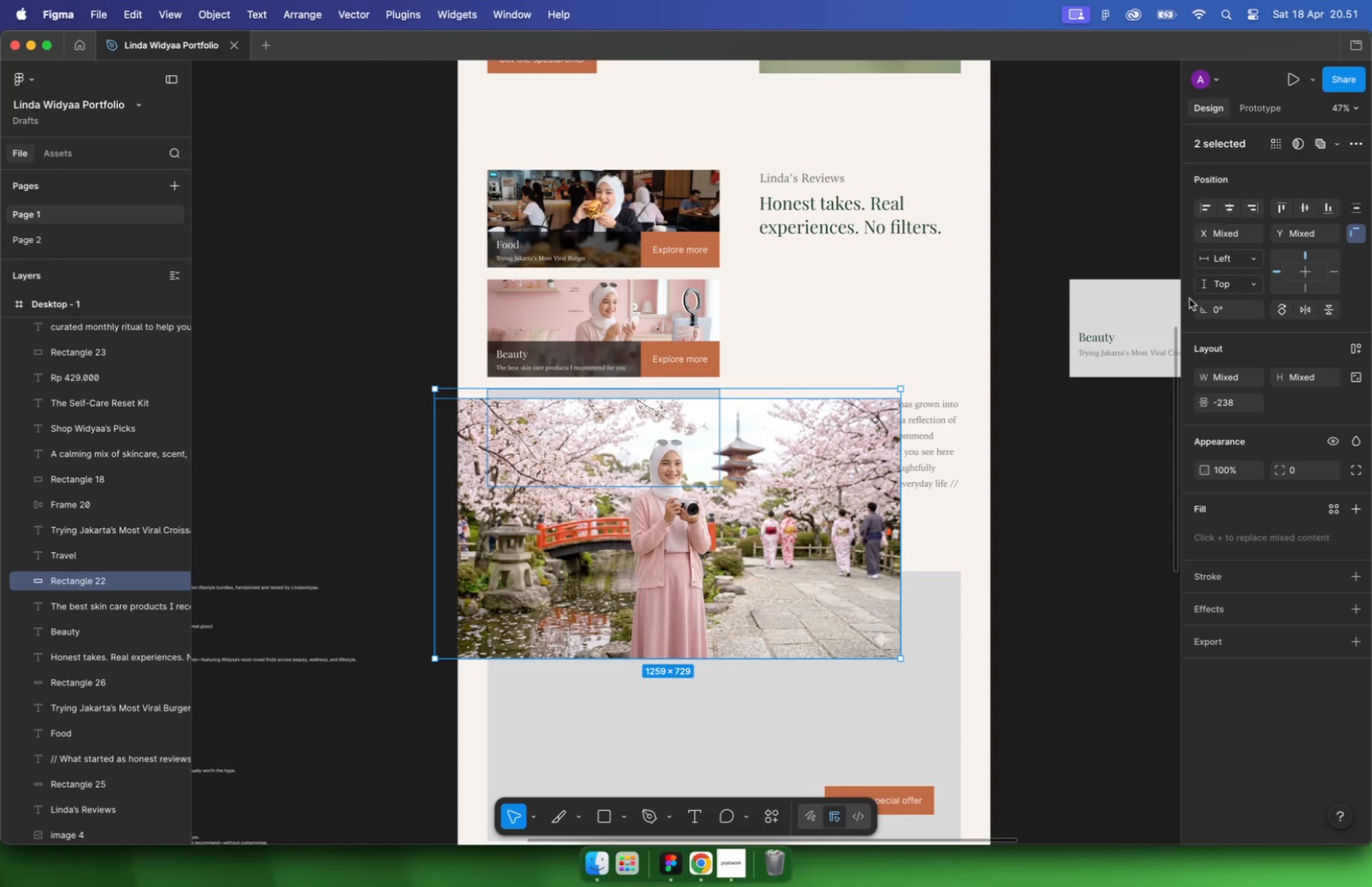 
left_click([1296, 141])
 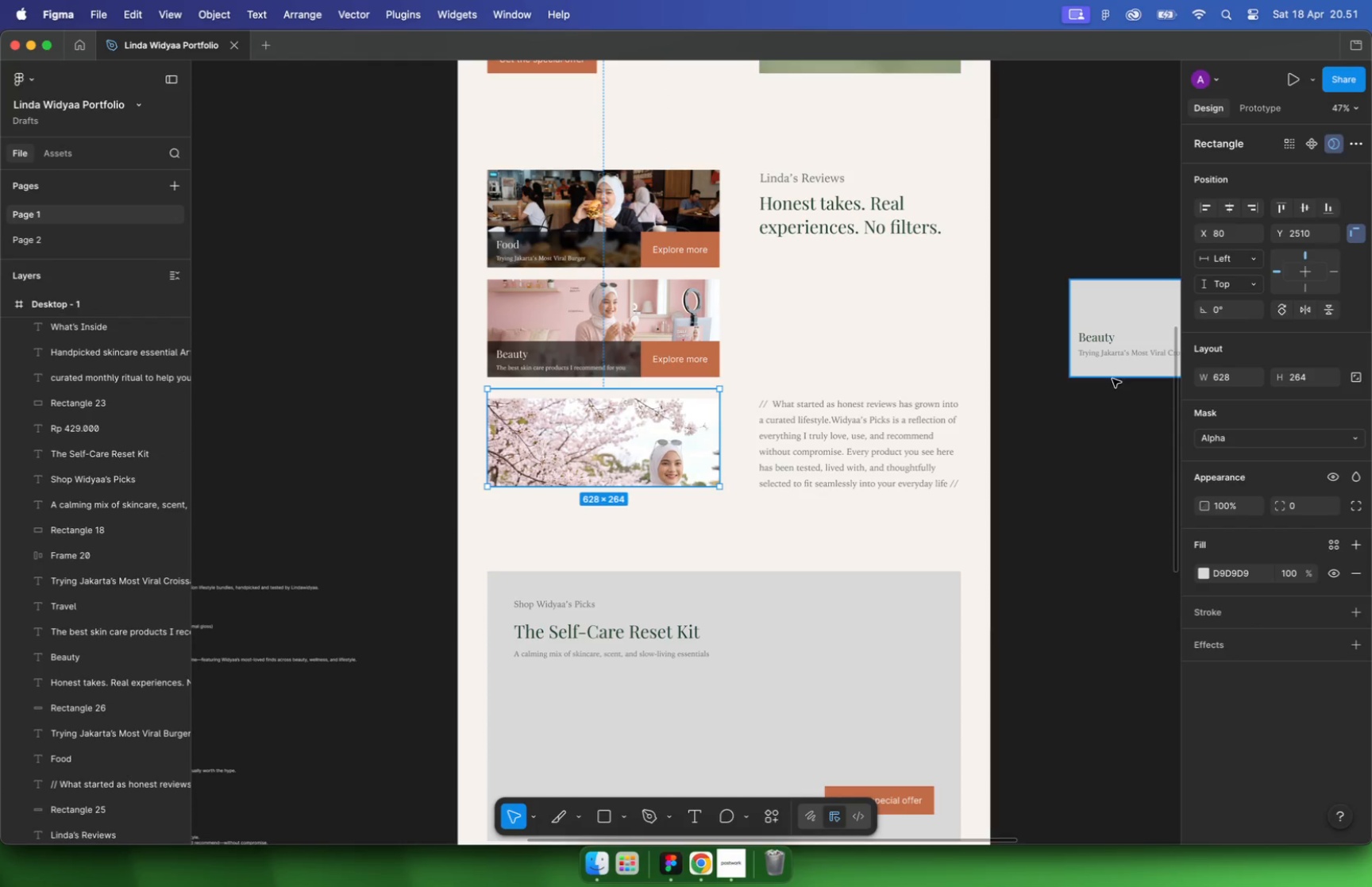 
left_click([1065, 470])
 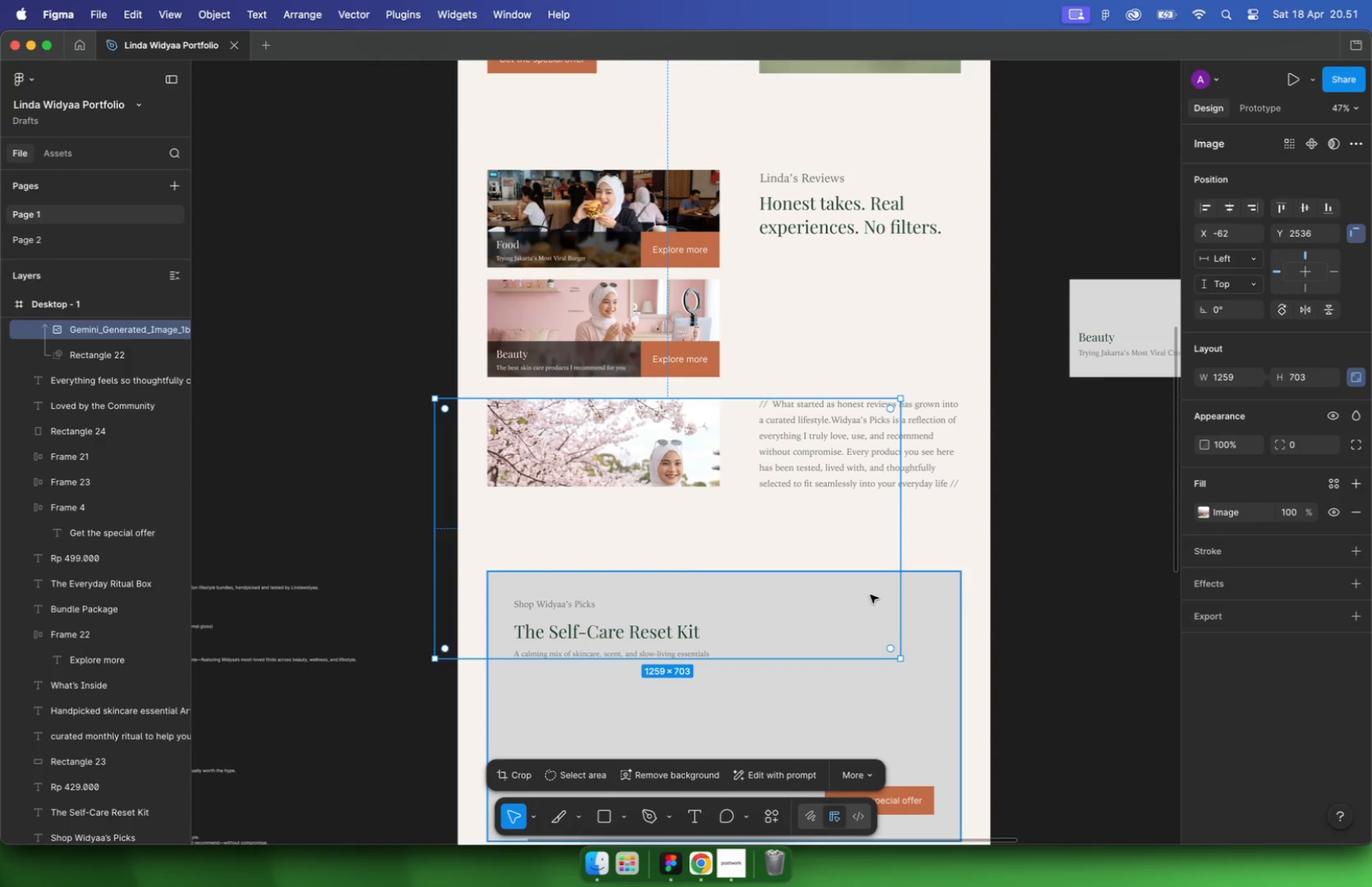 
hold_key(key=CommandLeft, duration=0.44)
 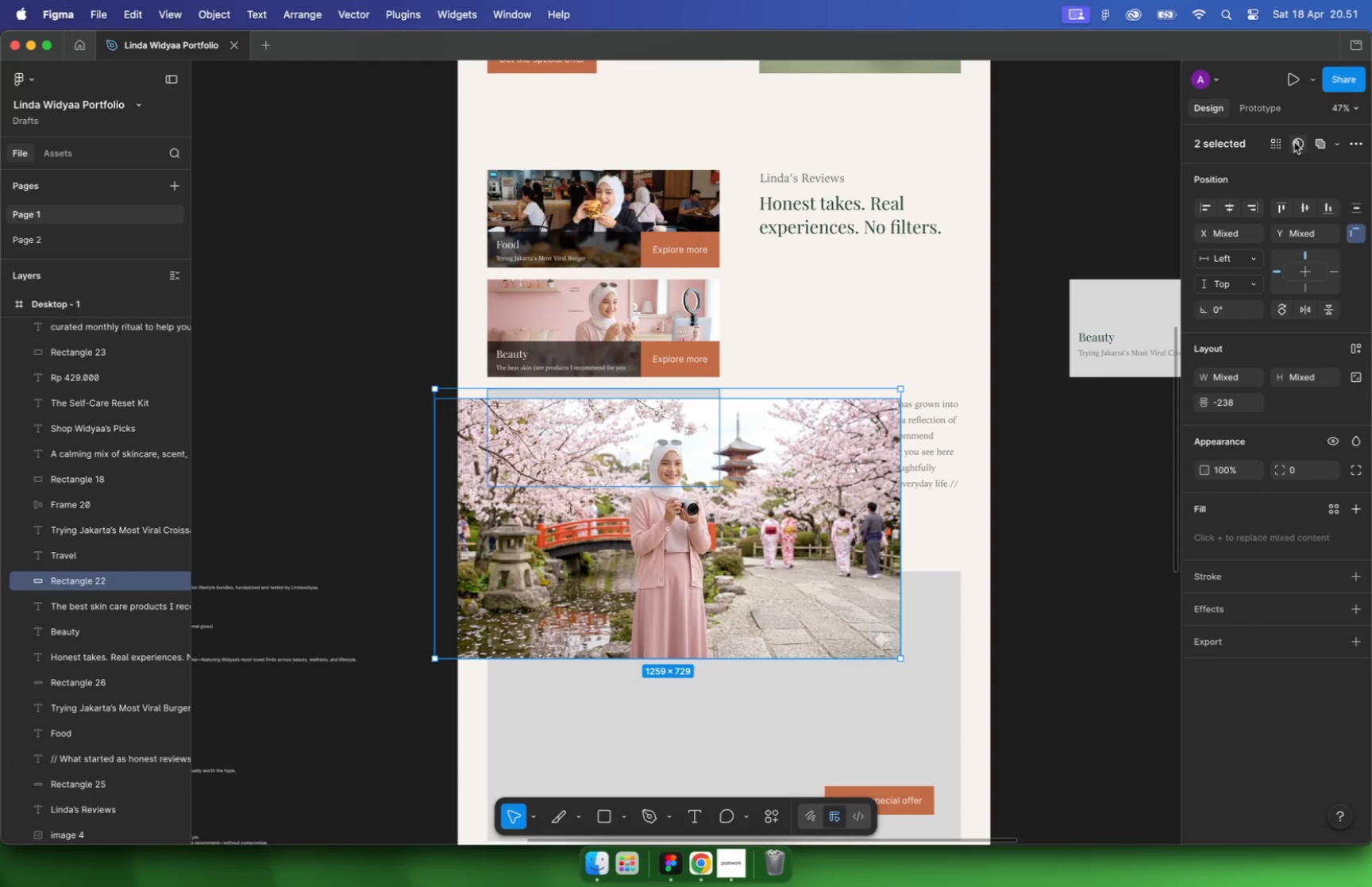 
left_click_drag(start_coordinate=[902, 658], to_coordinate=[730, 539])
 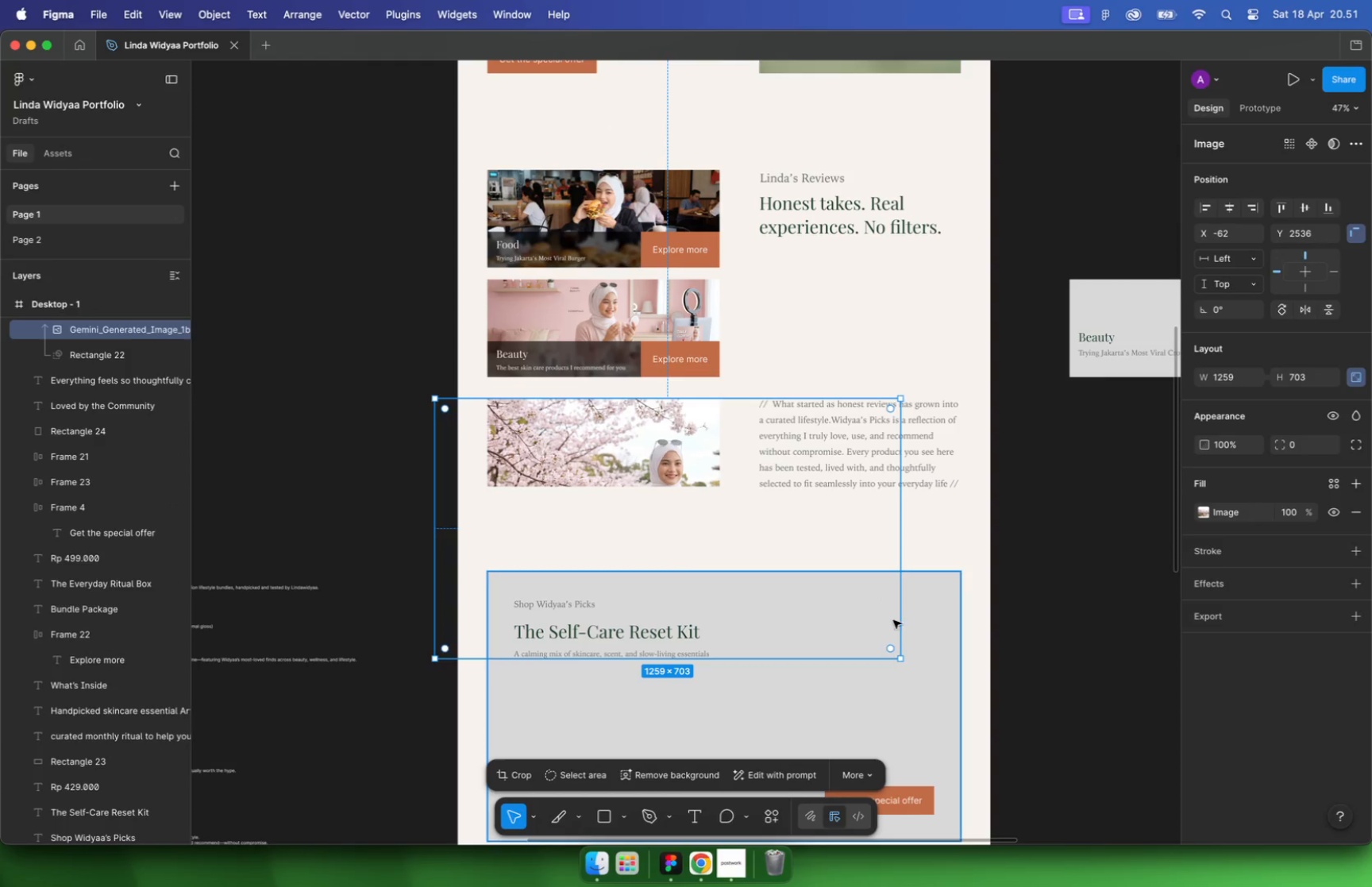 
hold_key(key=ShiftLeft, duration=0.7)
 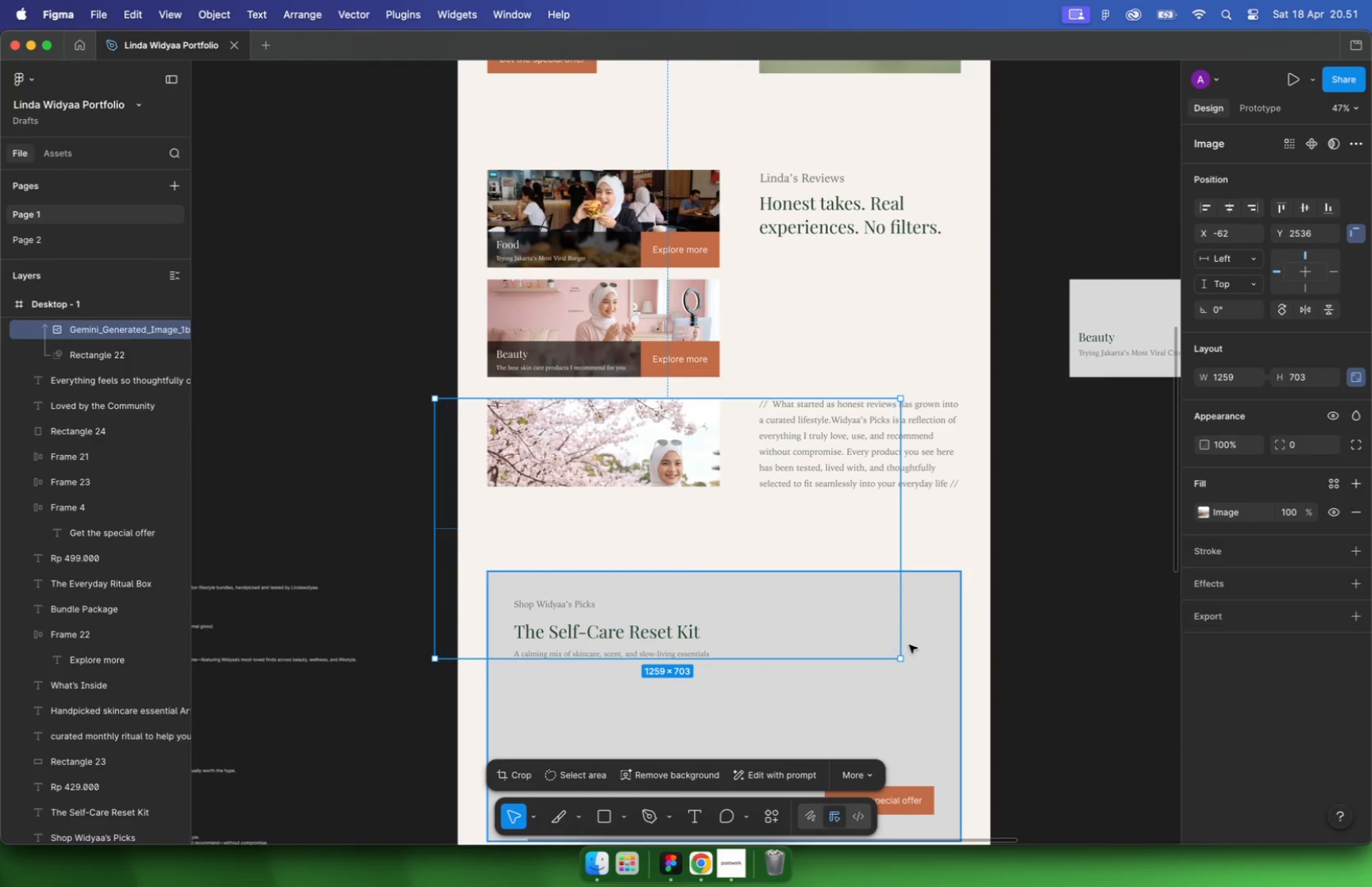 
hold_key(key=CommandLeft, duration=0.39)
left_click_drag(start_coordinate=[619, 444], to_coordinate=[634, 424])
 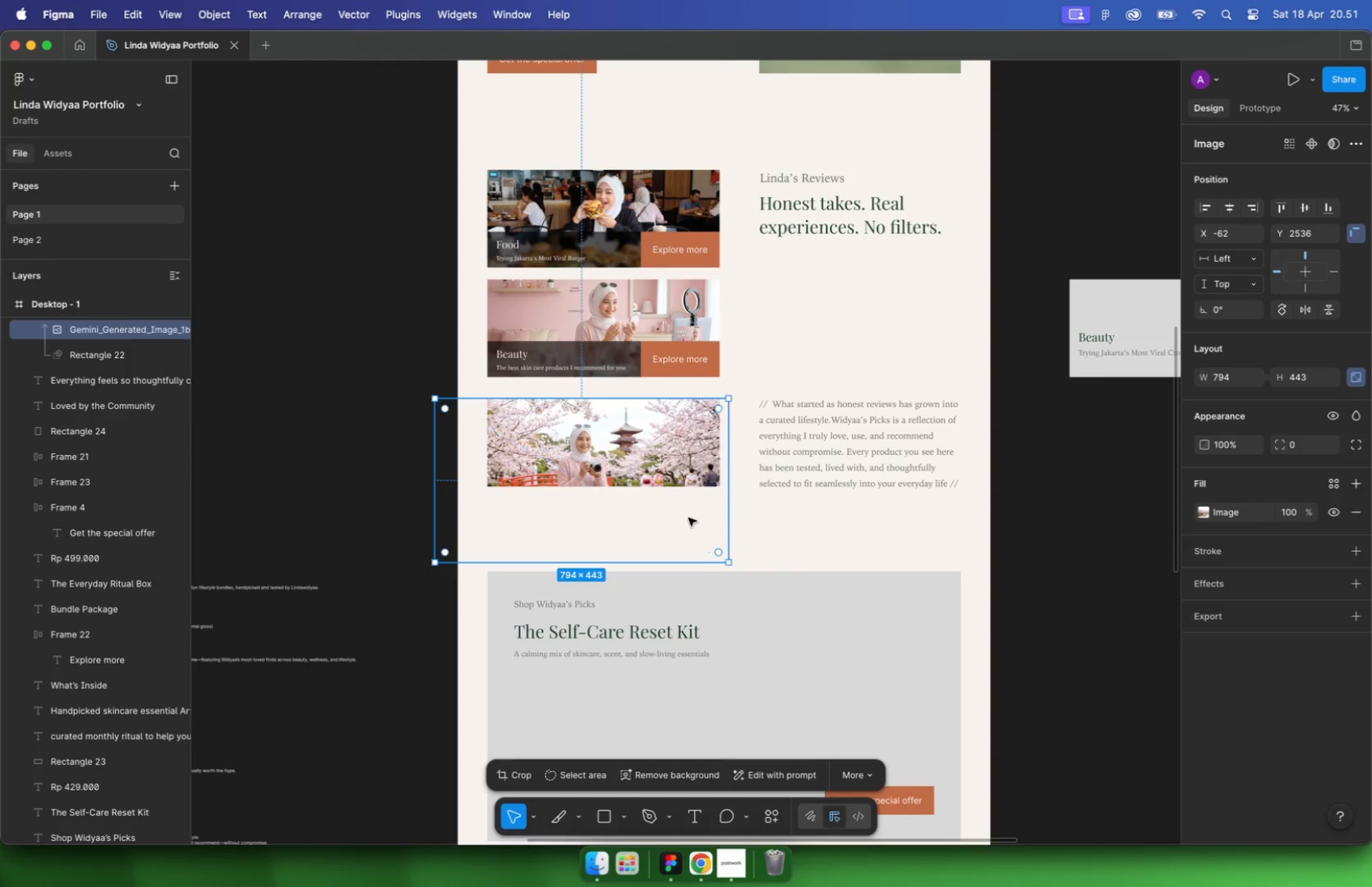 
hold_key(key=CommandLeft, duration=0.36)
left_click_drag(start_coordinate=[611, 459], to_coordinate=[638, 430])
 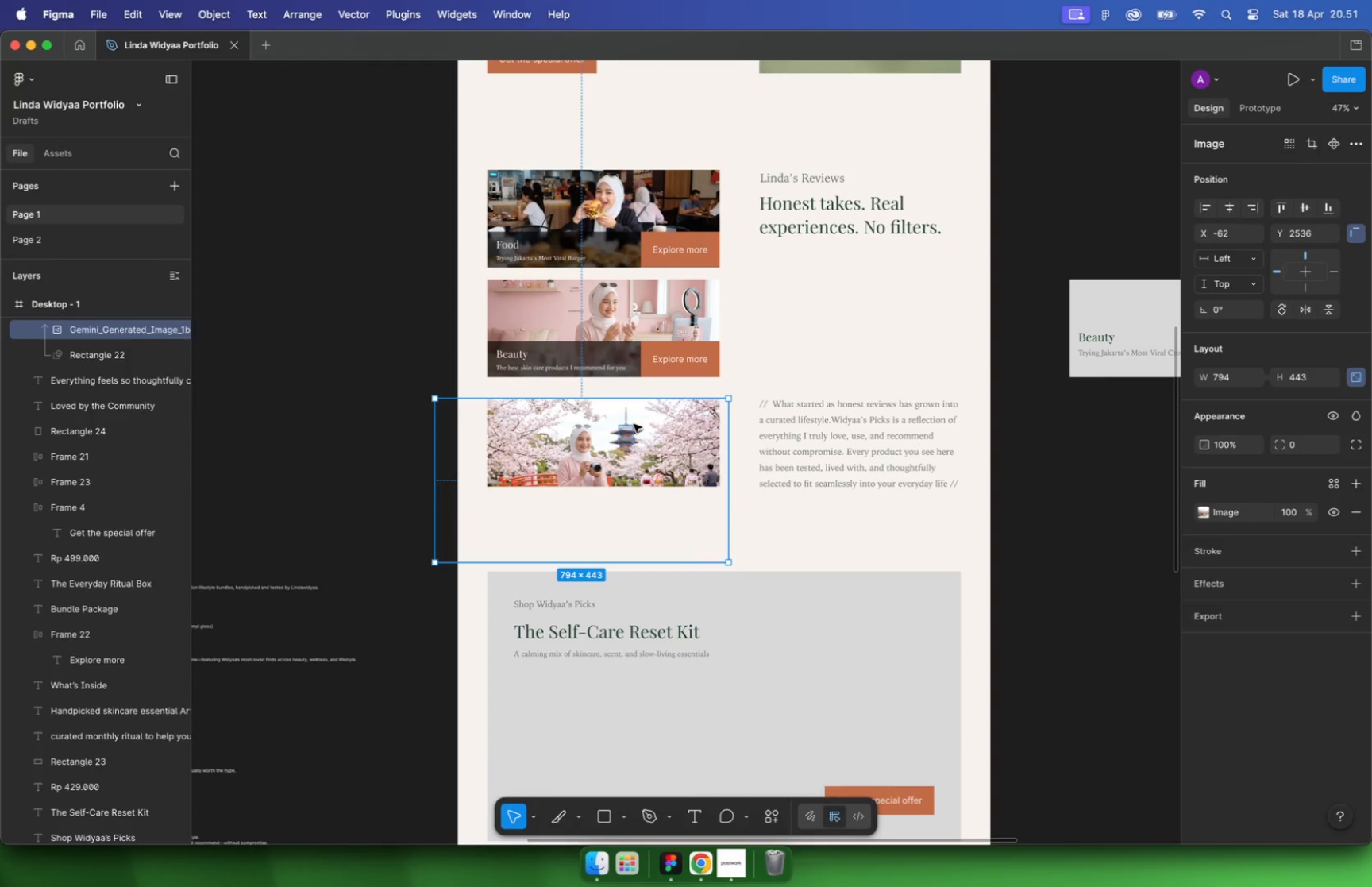 
hold_key(key=CommandLeft, duration=0.38)
scroll: coordinate [626, 433], scroll_direction: up, amount: 16.0
 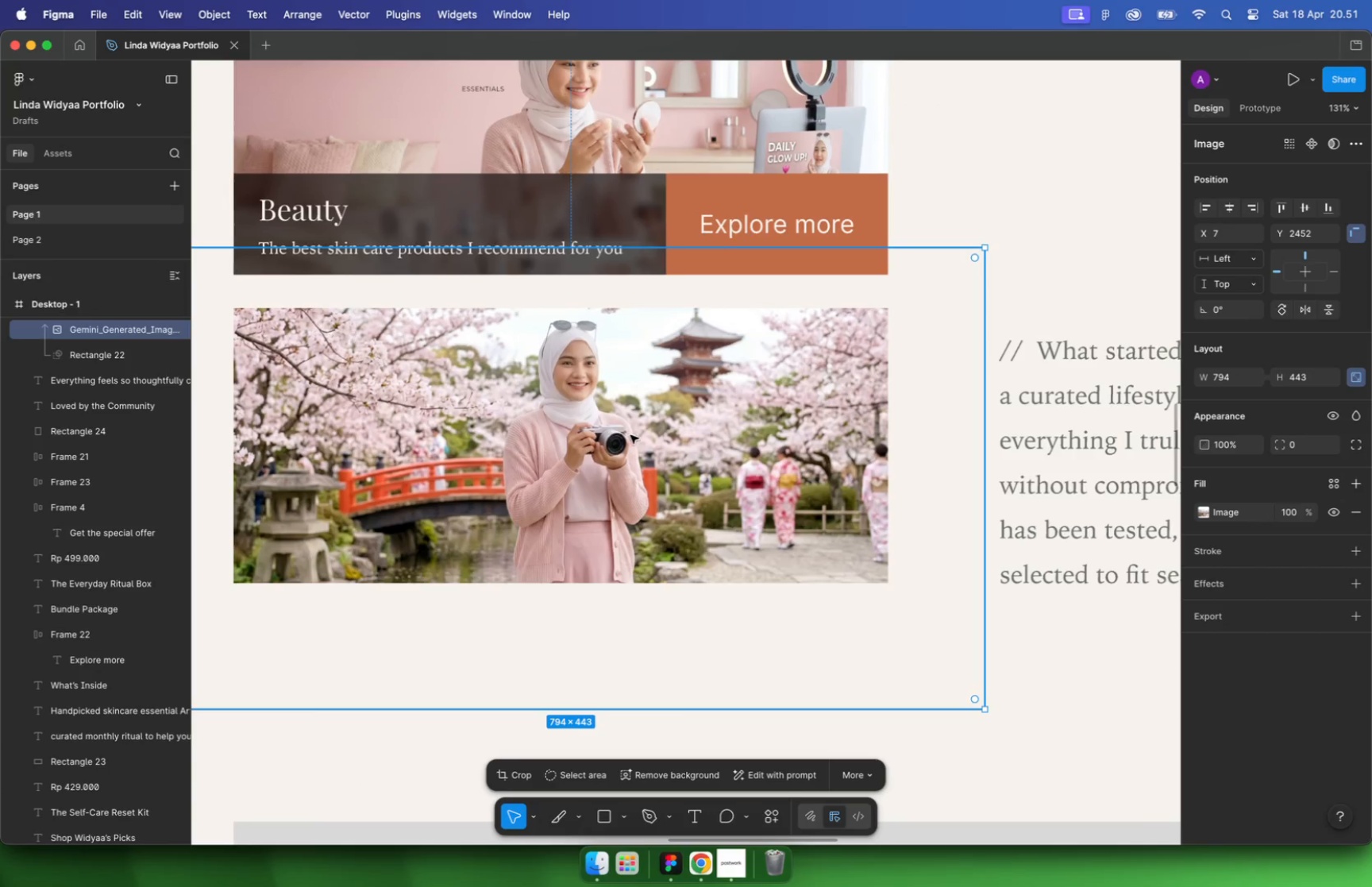 
double_click([718, 418])
 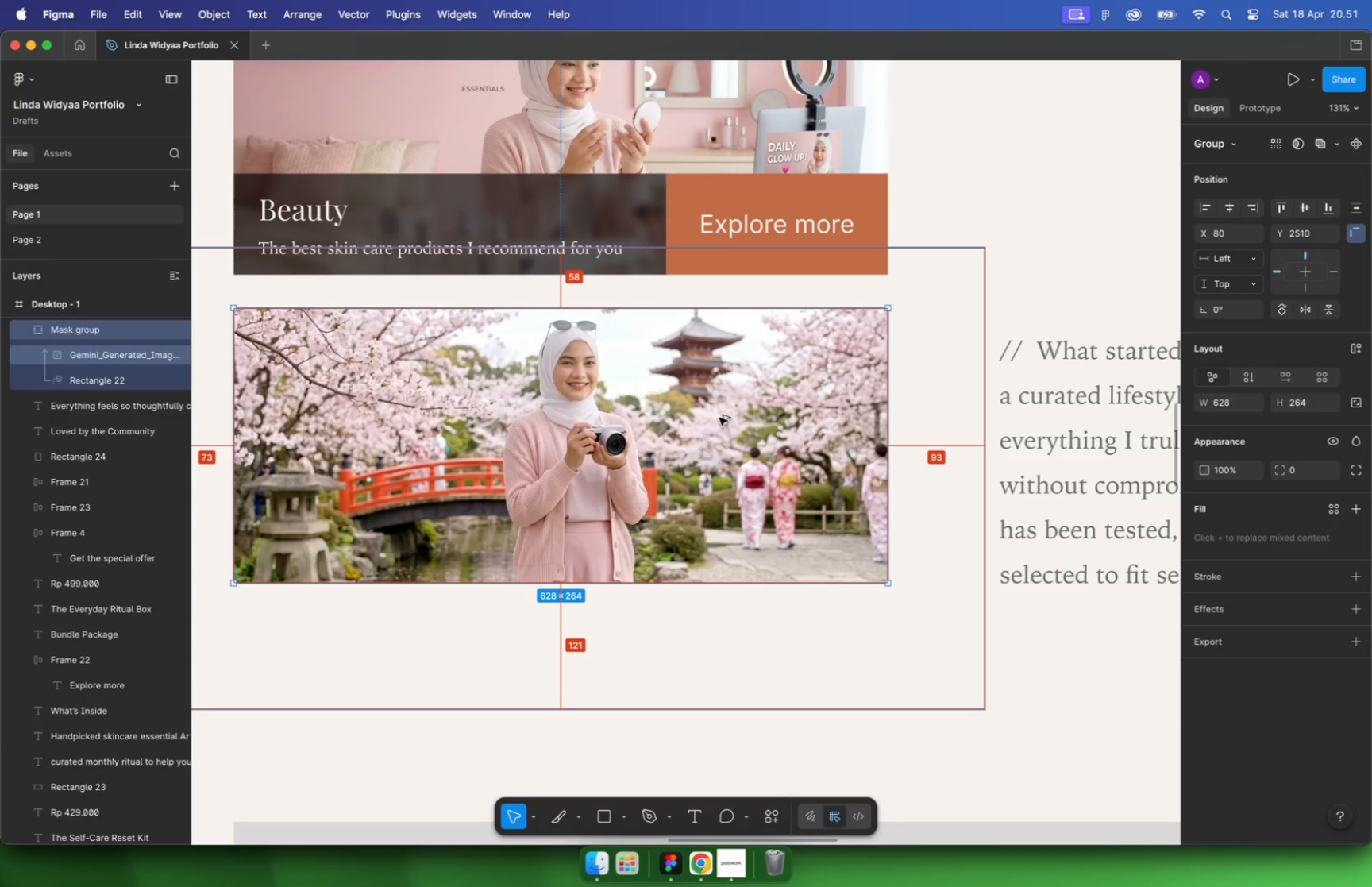 
key(Alt+Meta+BracketLeft)
 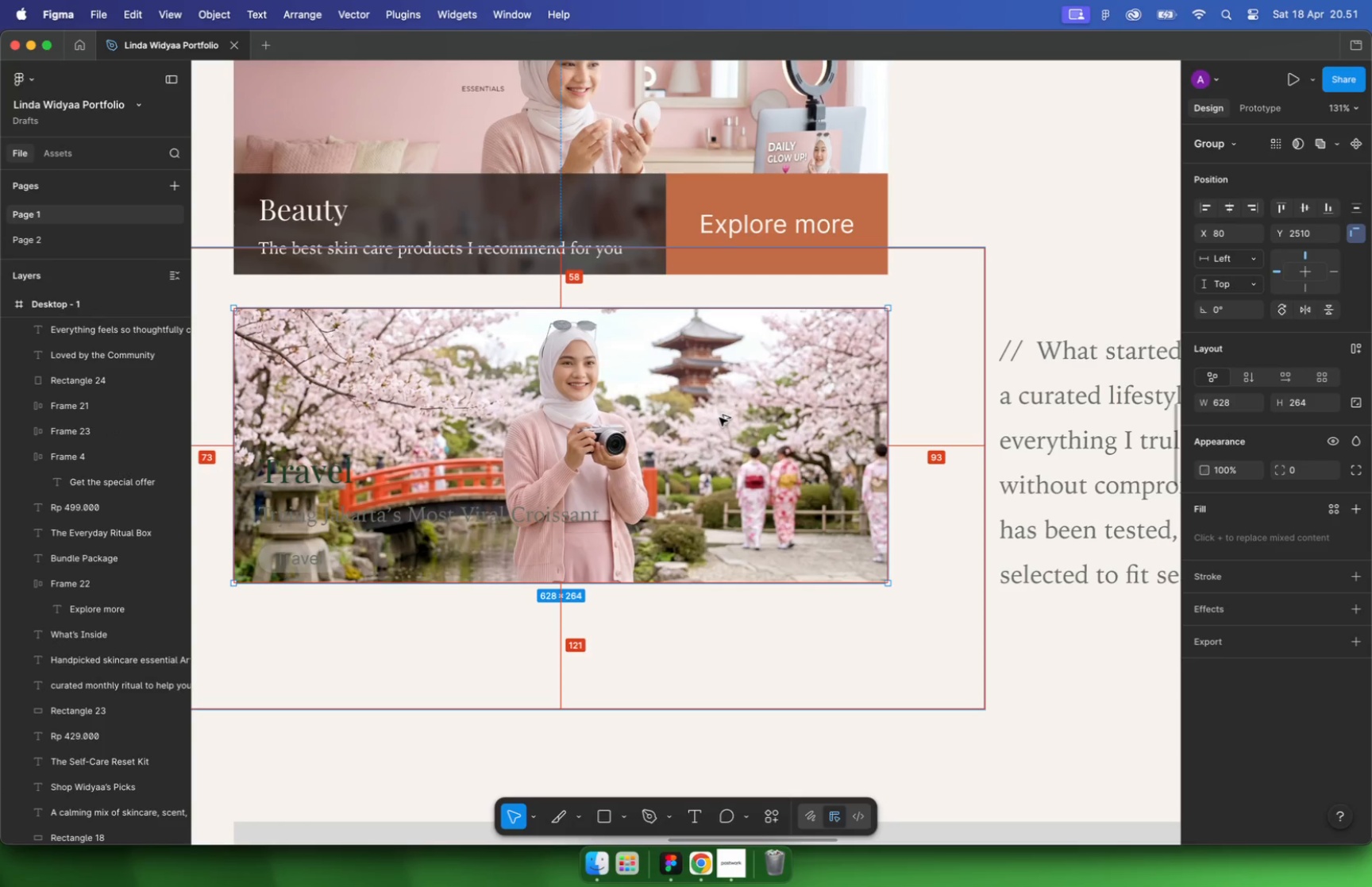 
left_click([363, 514])
 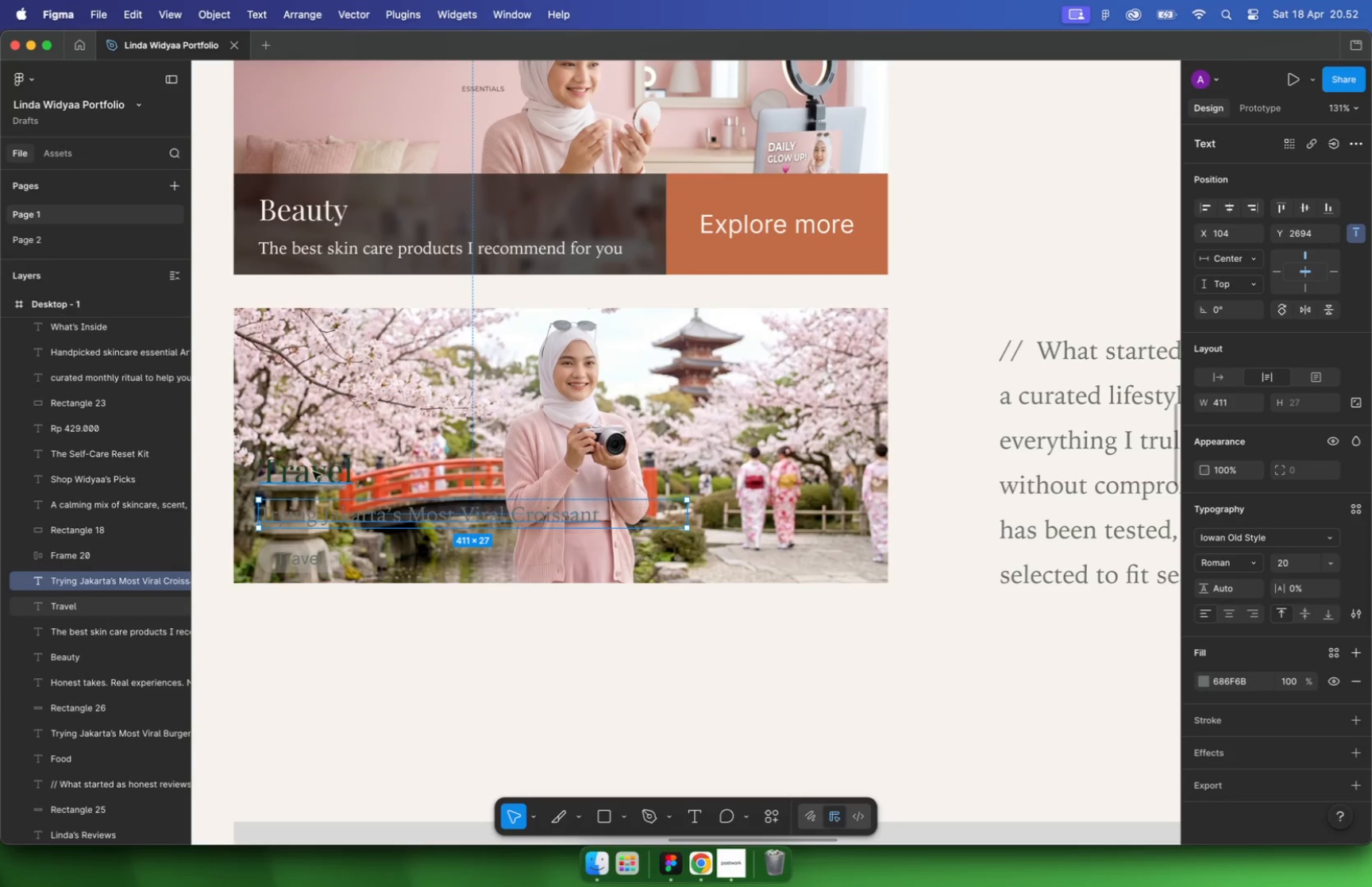 
hold_key(key=ShiftLeft, duration=1.58)
left_click([311, 470])
 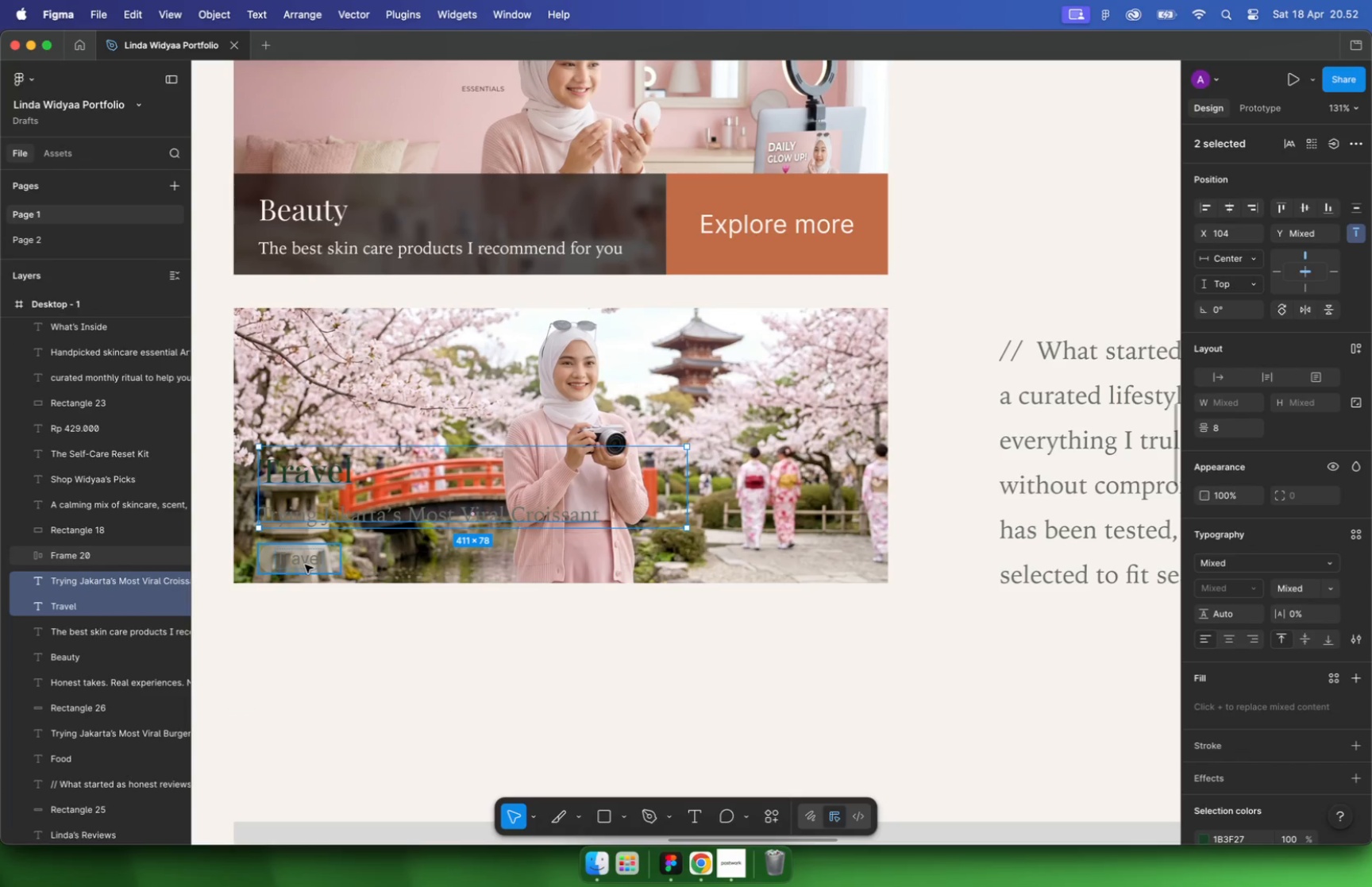 
left_click([305, 565])
 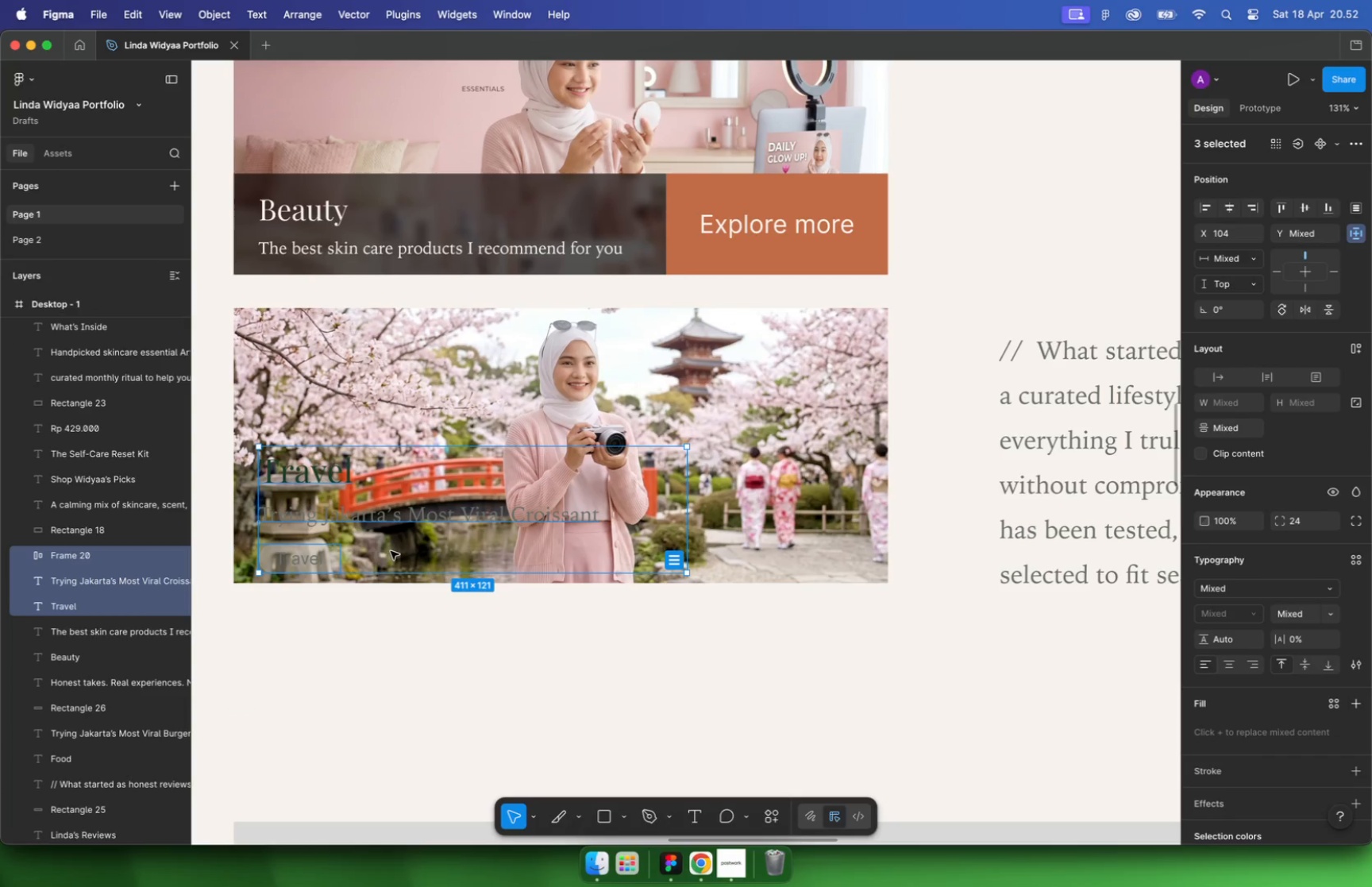 
key(Backspace)
 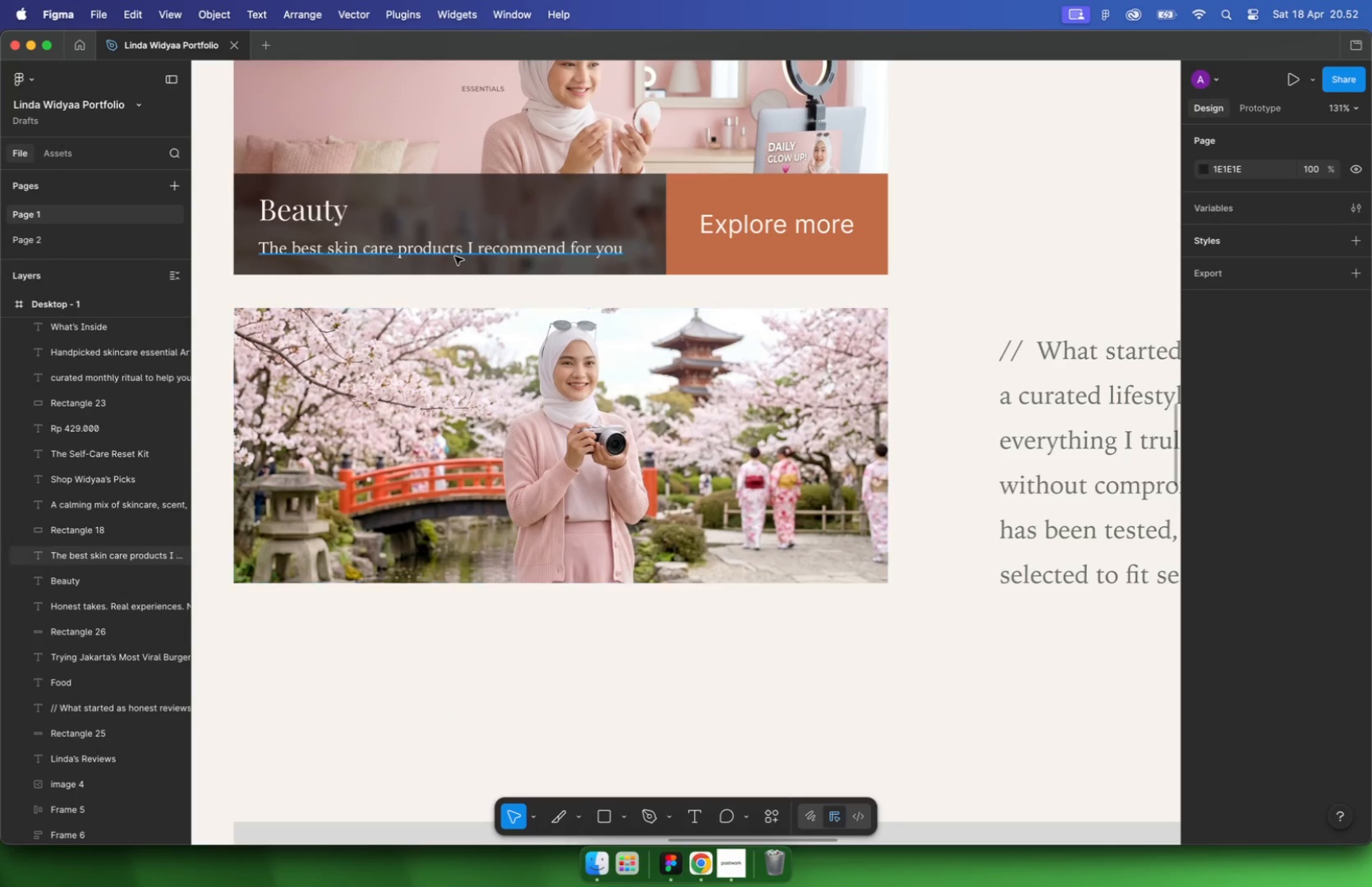 
left_click([455, 256])
 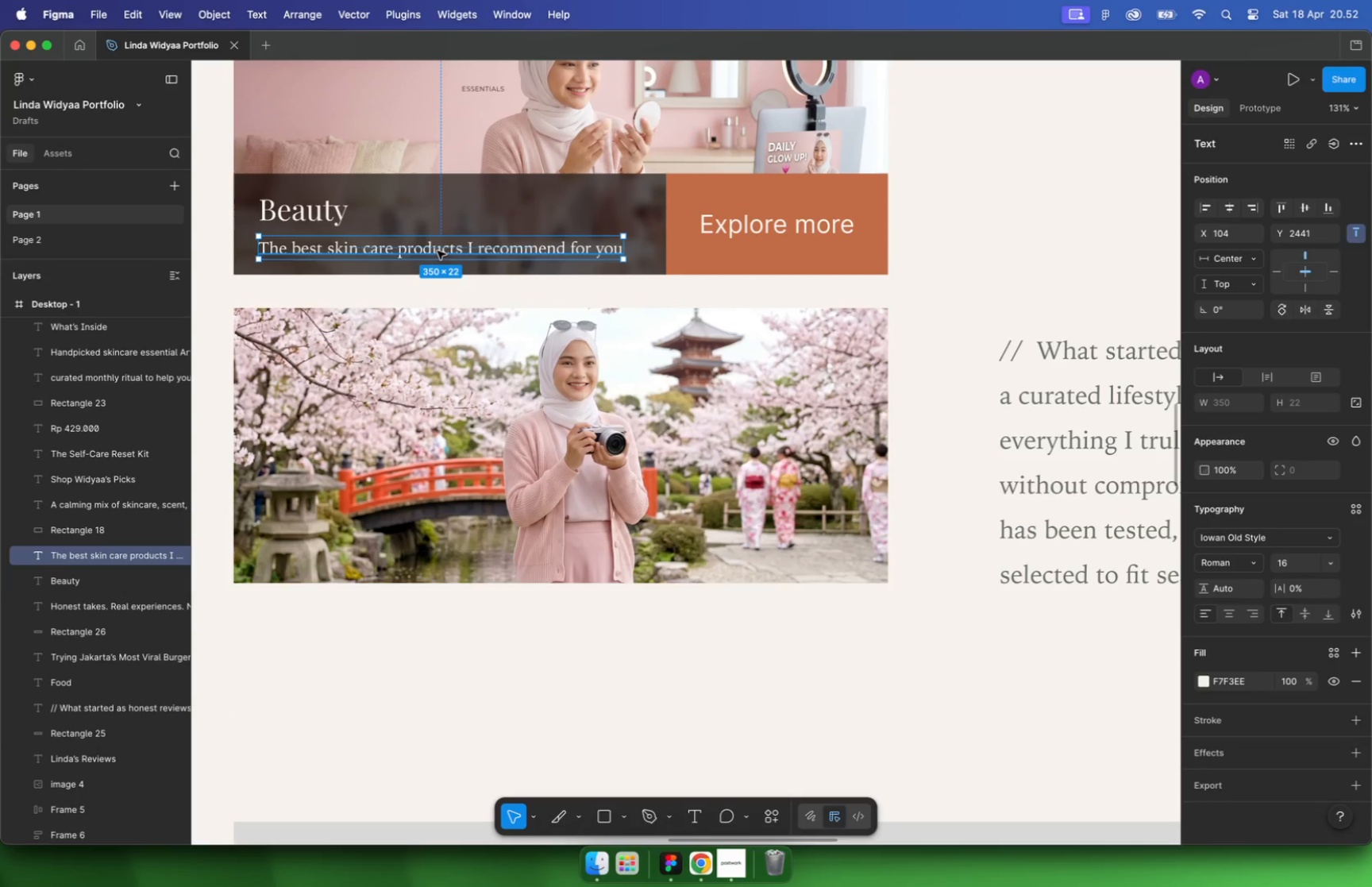 
hold_key(key=ShiftLeft, duration=1.33)
left_click([798, 191])
 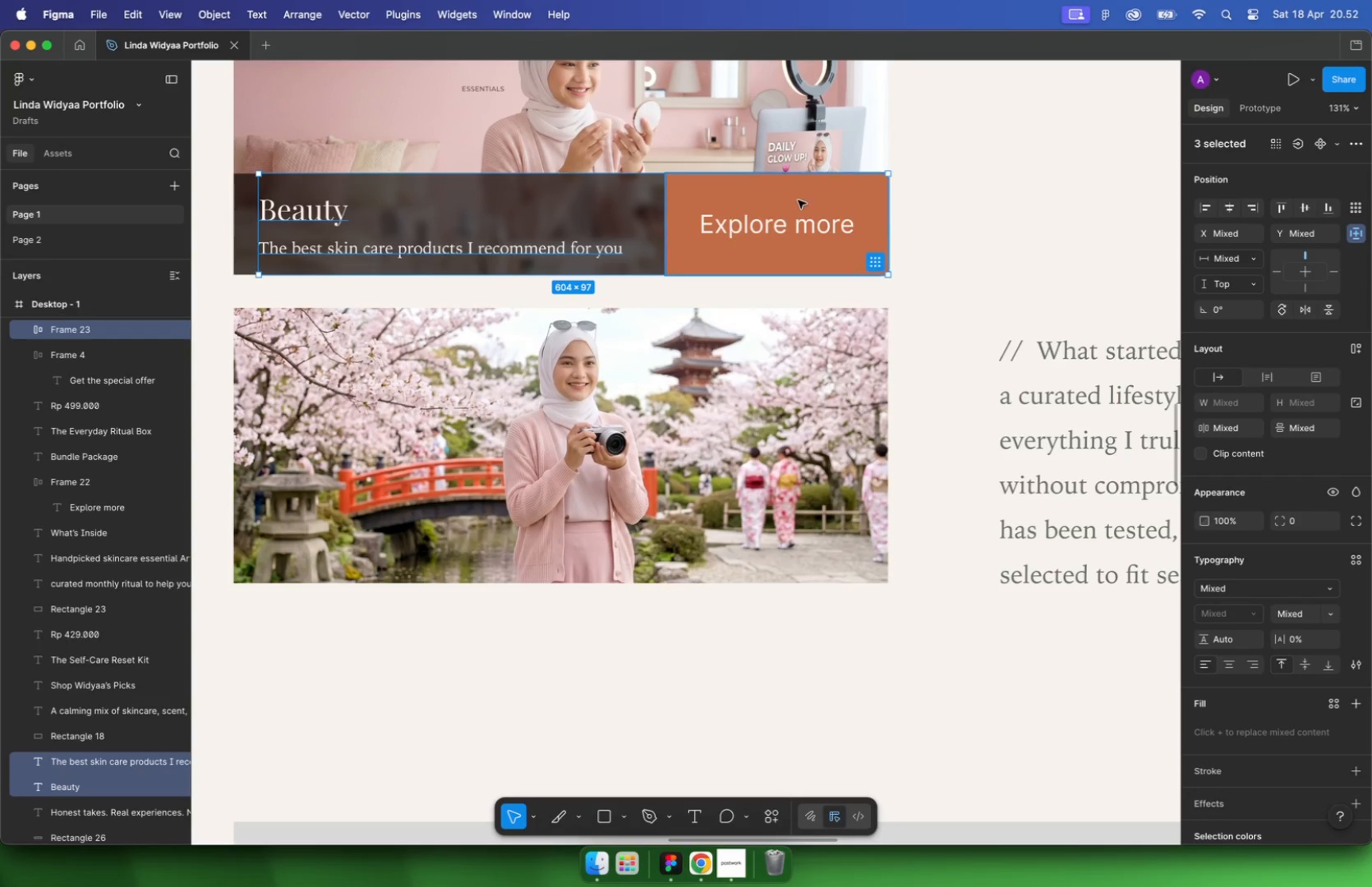 
left_click_drag(start_coordinate=[799, 193], to_coordinate=[792, 448])
 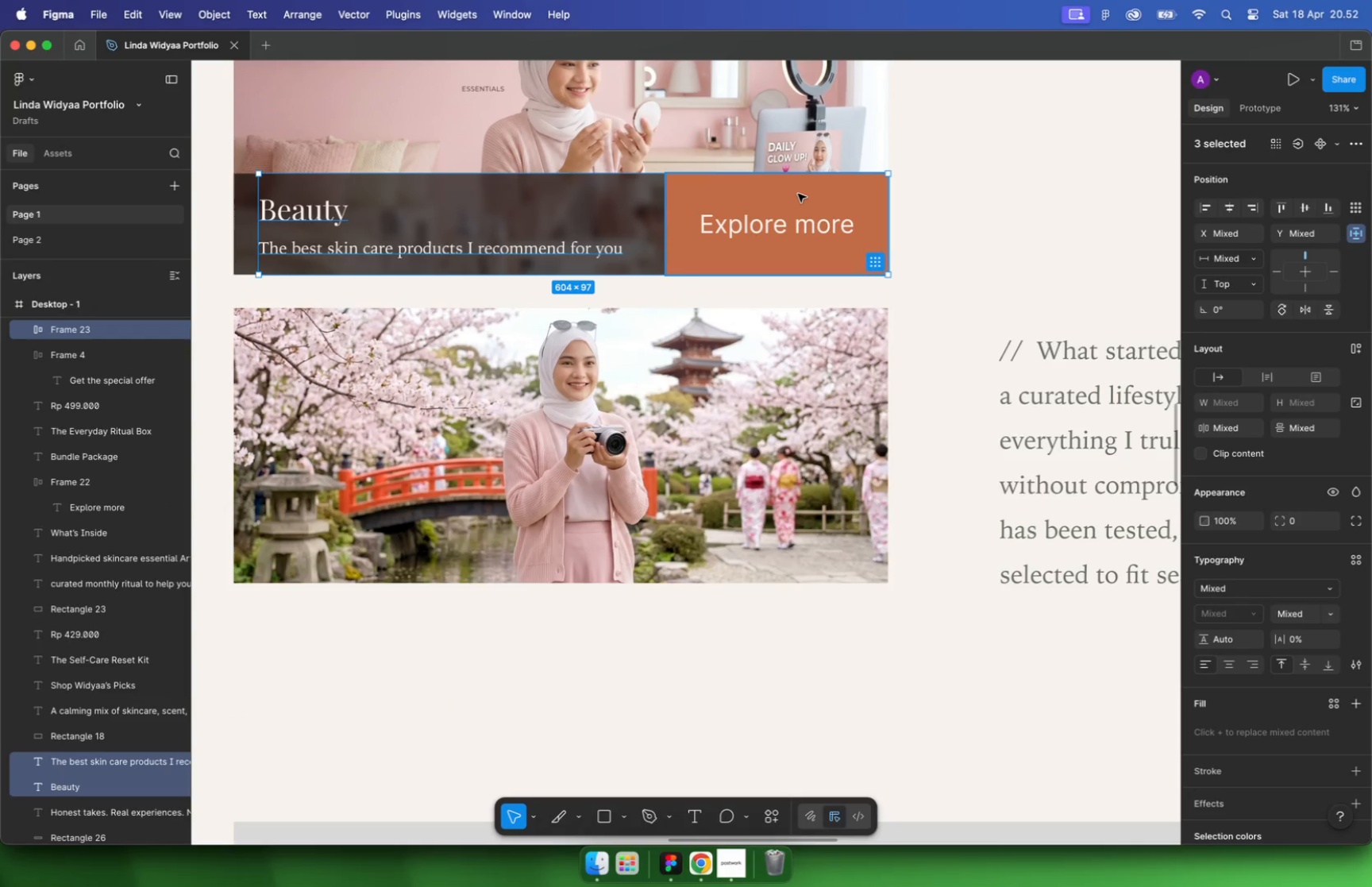 
hold_key(key=ShiftLeft, duration=0.9)
 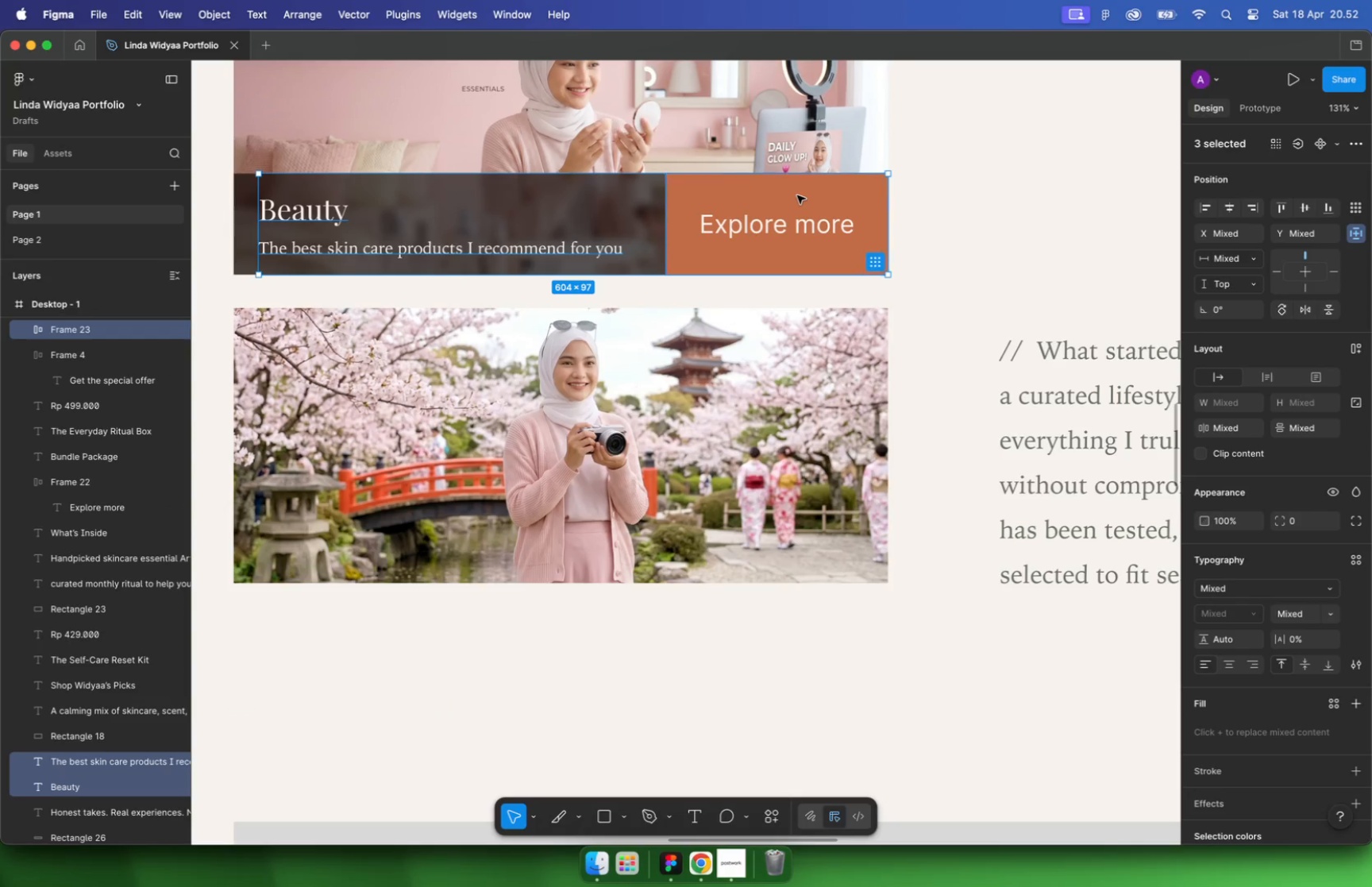 
hold_key(key=OptionLeft, duration=0.68)
 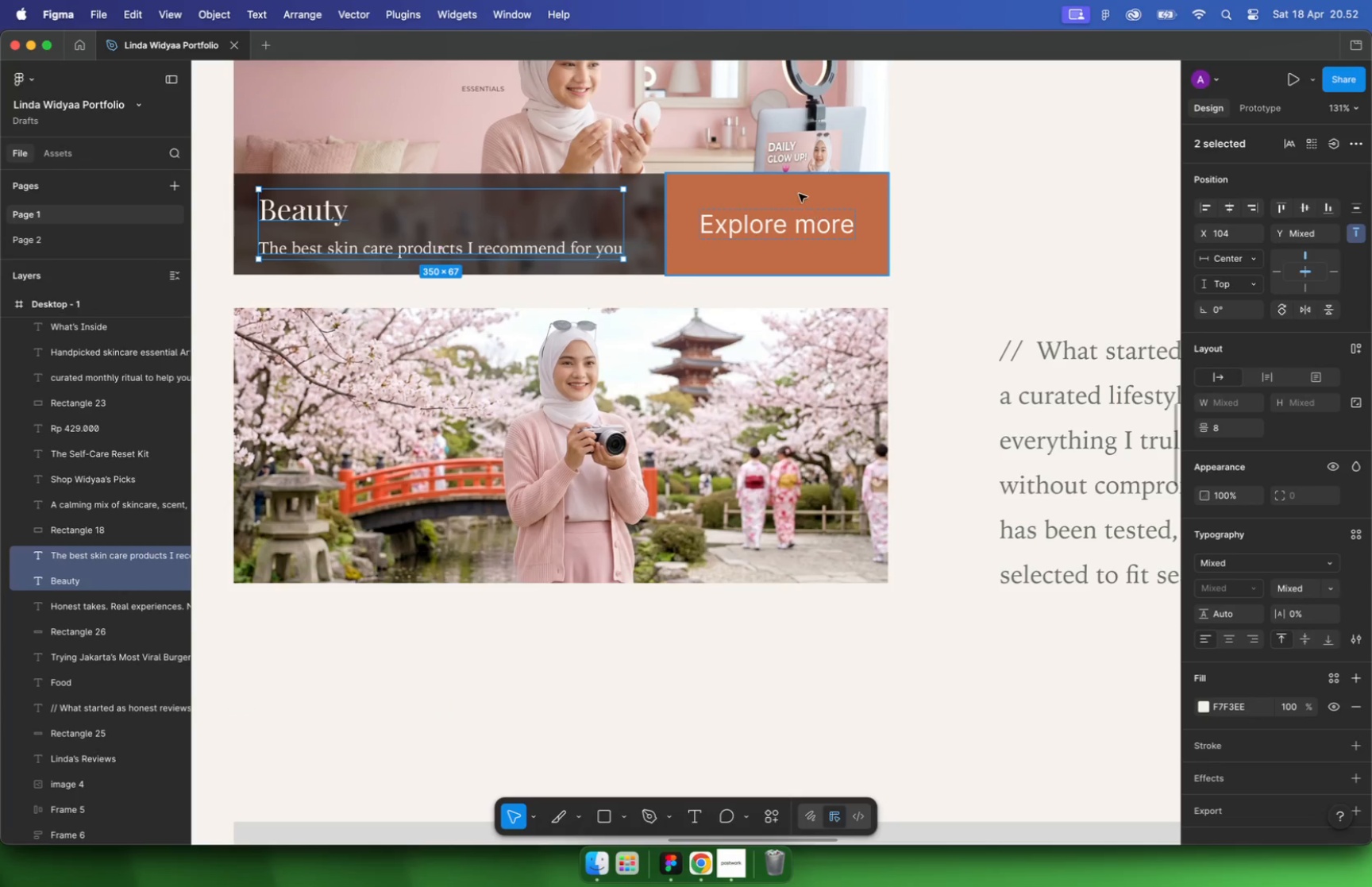 
key(Meta+CommandLeft)
 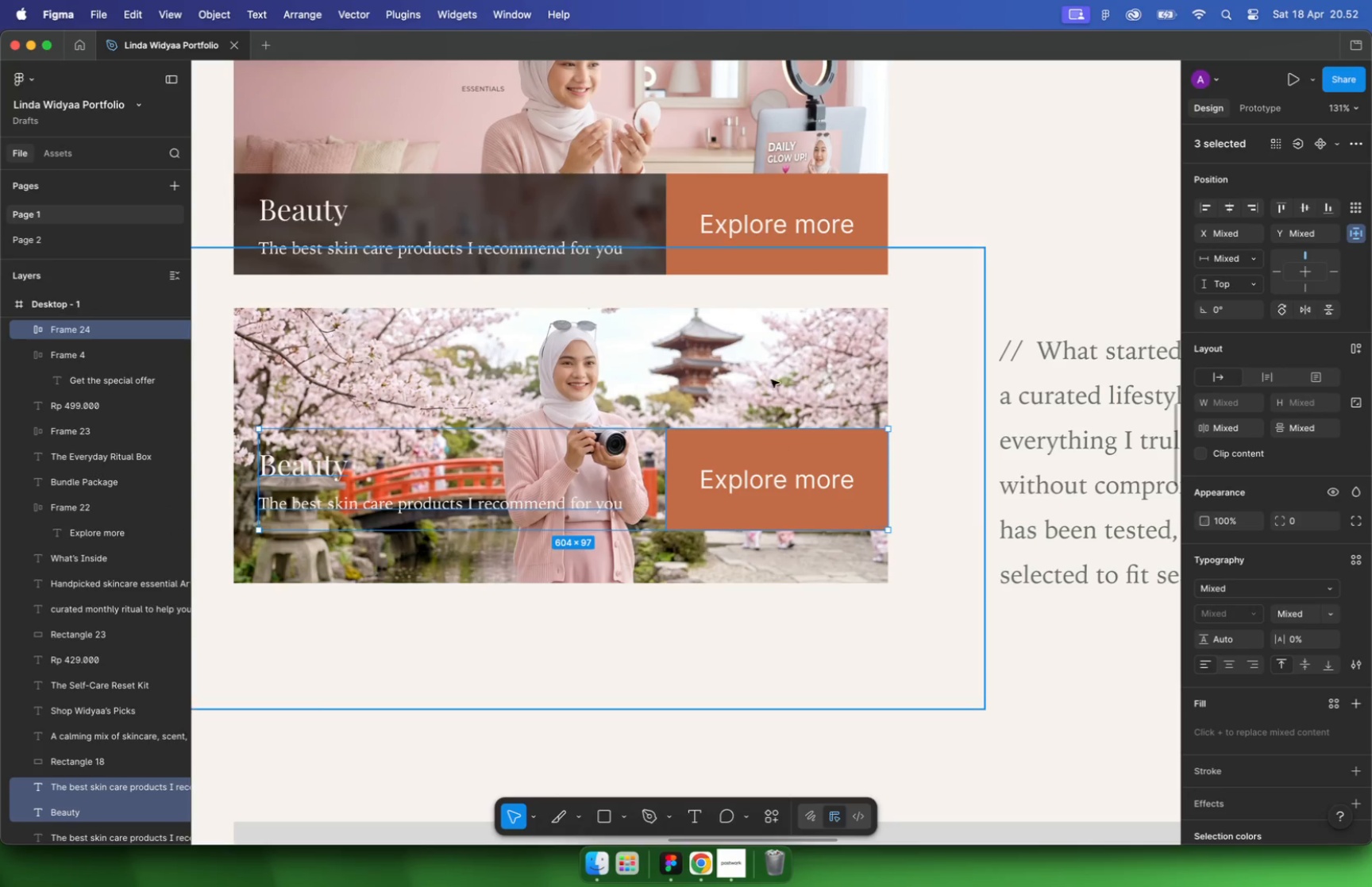 
key(Meta+Z)
 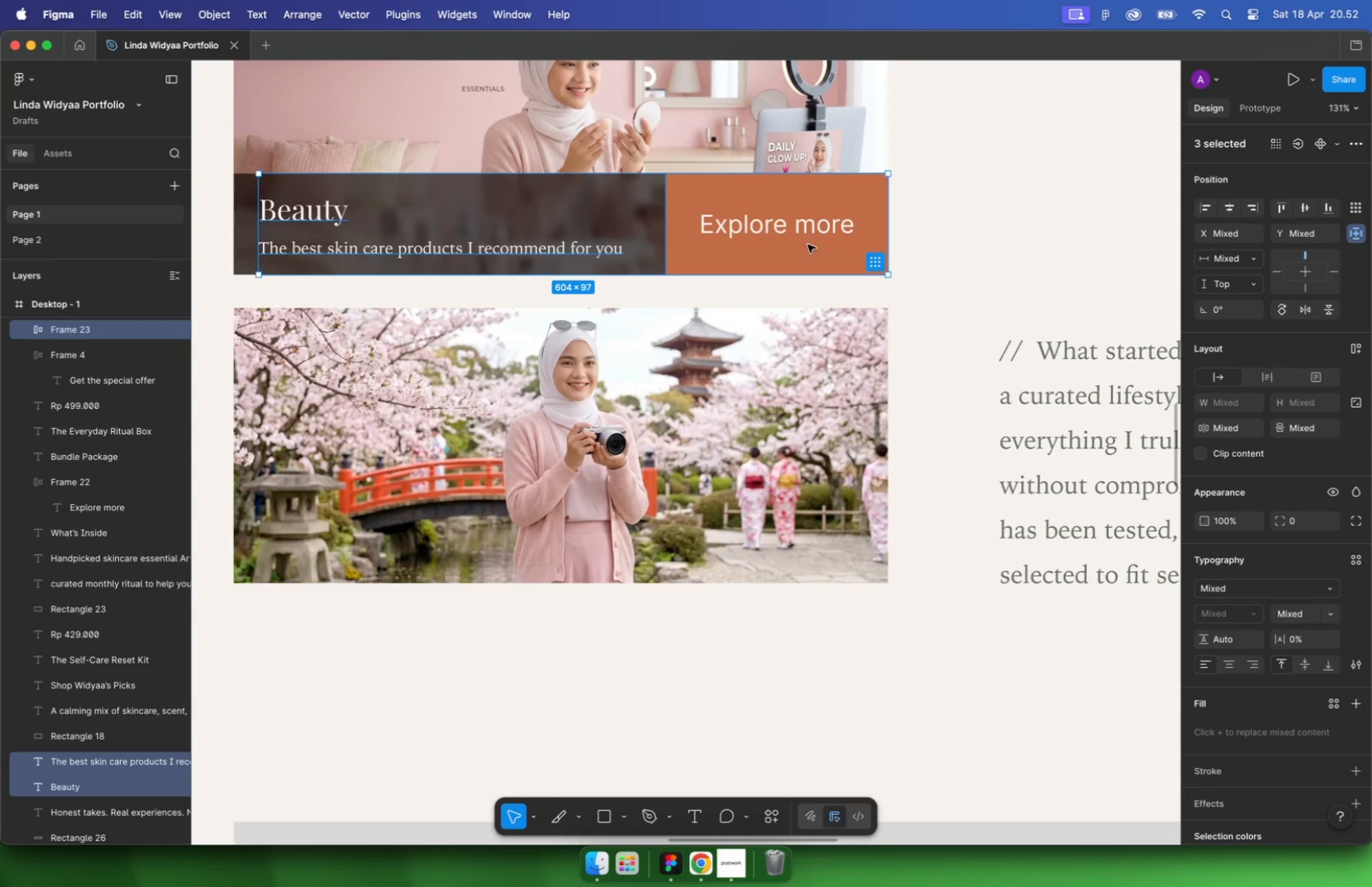 
hold_key(key=CommandLeft, duration=0.59)
scroll: coordinate [895, 320], scroll_direction: down, amount: 5.0
 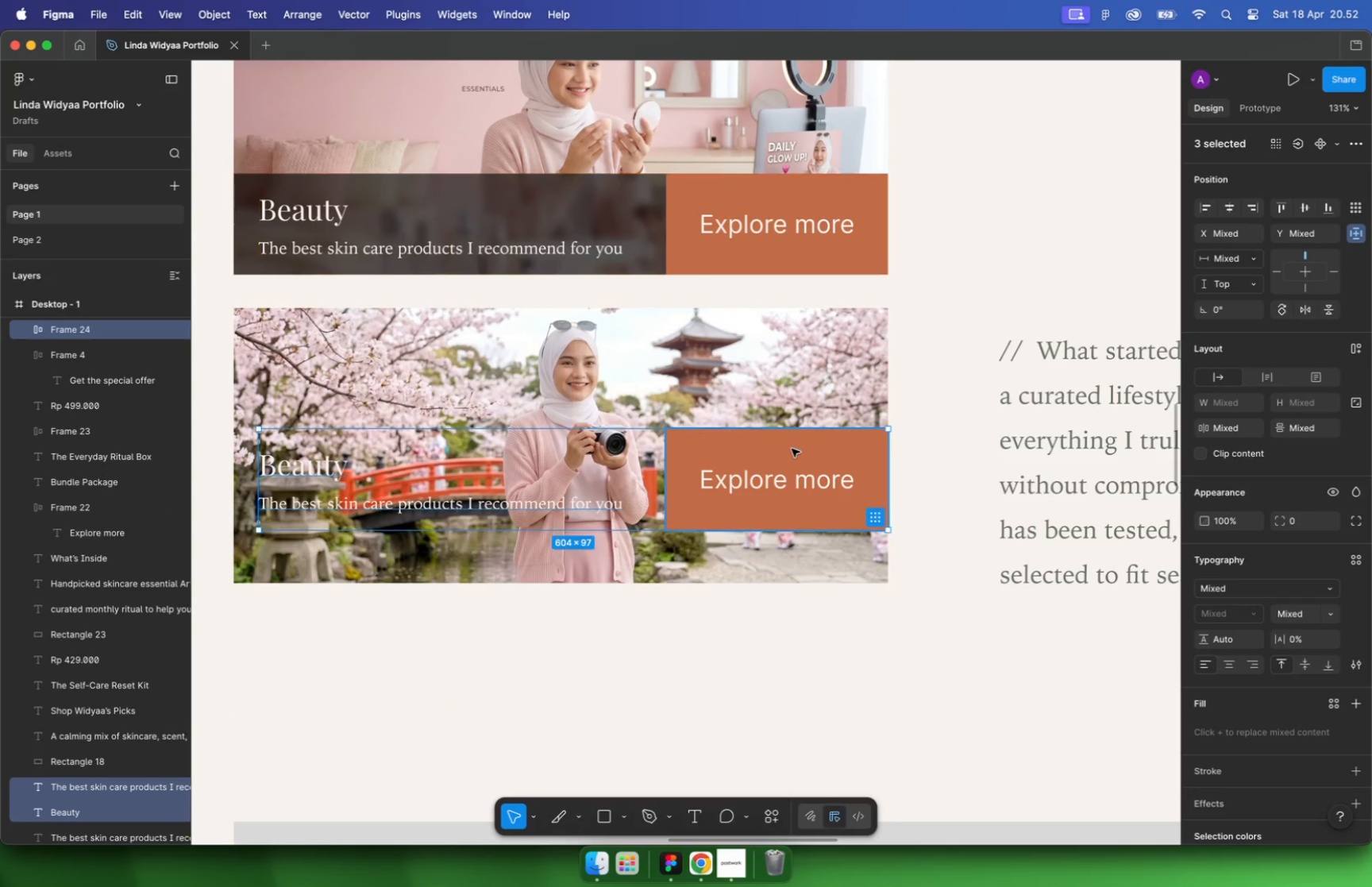 
left_click([920, 216])
 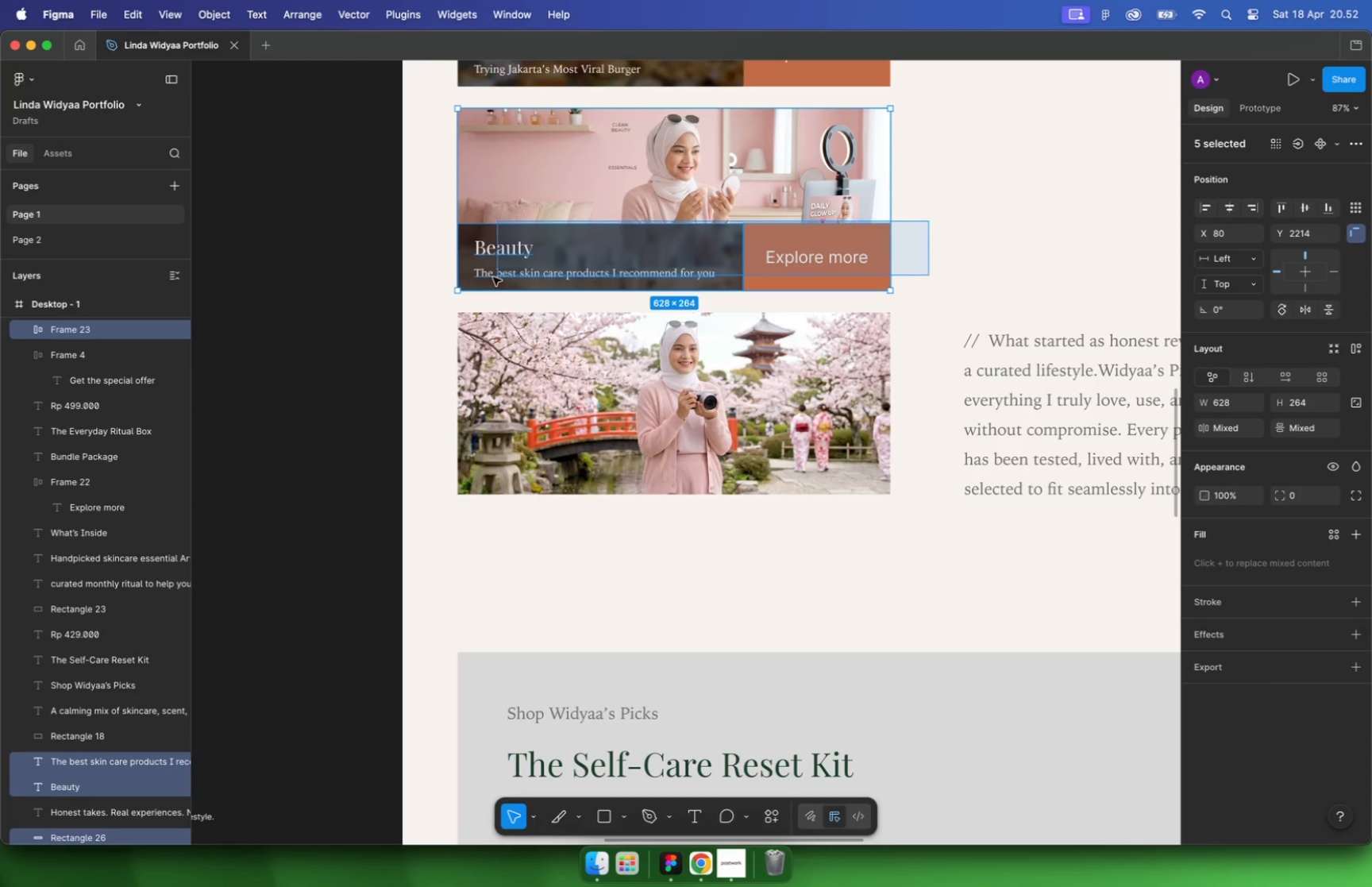 
left_click_drag(start_coordinate=[928, 221], to_coordinate=[440, 306])
 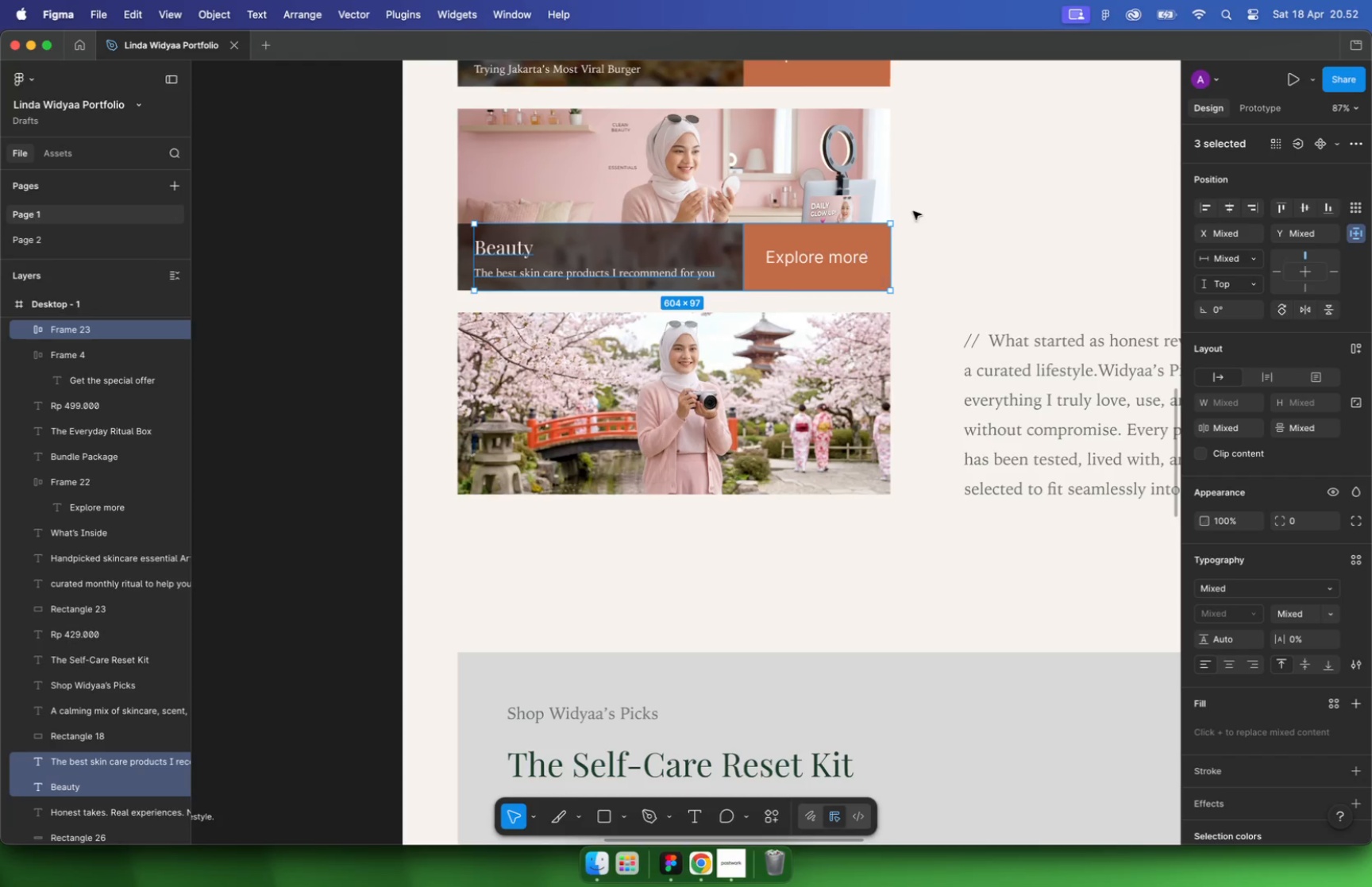 
hold_key(key=ShiftLeft, duration=0.35)
left_click([684, 152])
 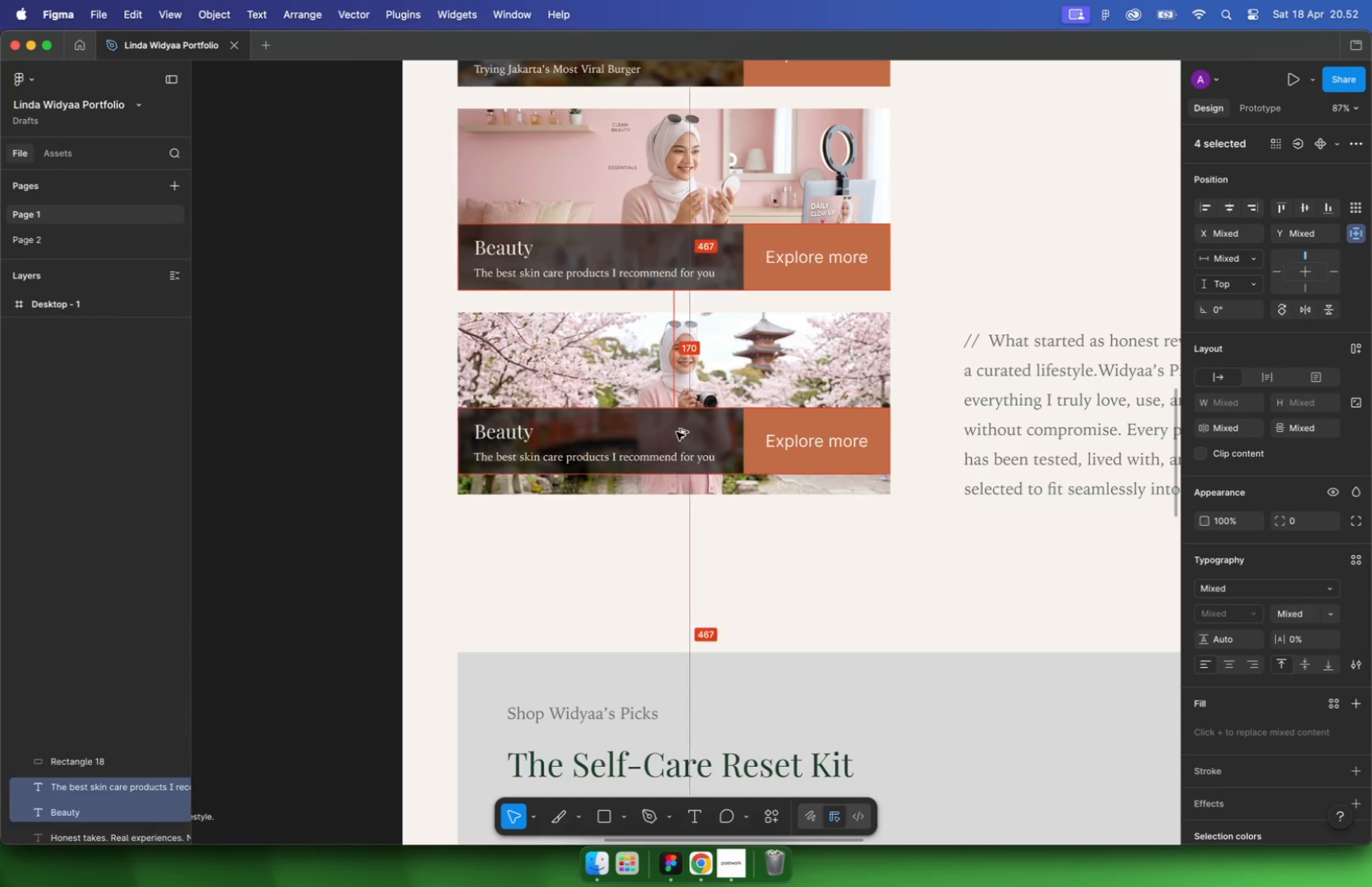 
left_click_drag(start_coordinate=[682, 245], to_coordinate=[676, 449])
 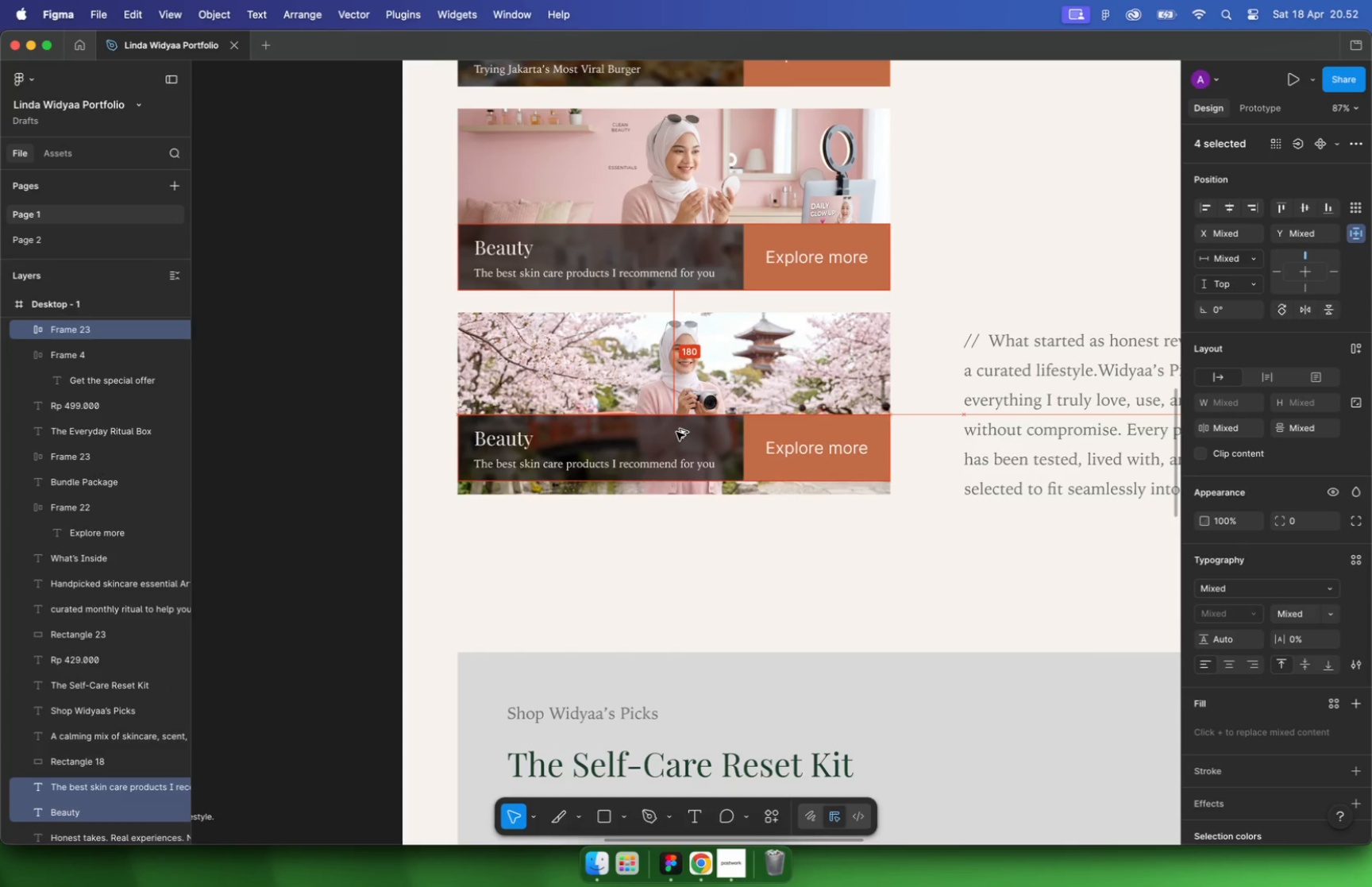 
hold_key(key=ShiftLeft, duration=1.84)
 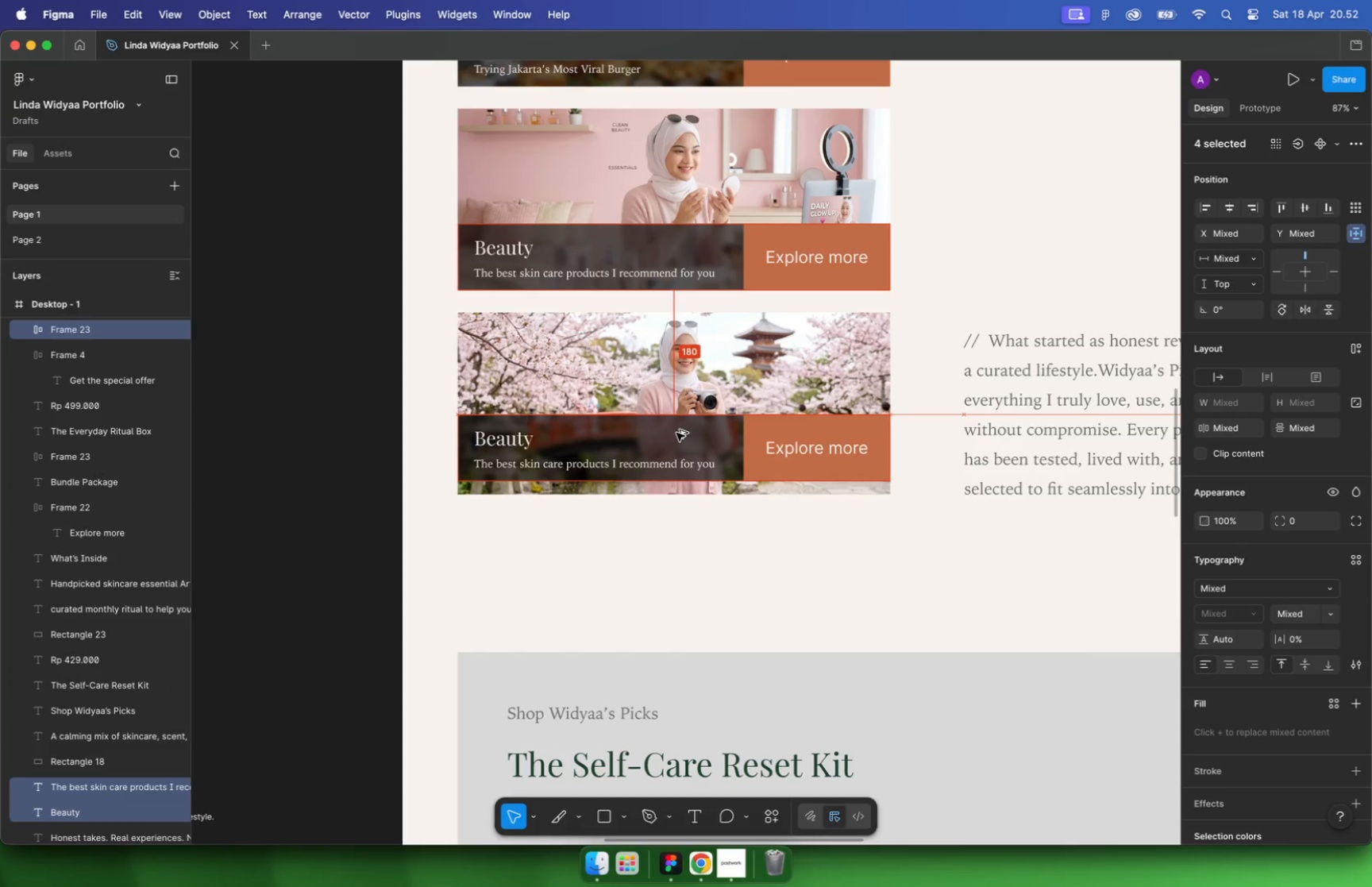 
hold_key(key=OptionLeft, duration=1.61)
 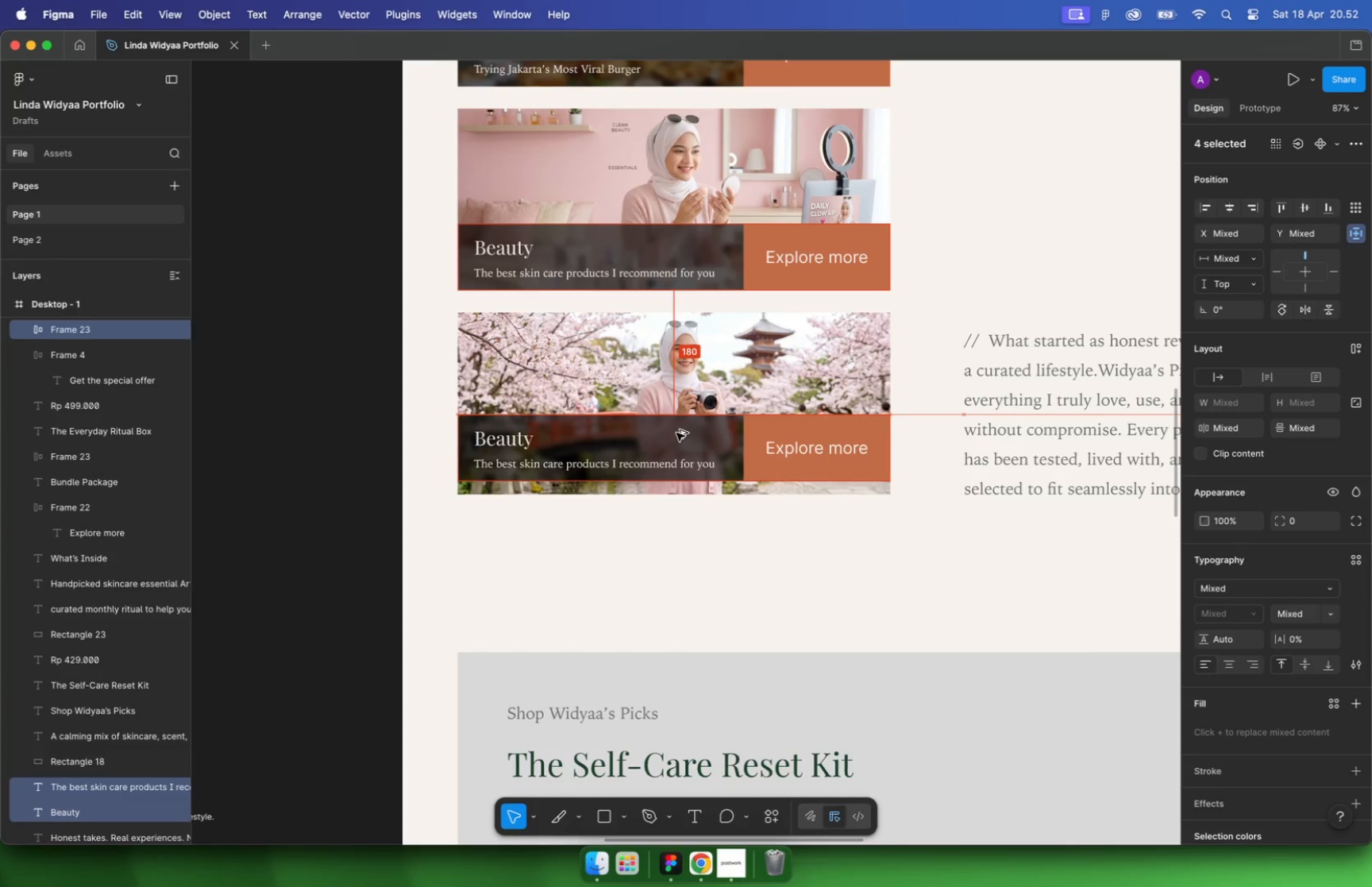 
hold_key(key=CommandLeft, duration=0.5)
 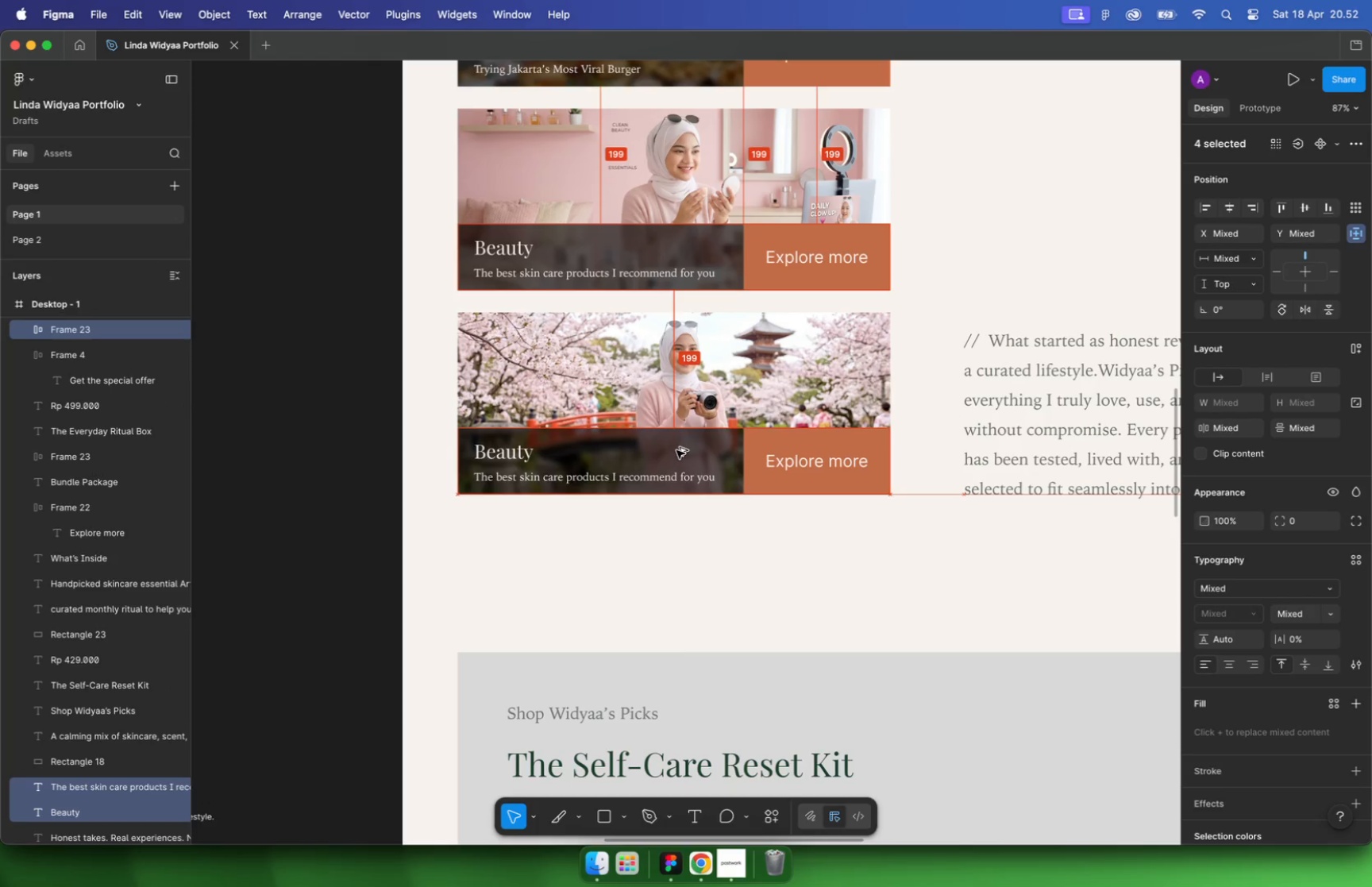 
double_click([510, 453])
 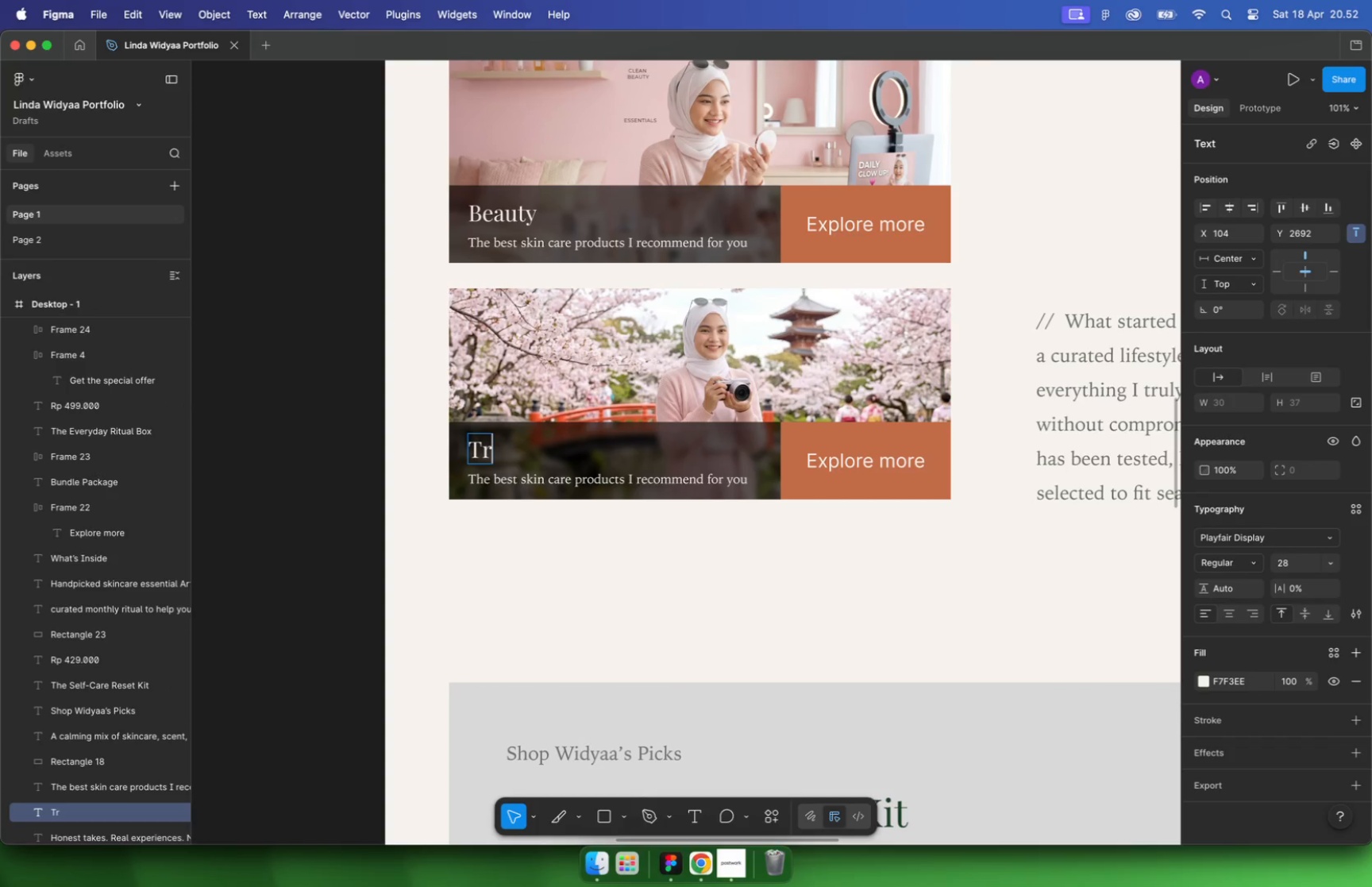 
scroll: coordinate [511, 461], scroll_direction: up, amount: 2.0
 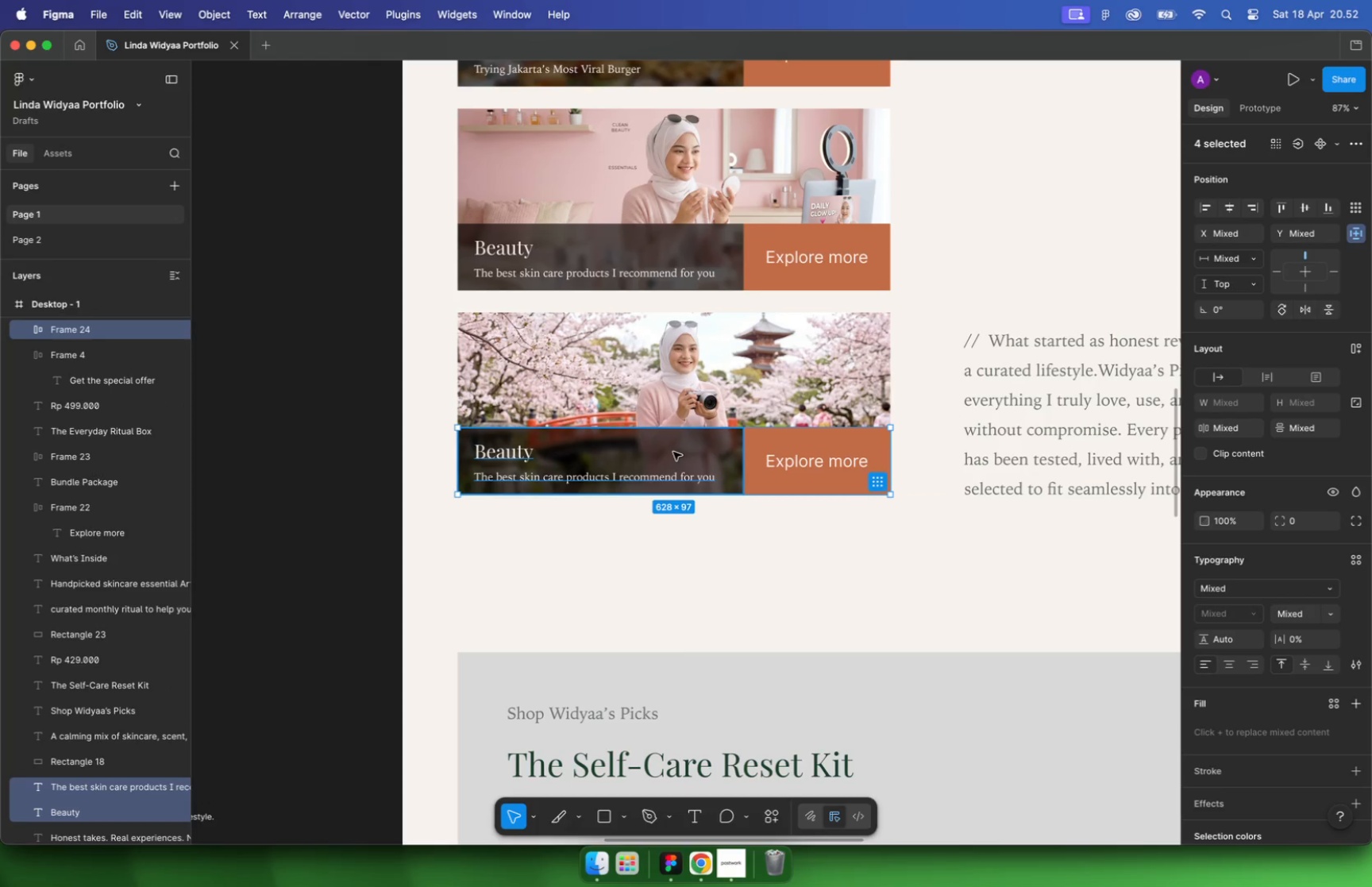 
type(Travel)
key(Escape)
 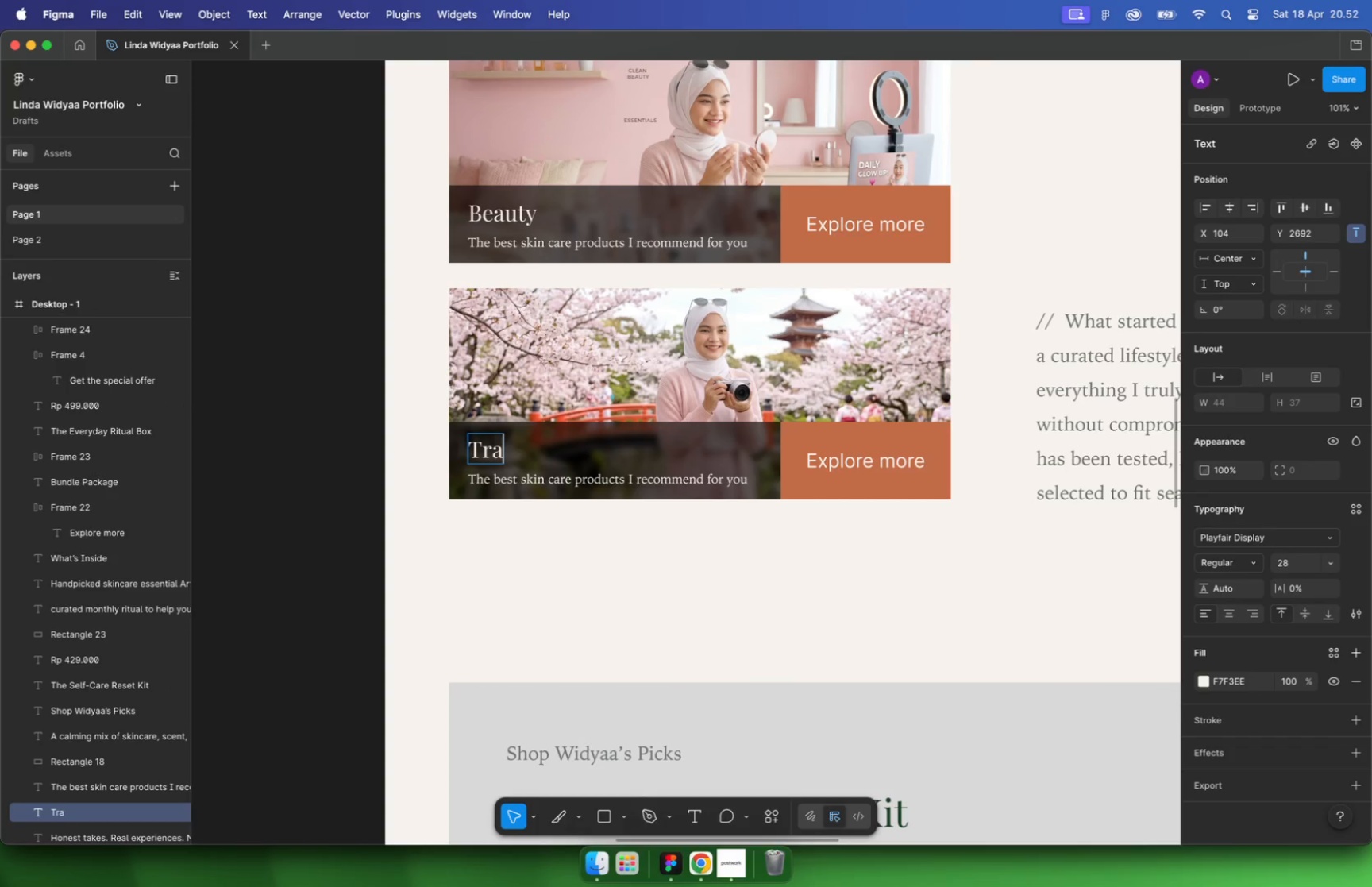 
hold_key(key=CommandLeft, duration=0.45)
scroll: coordinate [551, 467], scroll_direction: up, amount: 5.0
 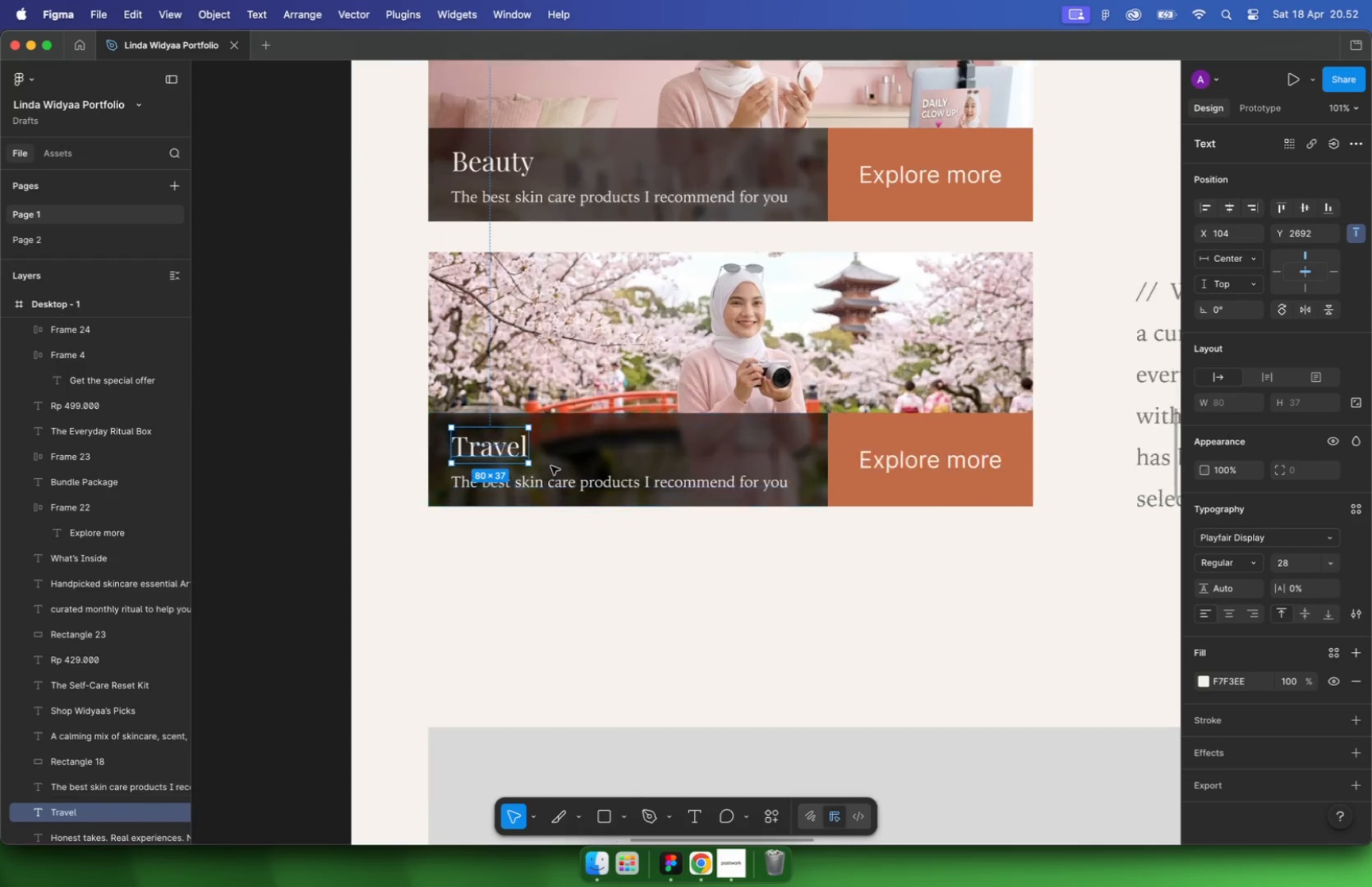 
type(A day in my life special visiting japan)
 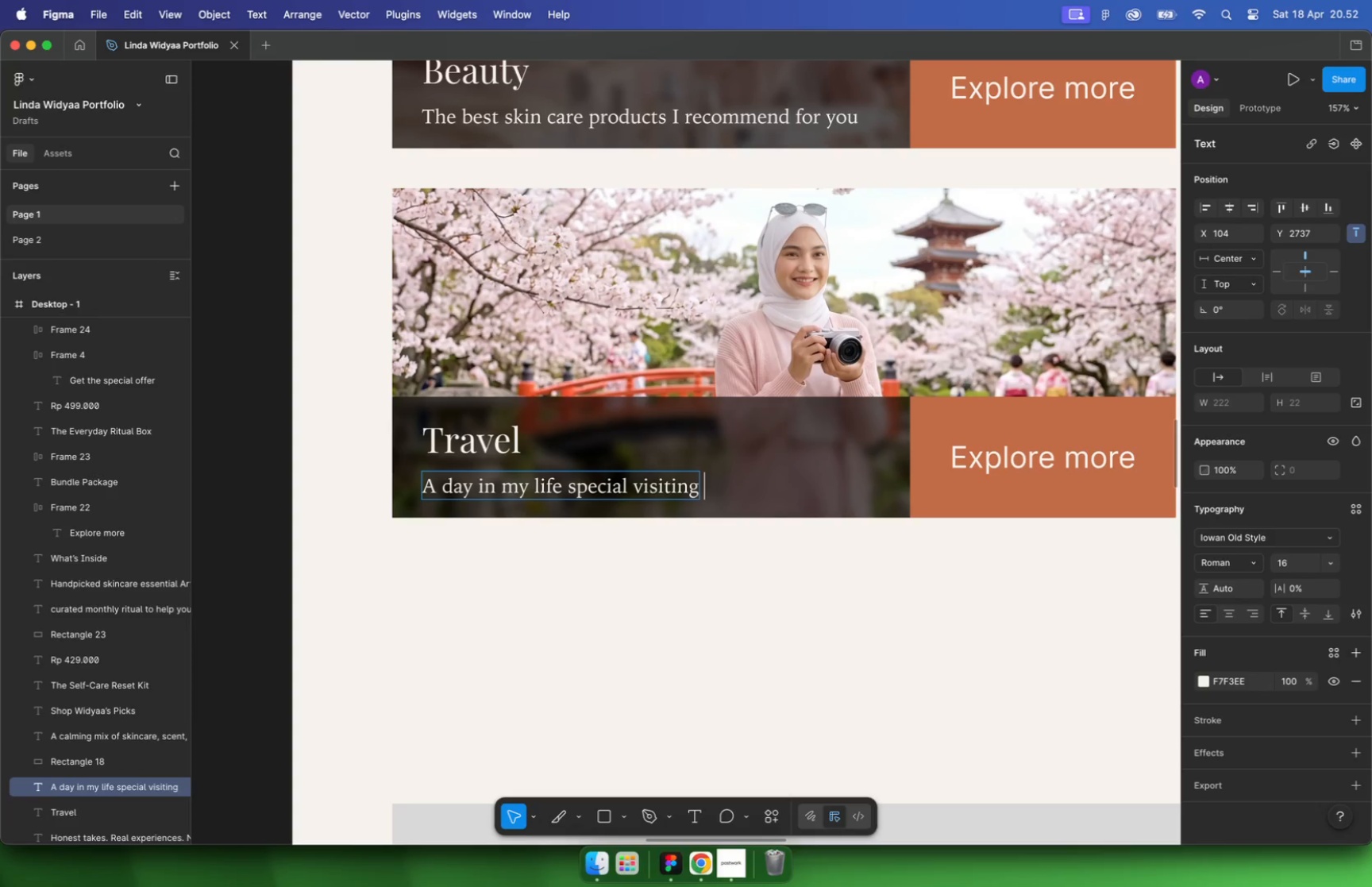 
key(Backspace)
 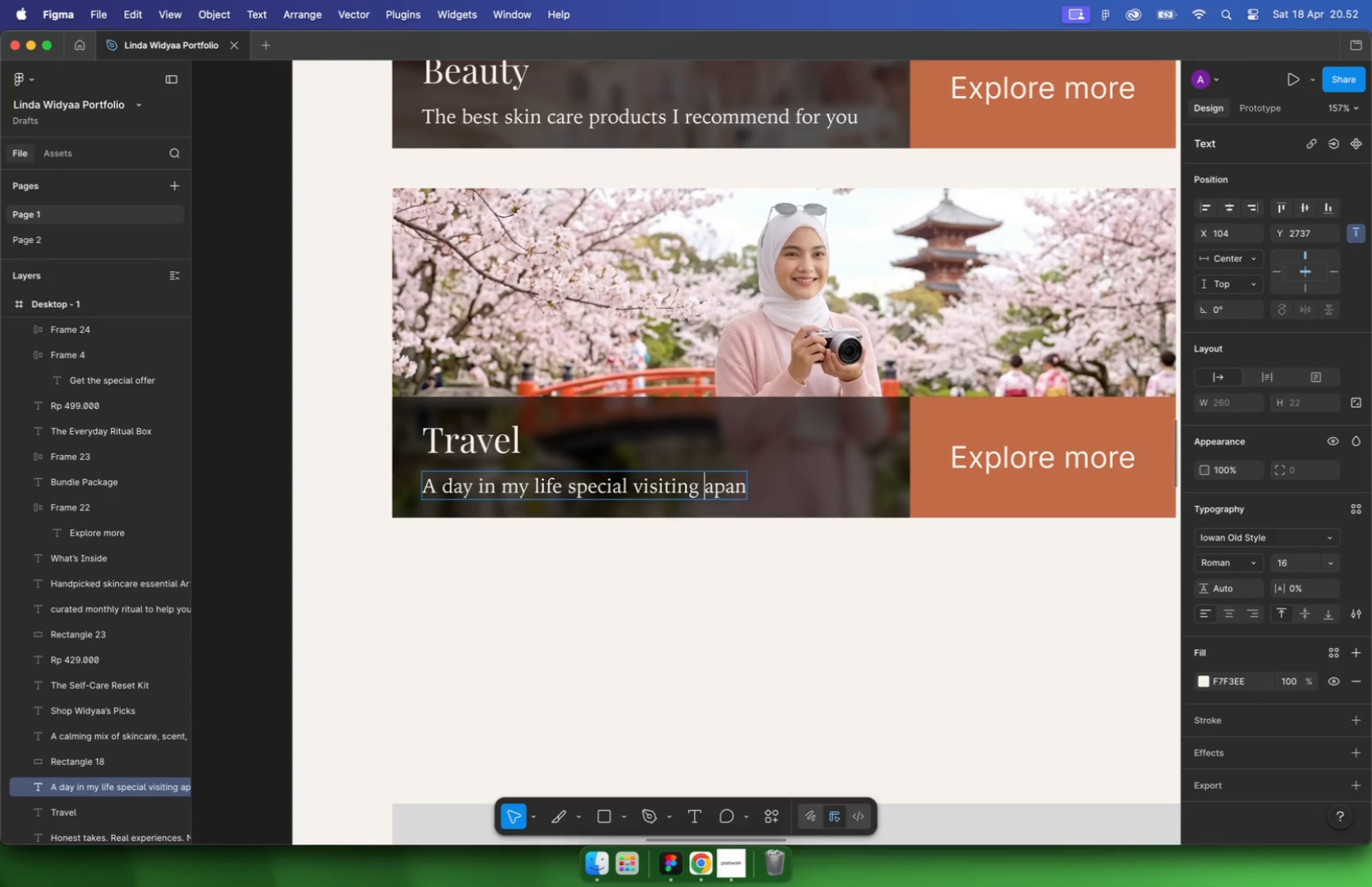 
key(Shift+J)
 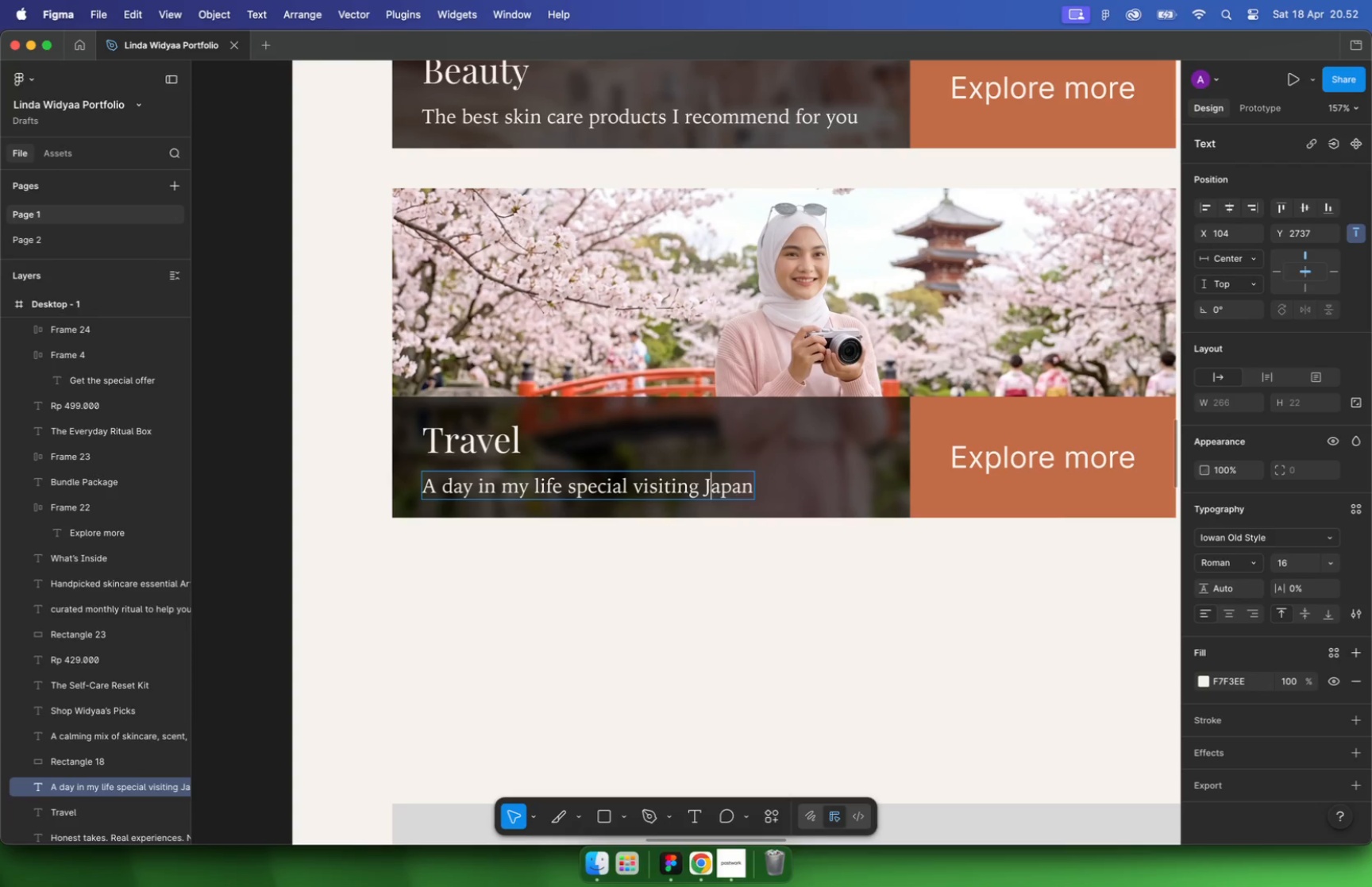 
key(Escape)
 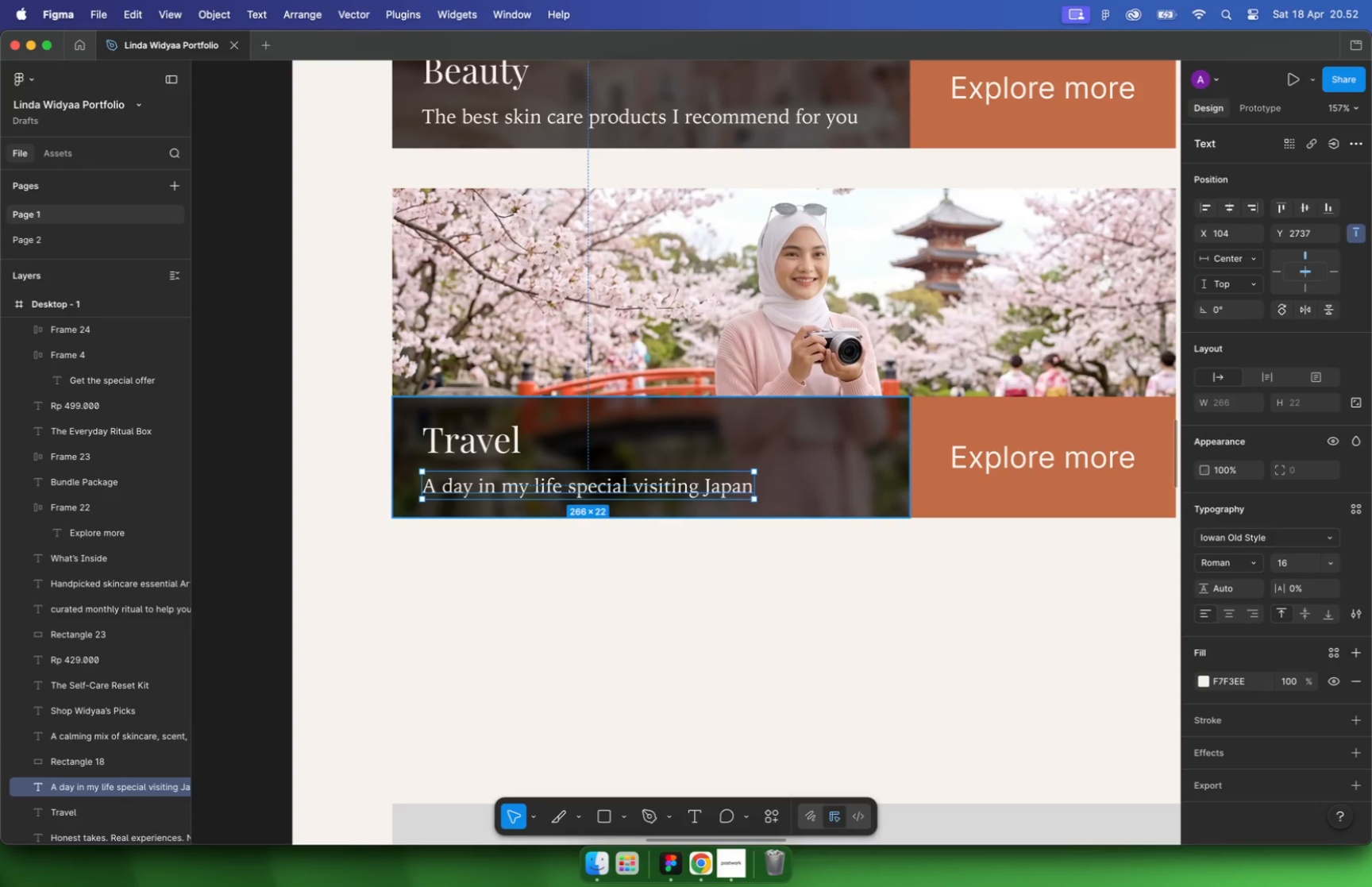 
wait(22.61)
 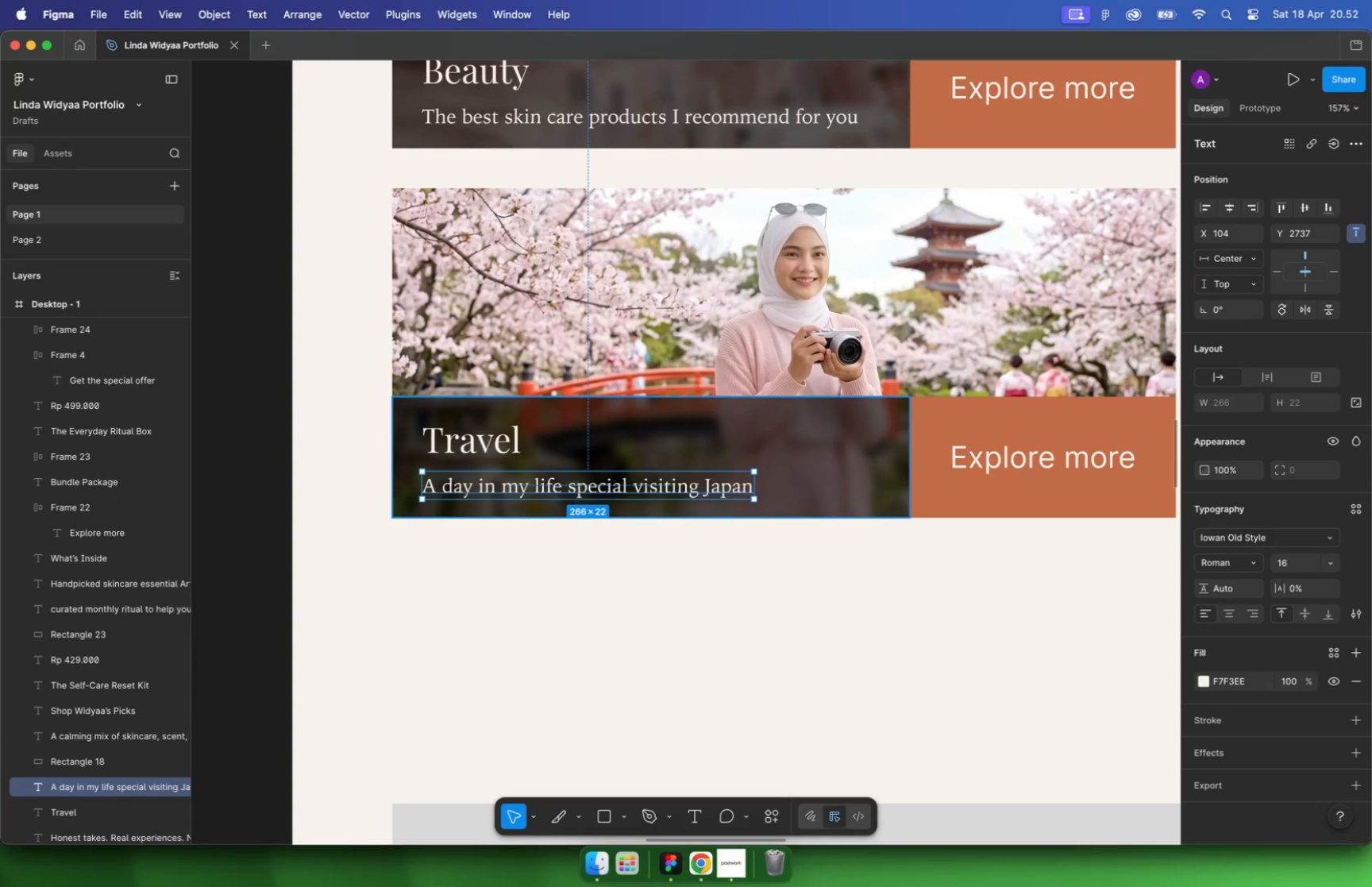 
hold_key(key=CommandLeft, duration=3.33)
scroll: coordinate [626, 376], scroll_direction: down, amount: 23.0
 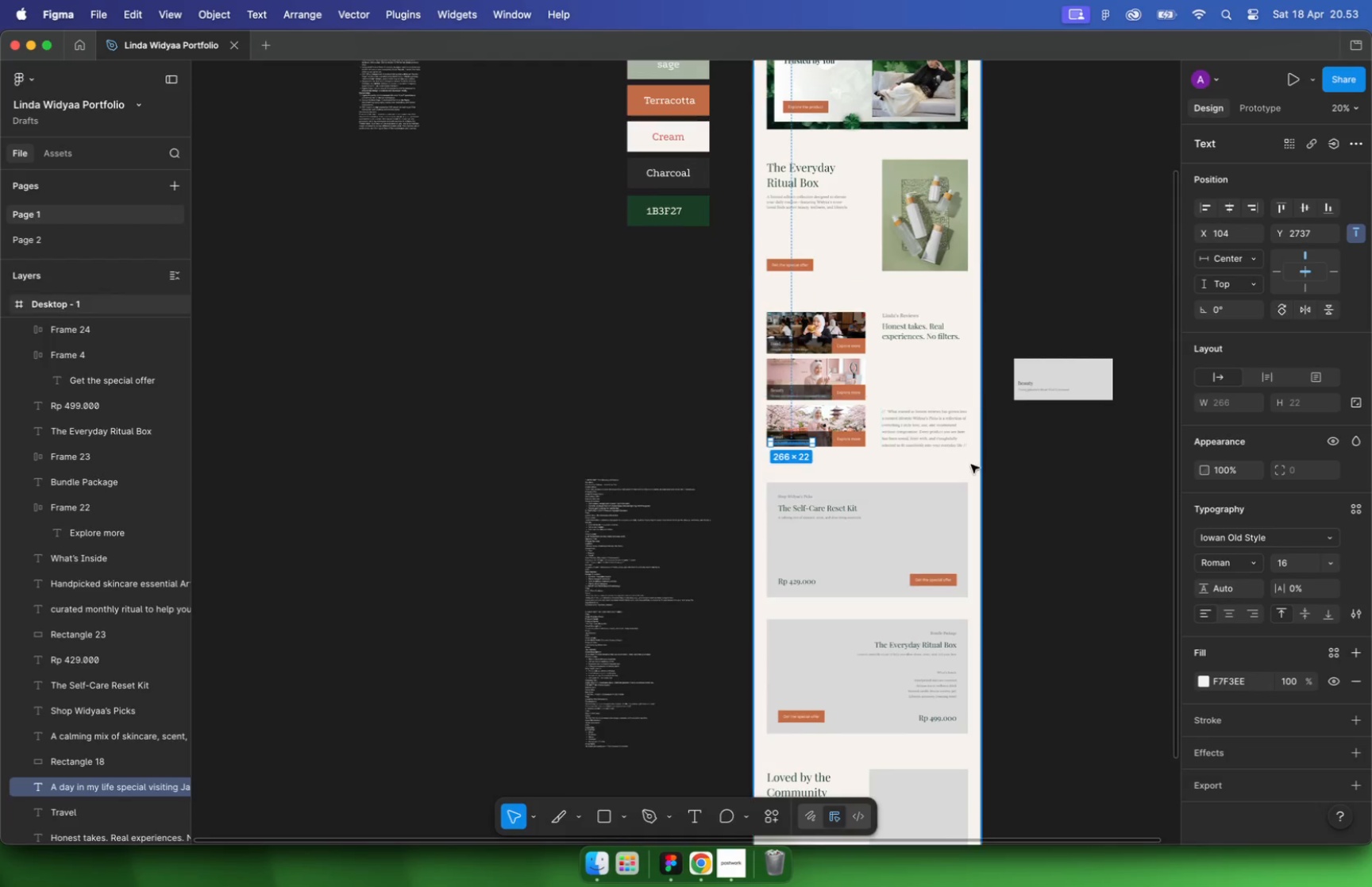 
hold_key(key=CommandLeft, duration=0.44)
 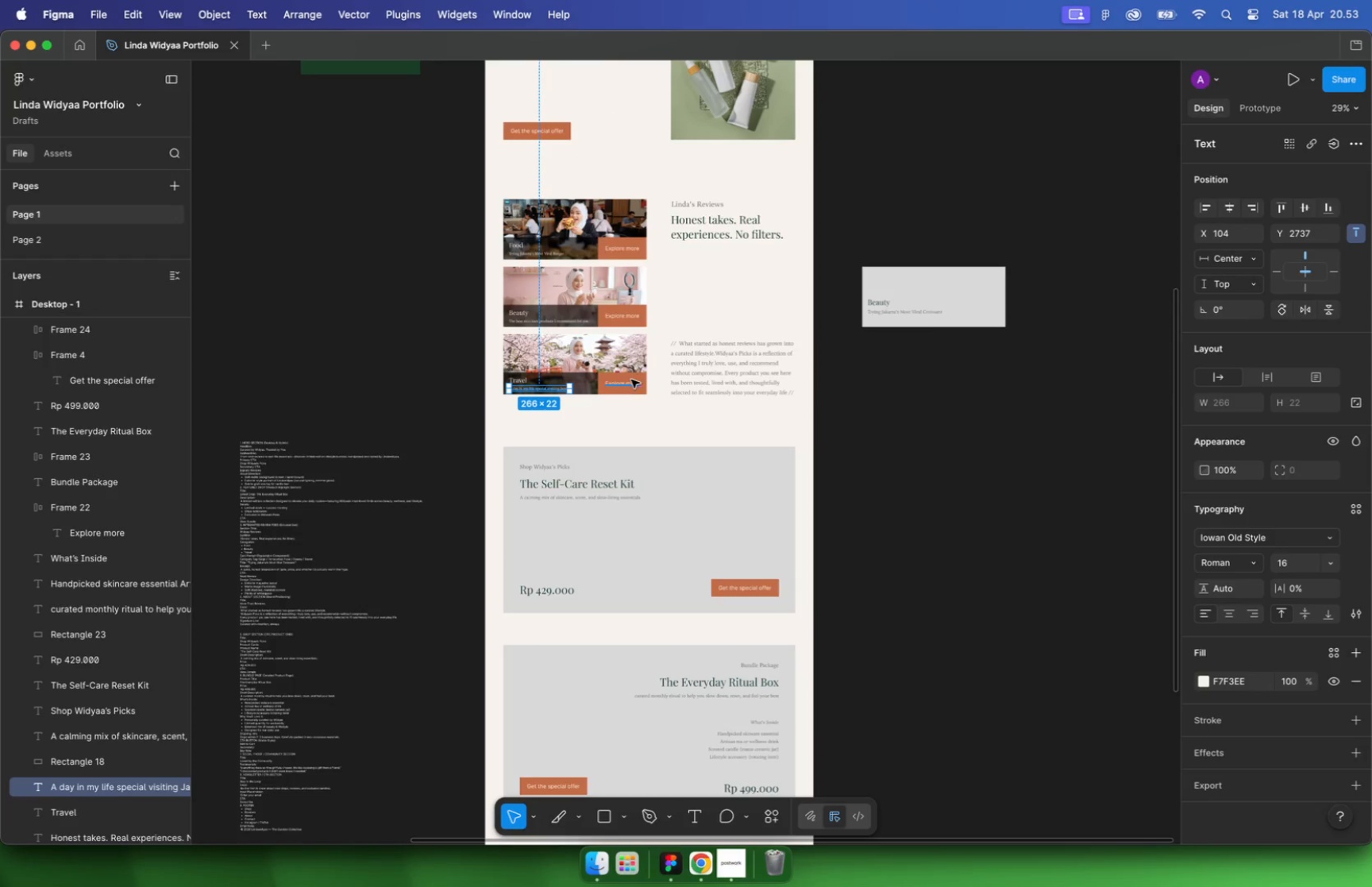 
left_click_drag(start_coordinate=[888, 381], to_coordinate=[975, 234])
 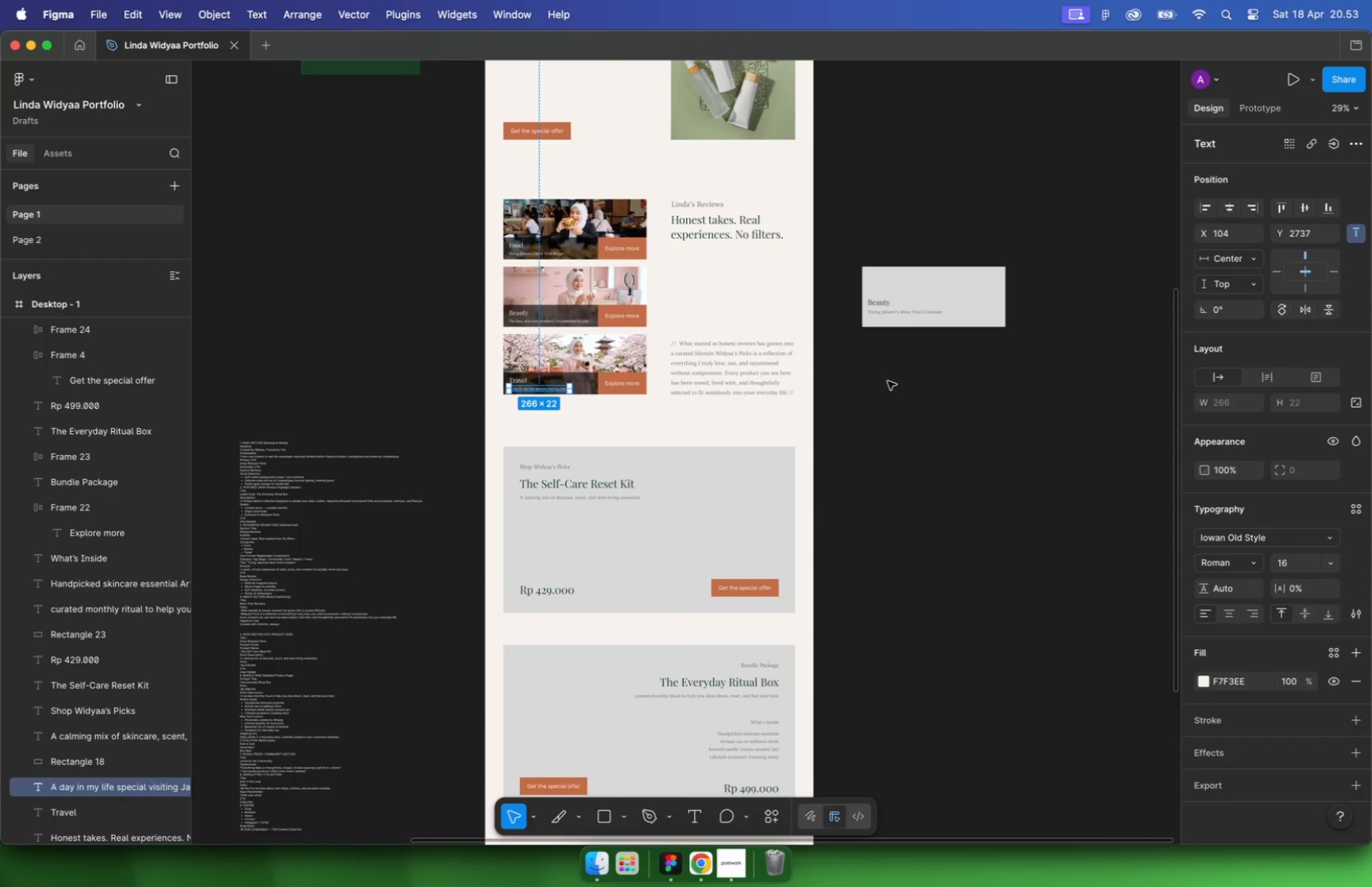 
hold_key(key=CommandLeft, duration=0.86)
scroll: coordinate [548, 376], scroll_direction: up, amount: 10.0
 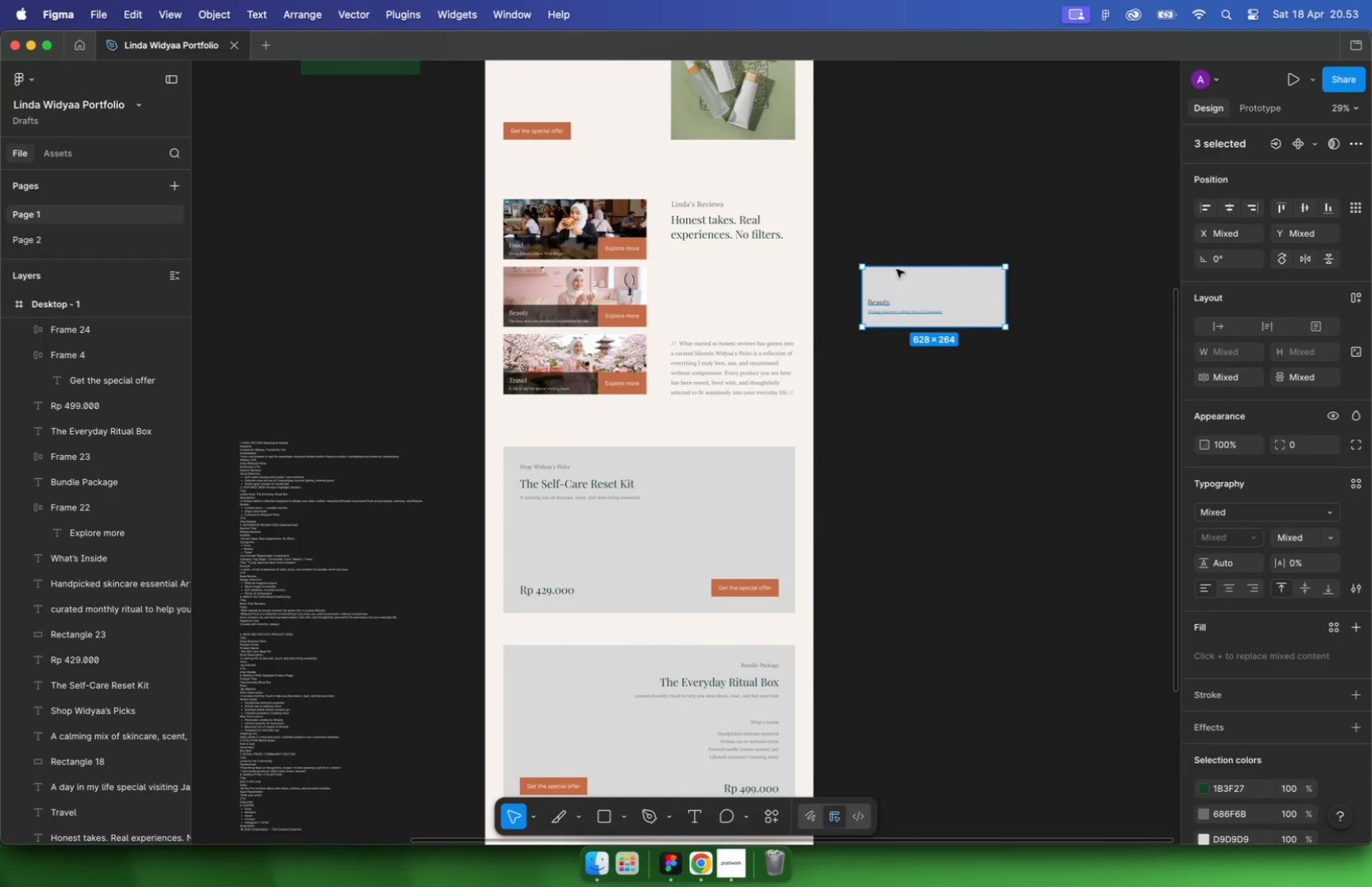 
type(Beauty)
key(Escape)
key(Escape)
 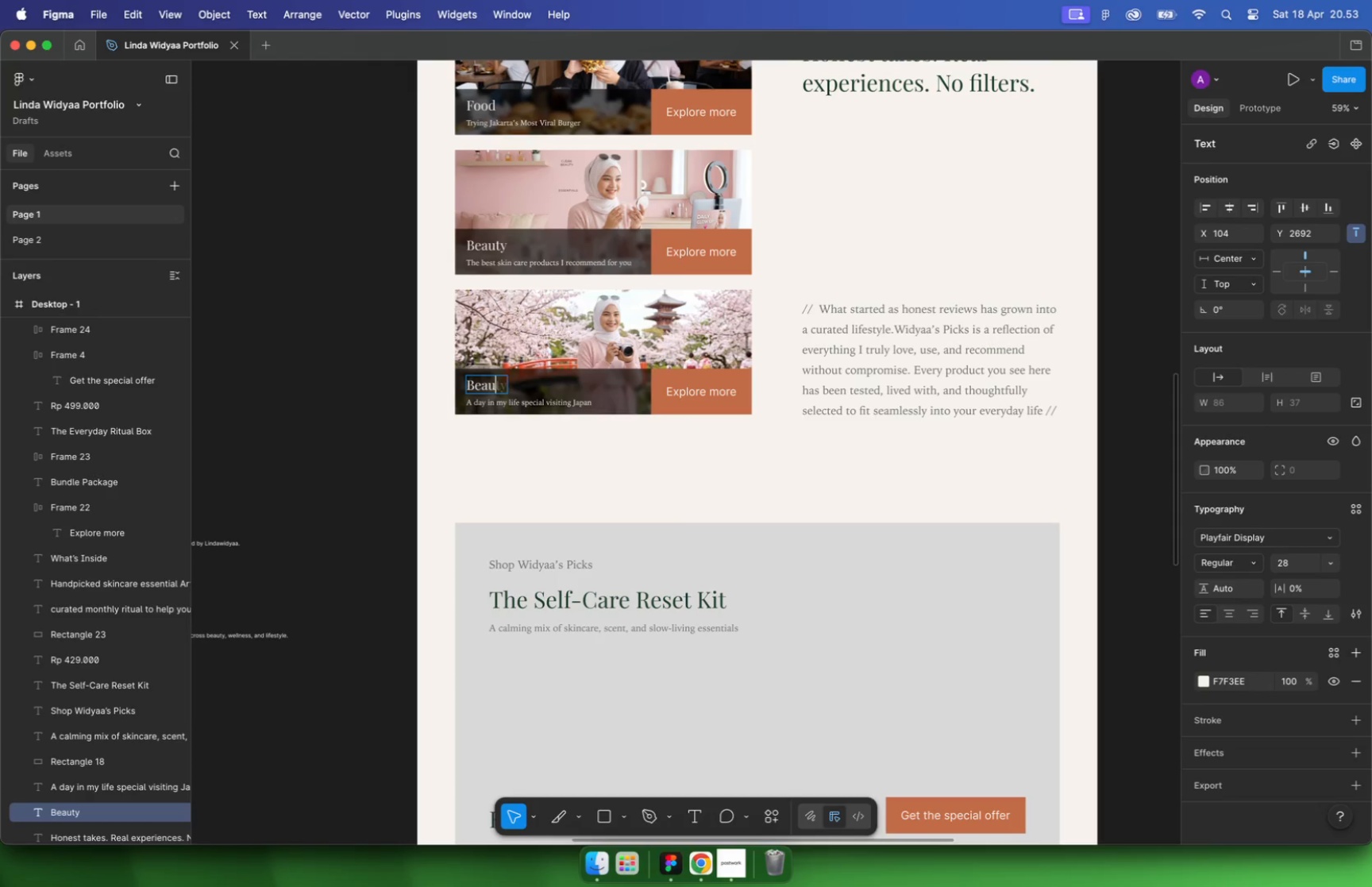 
hold_key(key=CommandLeft, duration=0.66)
scroll: coordinate [626, 434], scroll_direction: down, amount: 8.0
 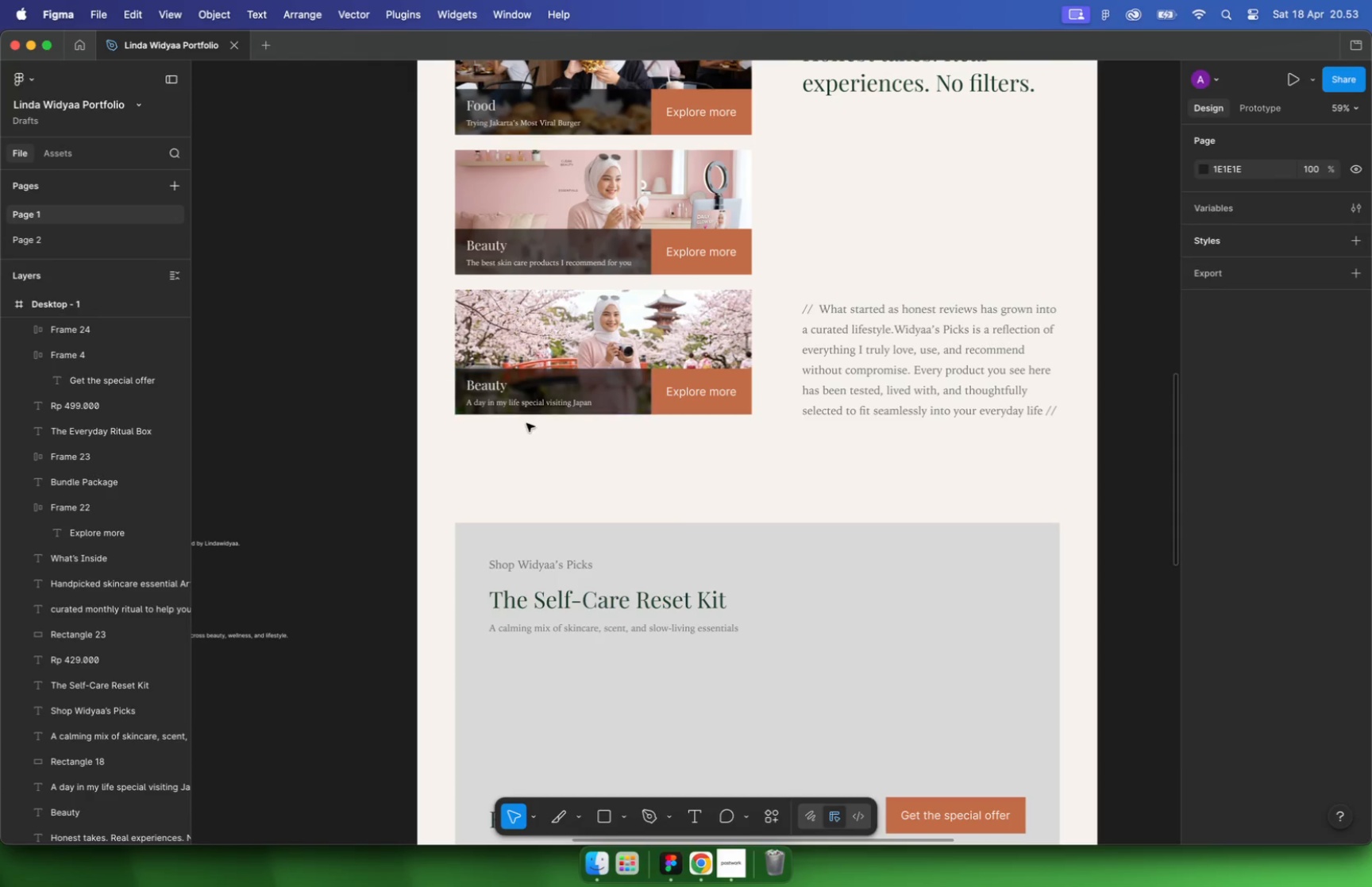 
left_click([698, 403])
 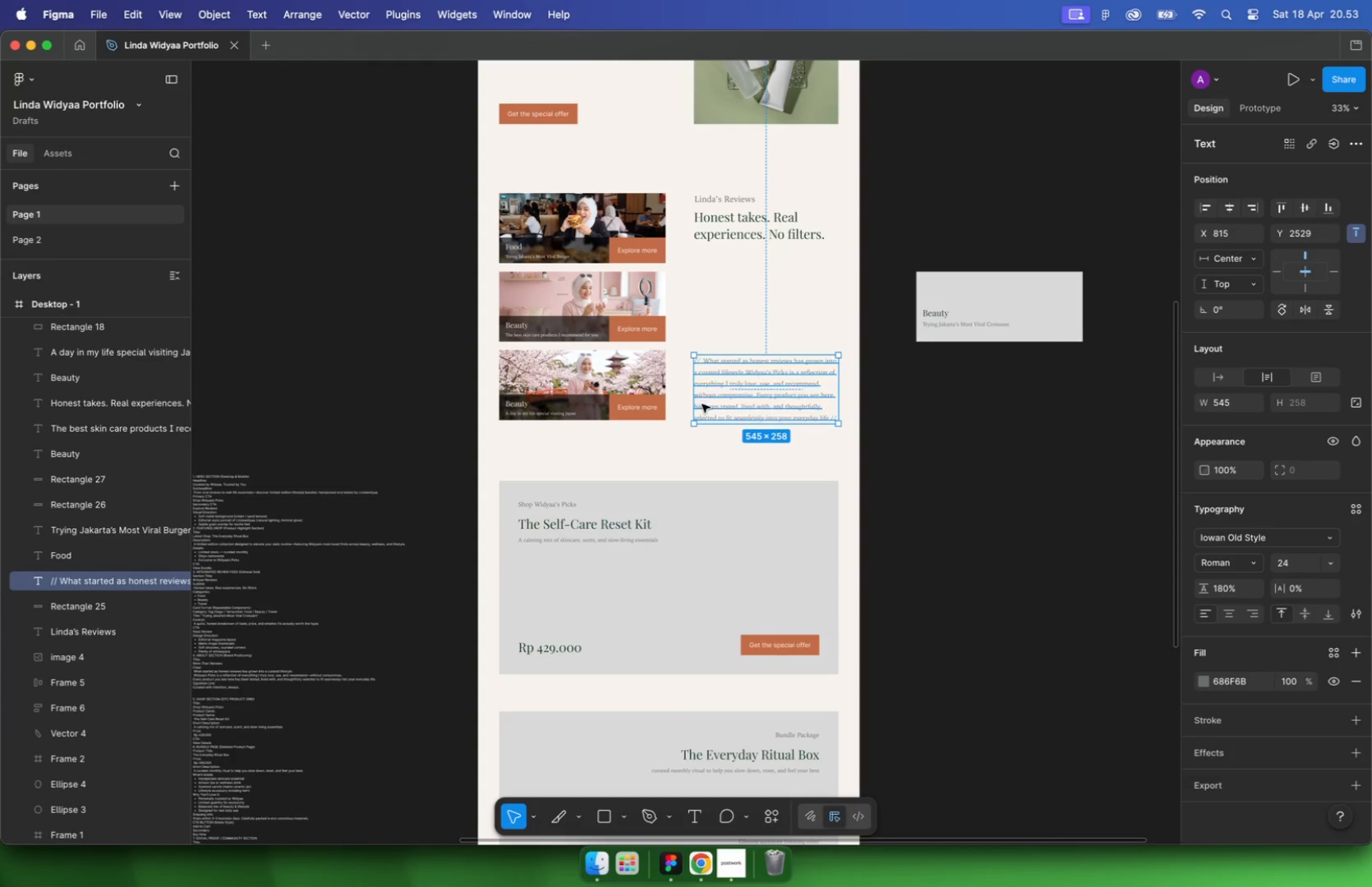 
hold_key(key=CommandLeft, duration=0.62)
scroll: coordinate [697, 411], scroll_direction: up, amount: 11.0
 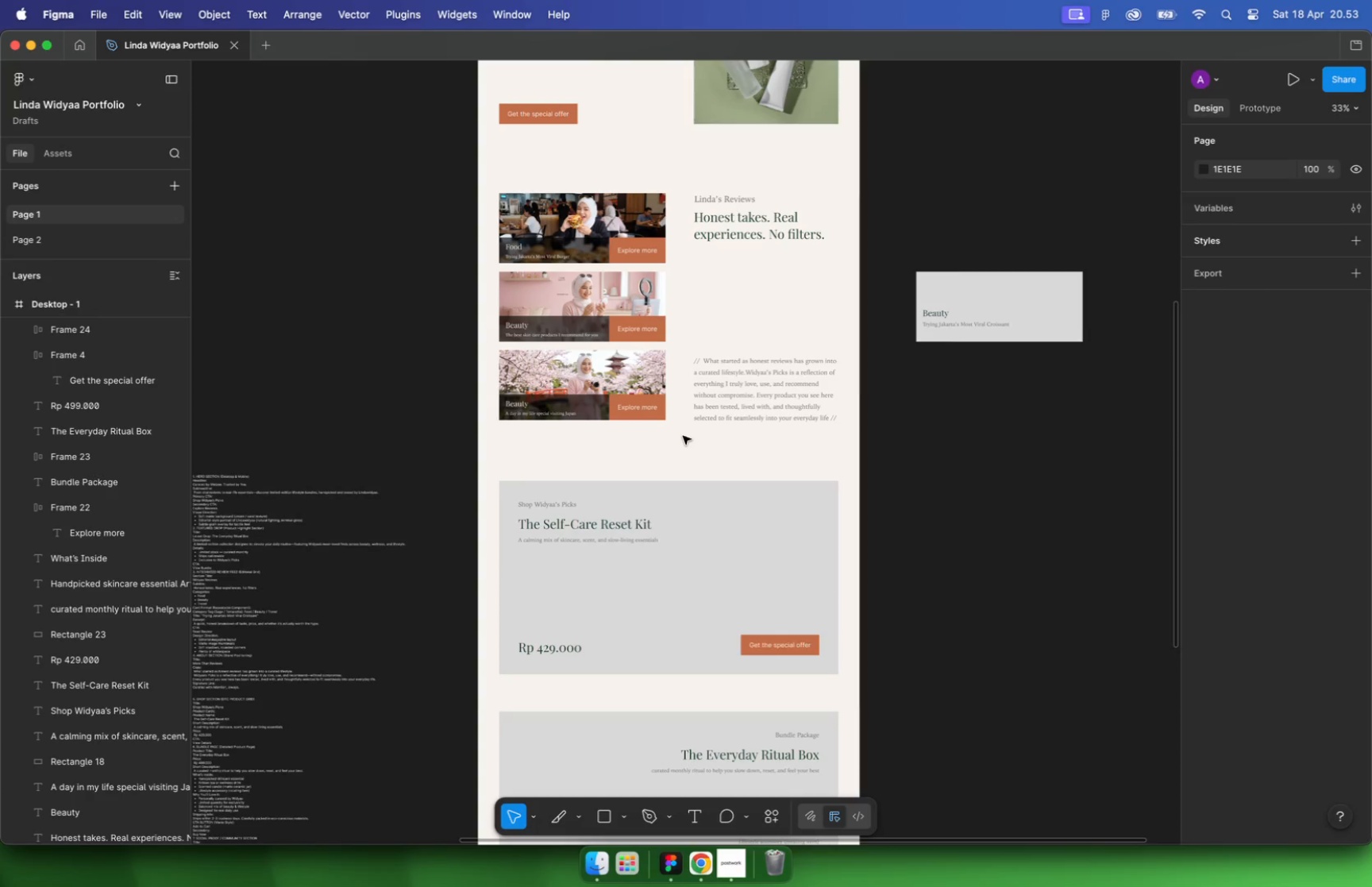 
hold_key(key=OptionLeft, duration=0.78)
 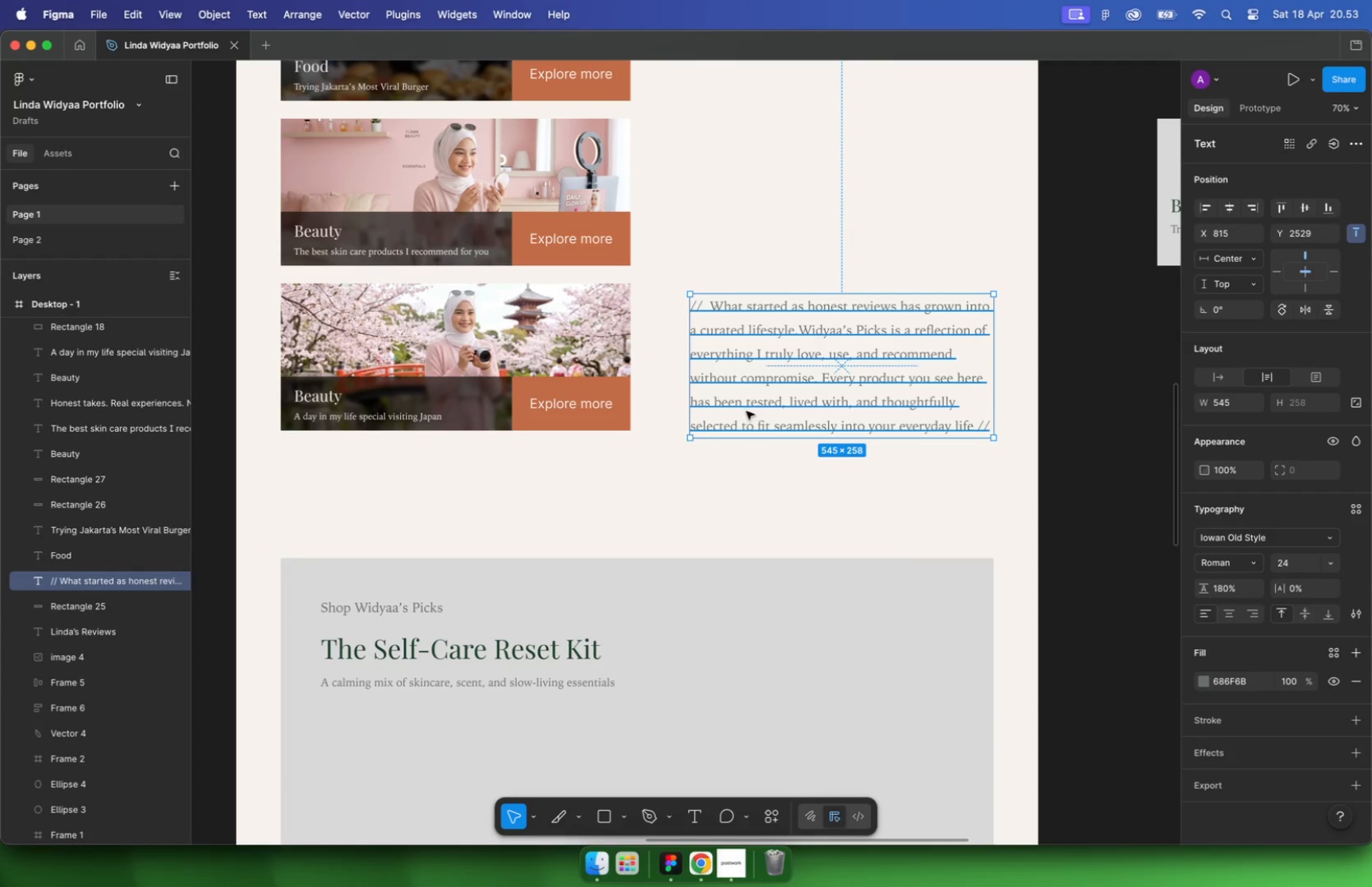 
hold_key(key=CommandLeft, duration=0.63)
scroll: coordinate [615, 462], scroll_direction: down, amount: 20.0
 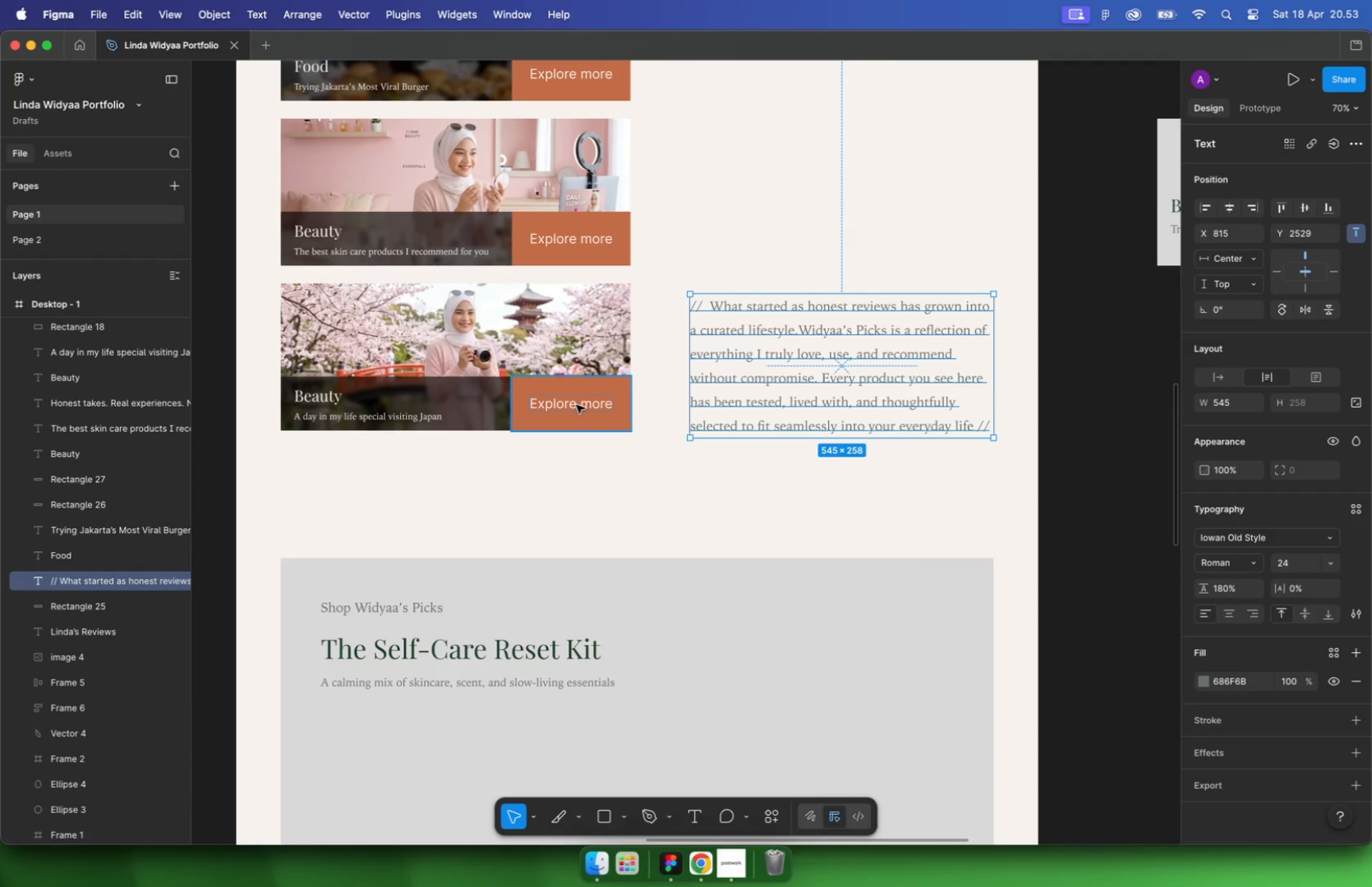 
left_click_drag(start_coordinate=[868, 349], to_coordinate=[711, 454])
 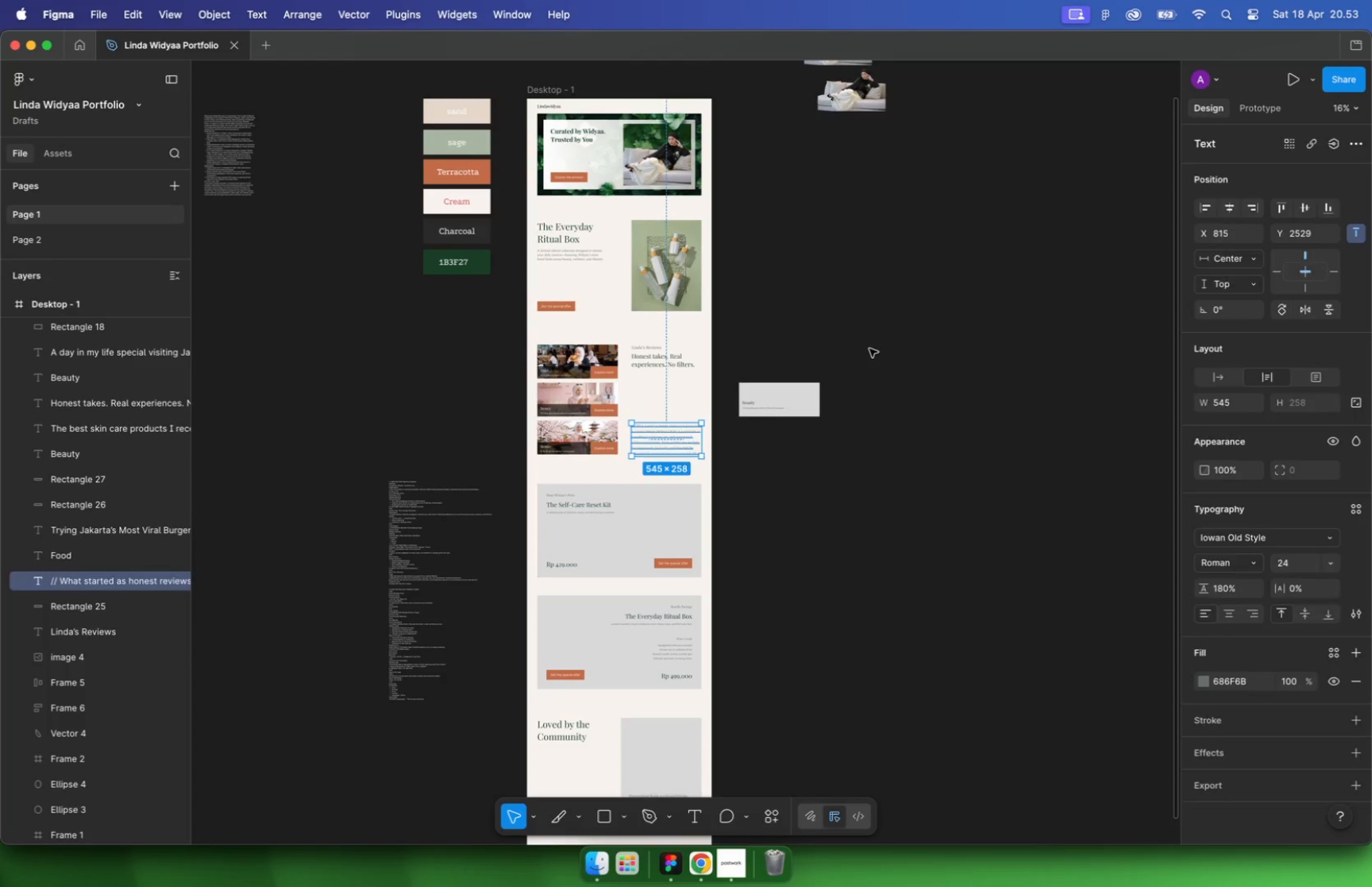 
key(Backspace)
 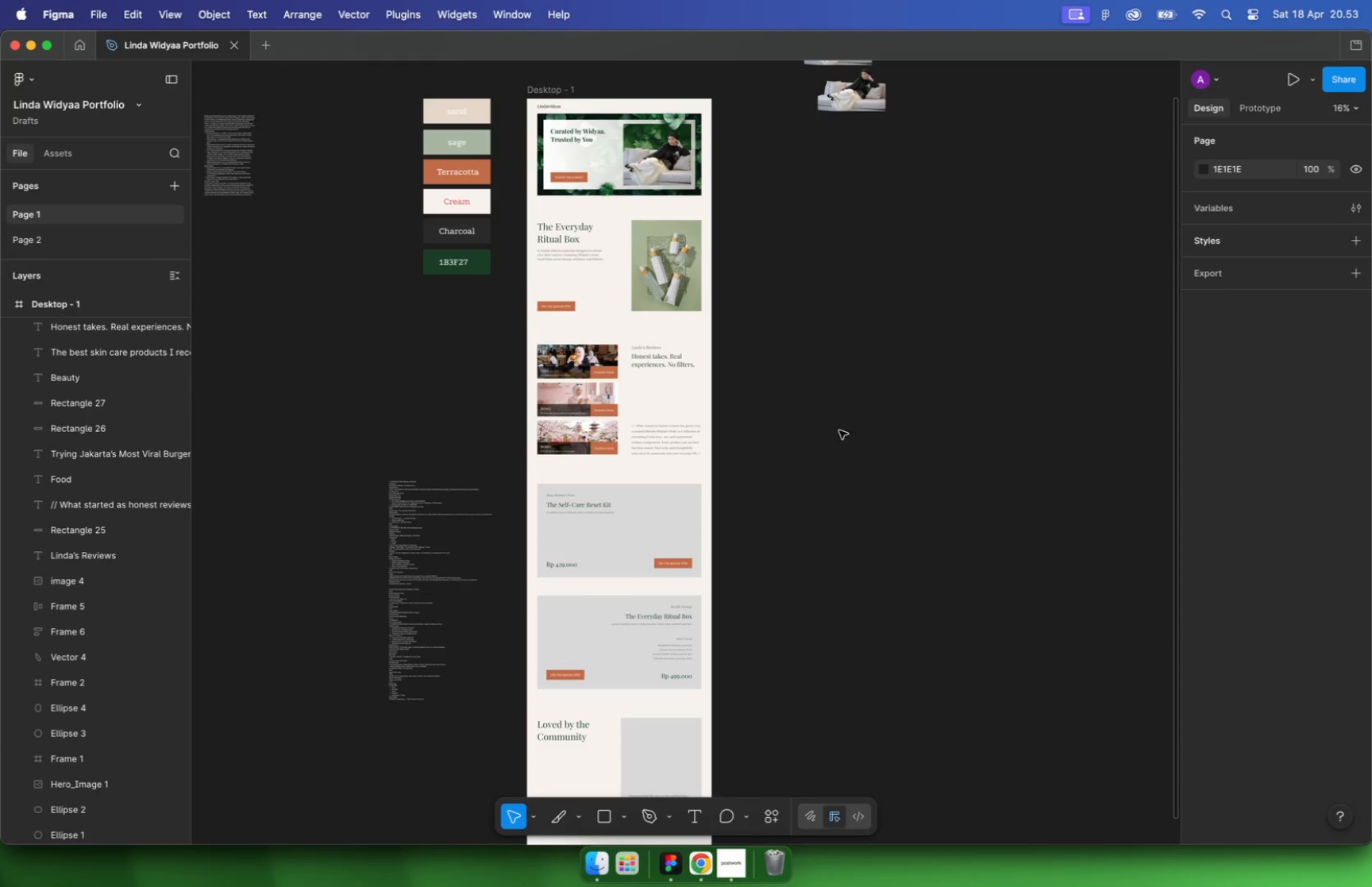 
hold_key(key=CommandLeft, duration=5.13)
scroll: coordinate [894, 442], scroll_direction: down, amount: 11.0
 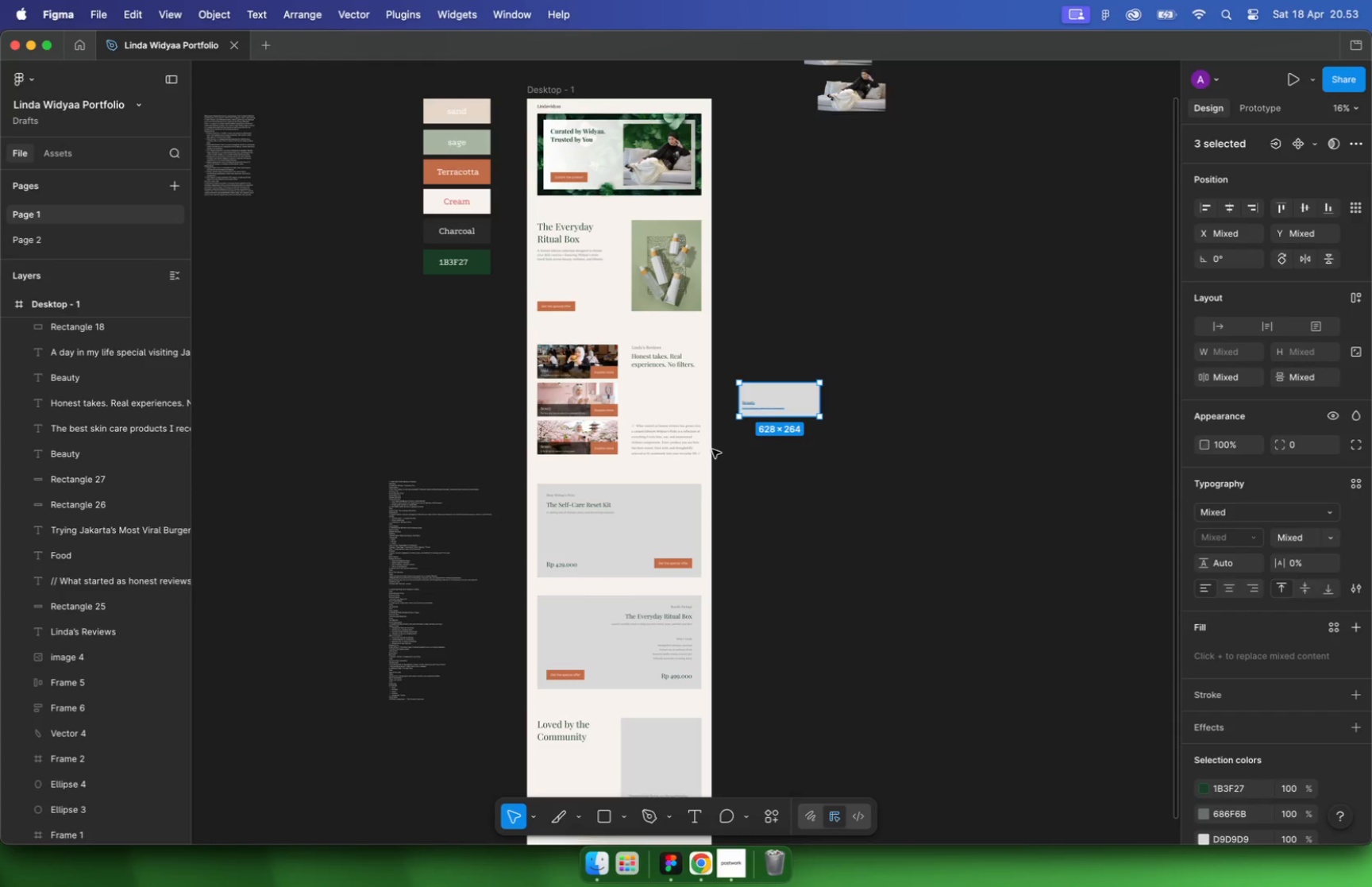 
scroll: coordinate [634, 403], scroll_direction: up, amount: 28.0
 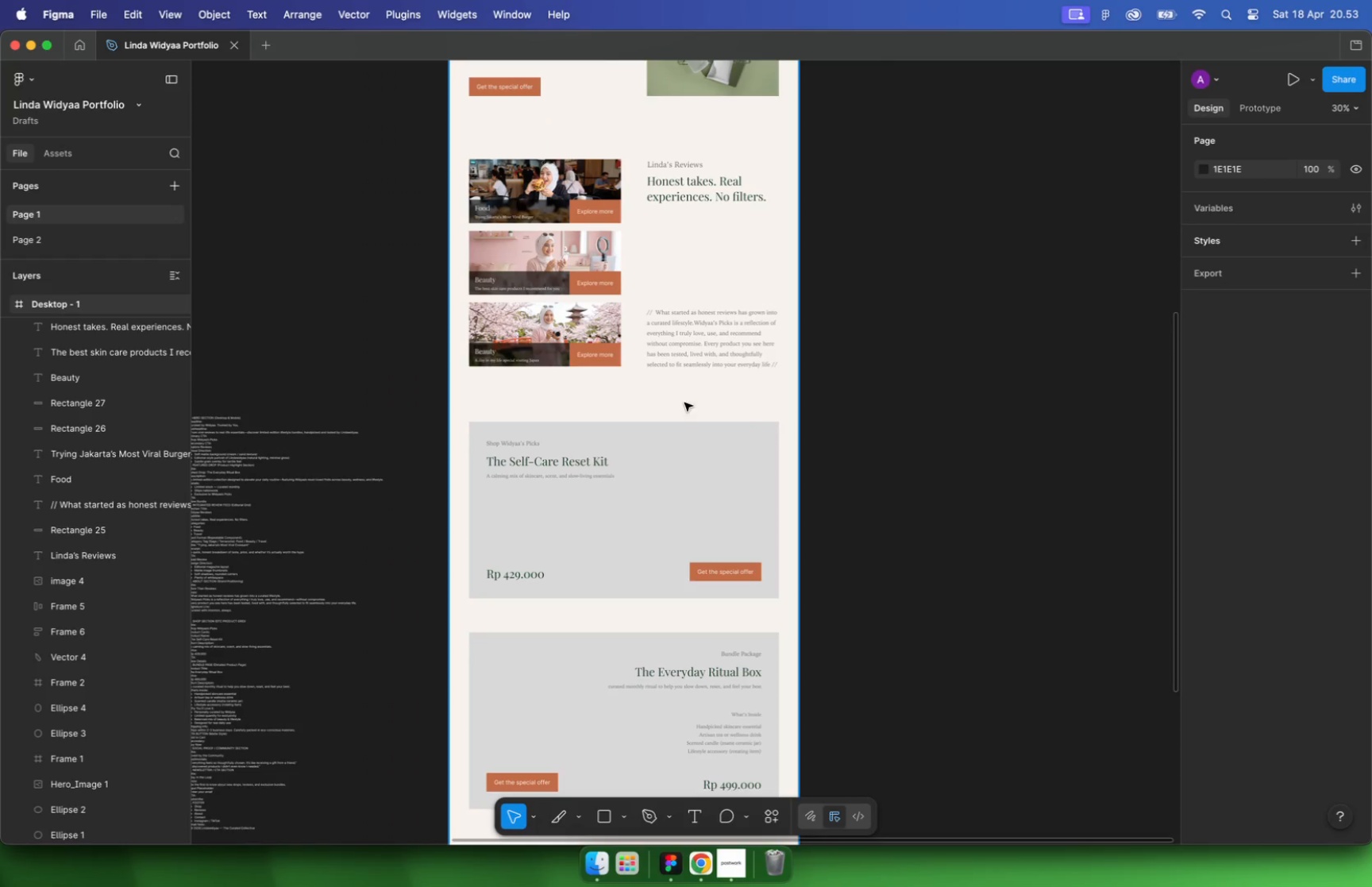 
hold_key(key=CommandLeft, duration=2.63)
scroll: coordinate [583, 457], scroll_direction: up, amount: 9.0
 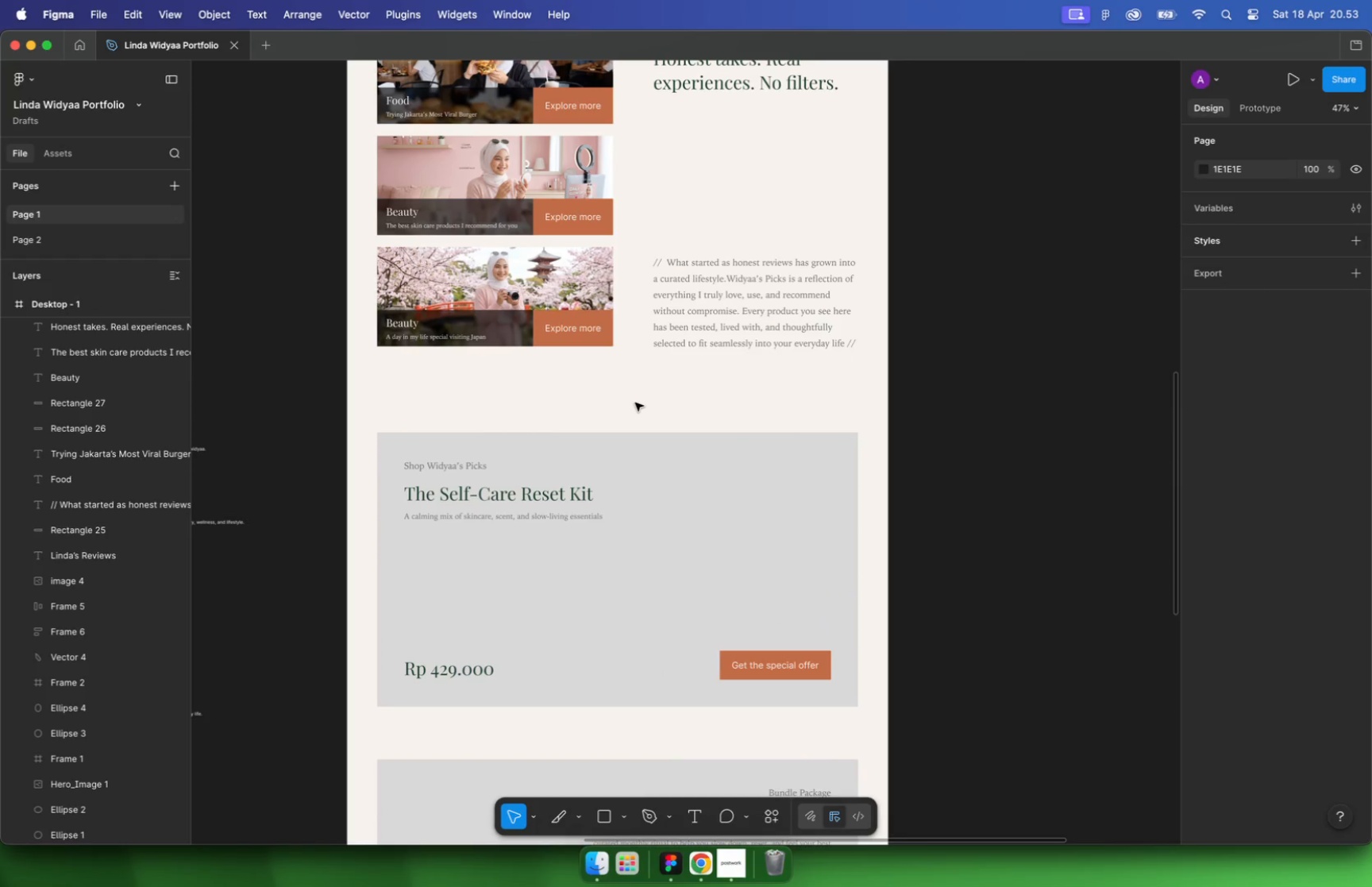 
scroll: coordinate [586, 459], scroll_direction: down, amount: 15.0
 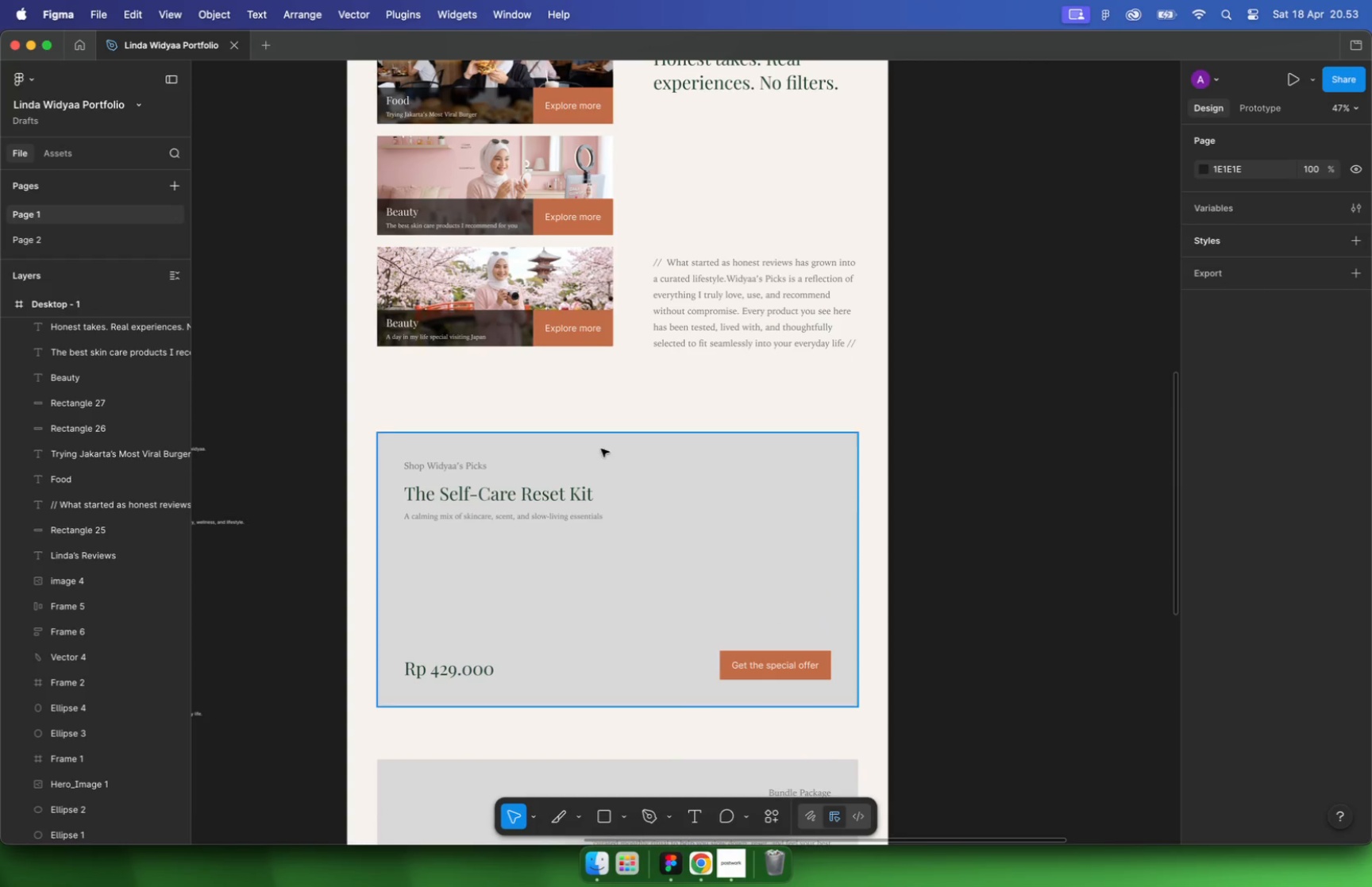 
scroll: coordinate [599, 368], scroll_direction: none, amount: 0.0
 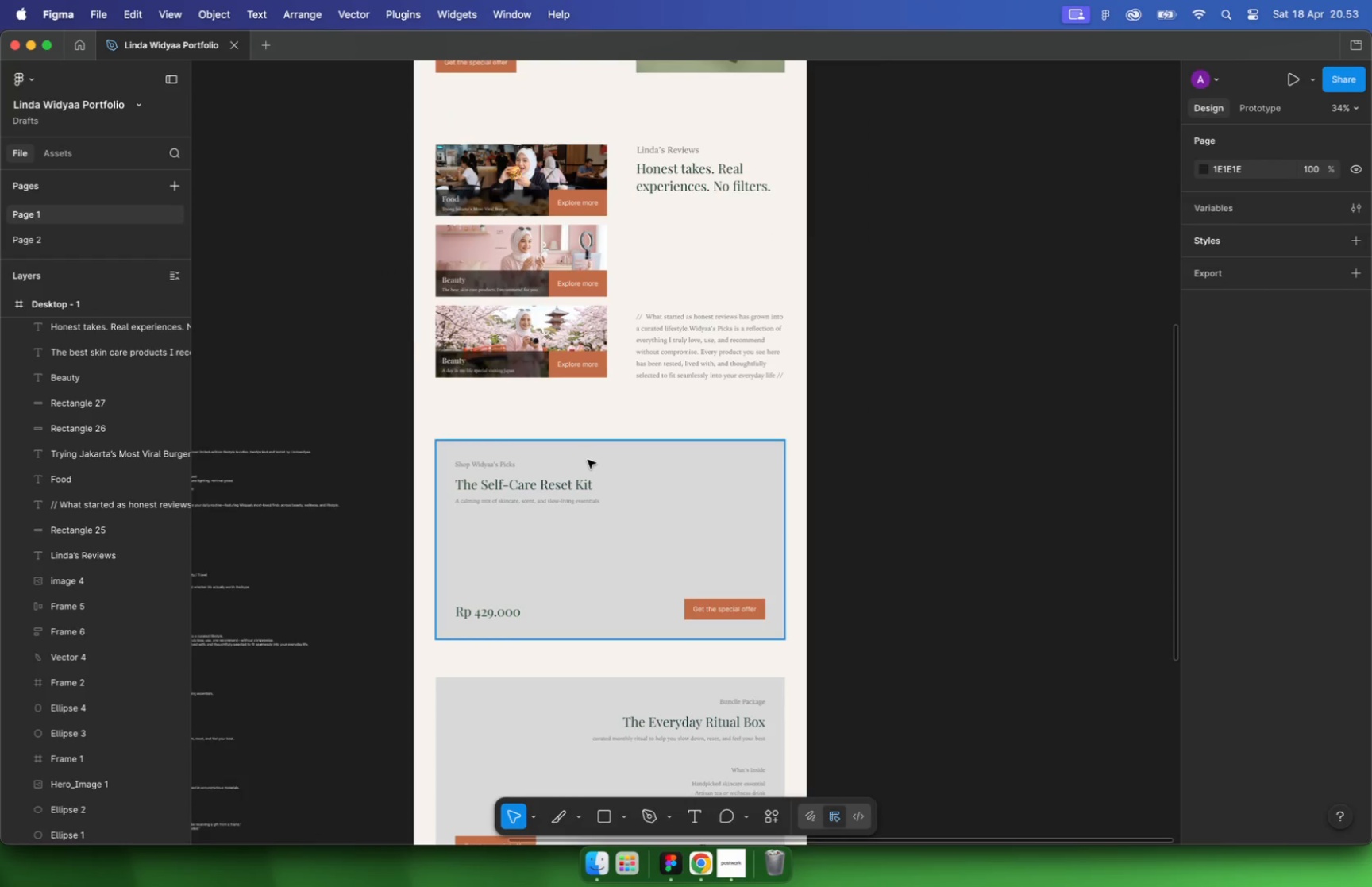 
left_click([925, 410])
 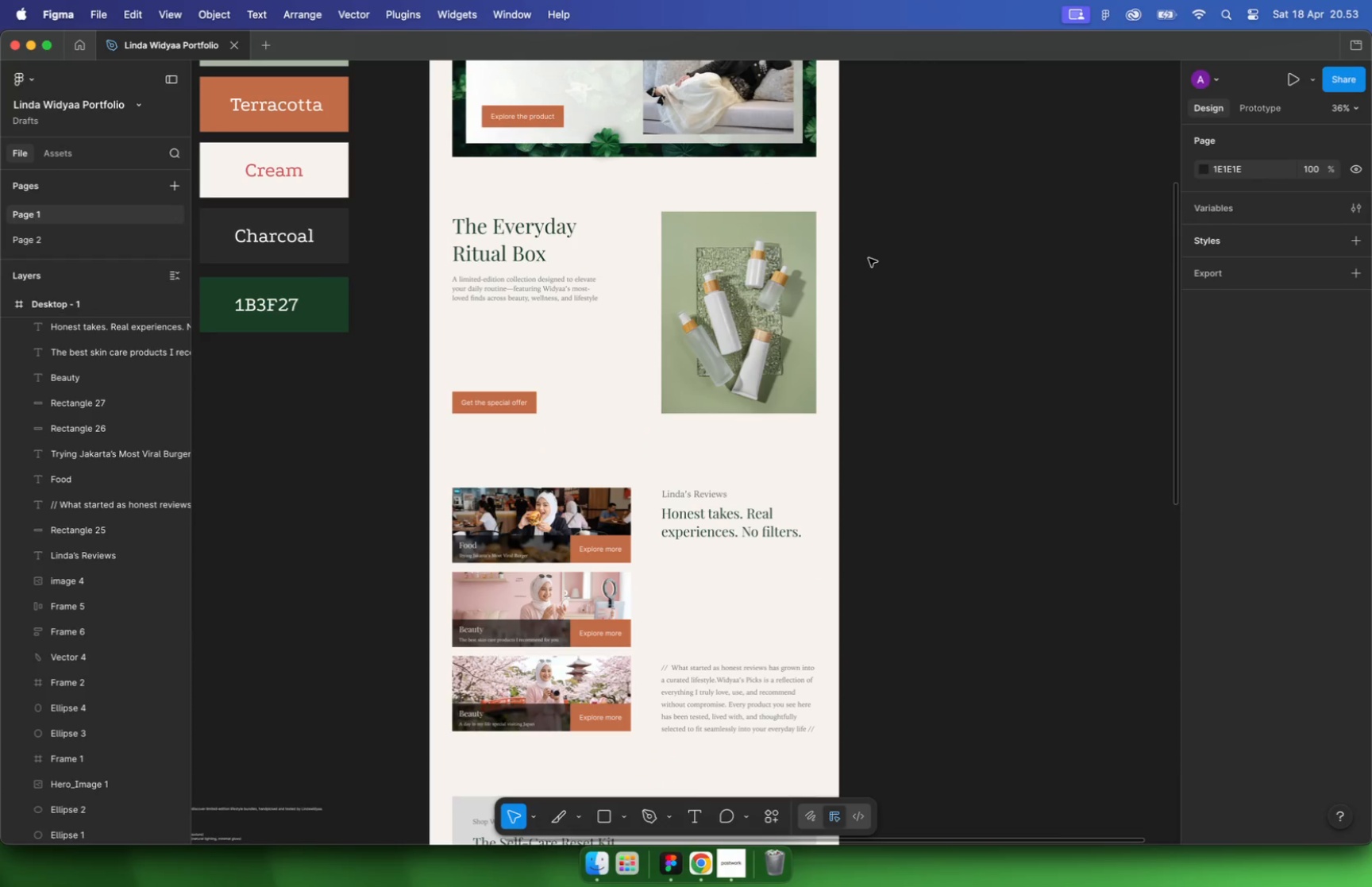 
hold_key(key=CommandLeft, duration=1.37)
scroll: coordinate [900, 446], scroll_direction: down, amount: 9.0
 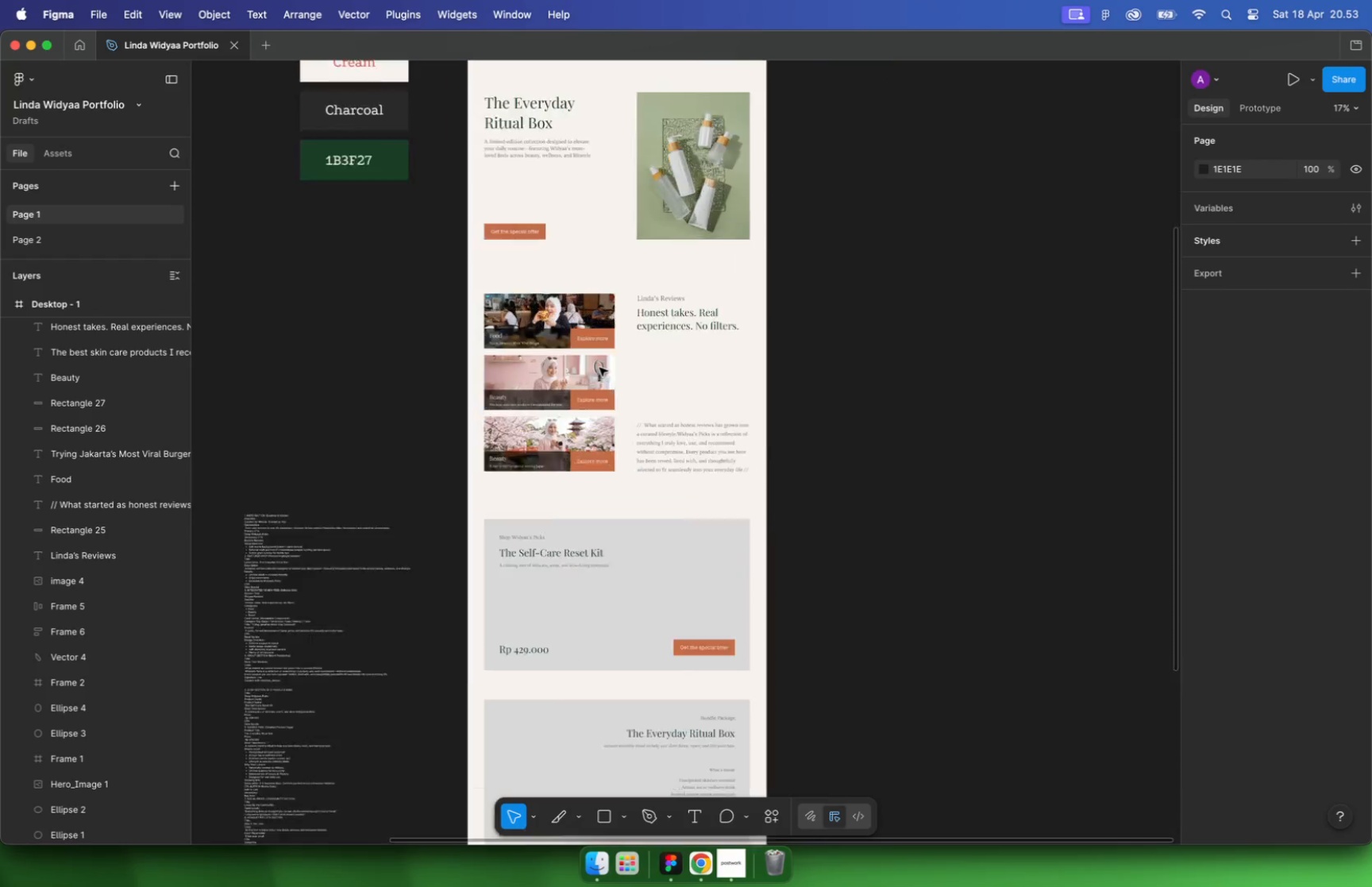 
scroll: coordinate [884, 243], scroll_direction: up, amount: 10.0
 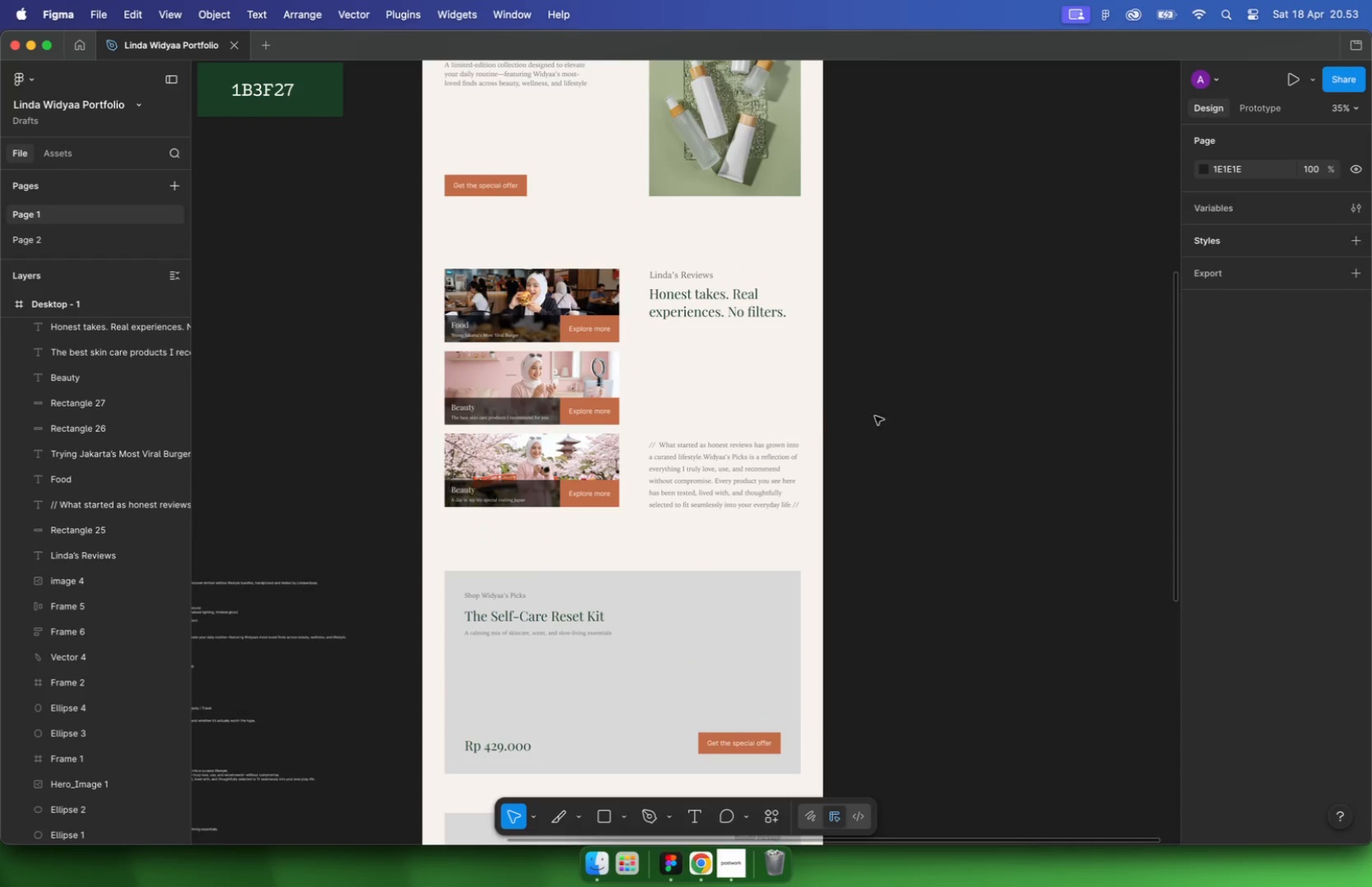 
hold_key(key=CommandLeft, duration=1.3)
scroll: coordinate [722, 476], scroll_direction: up, amount: 9.0
 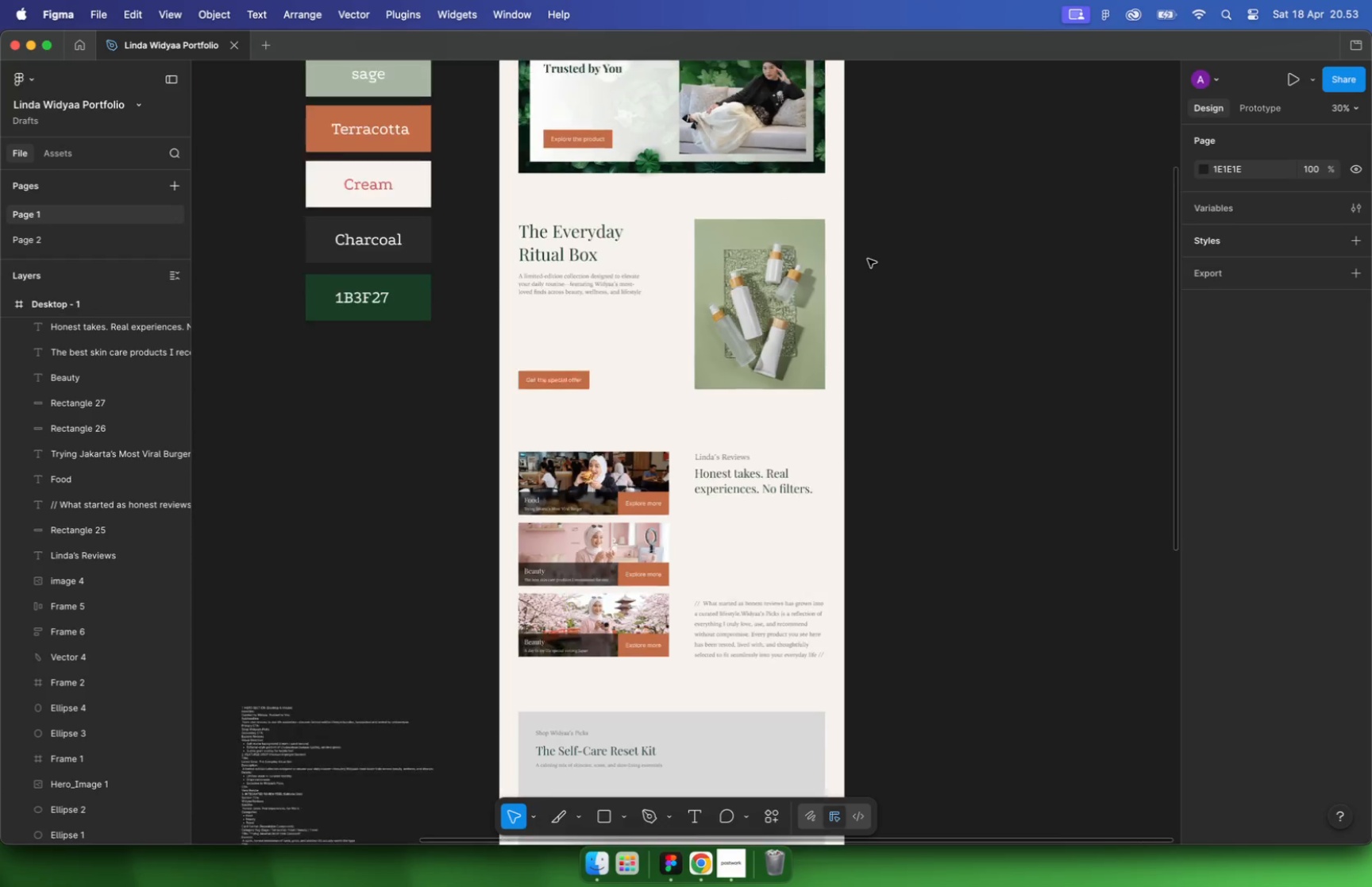 
hold_key(key=CommandLeft, duration=1.9)
scroll: coordinate [804, 326], scroll_direction: down, amount: 24.0
 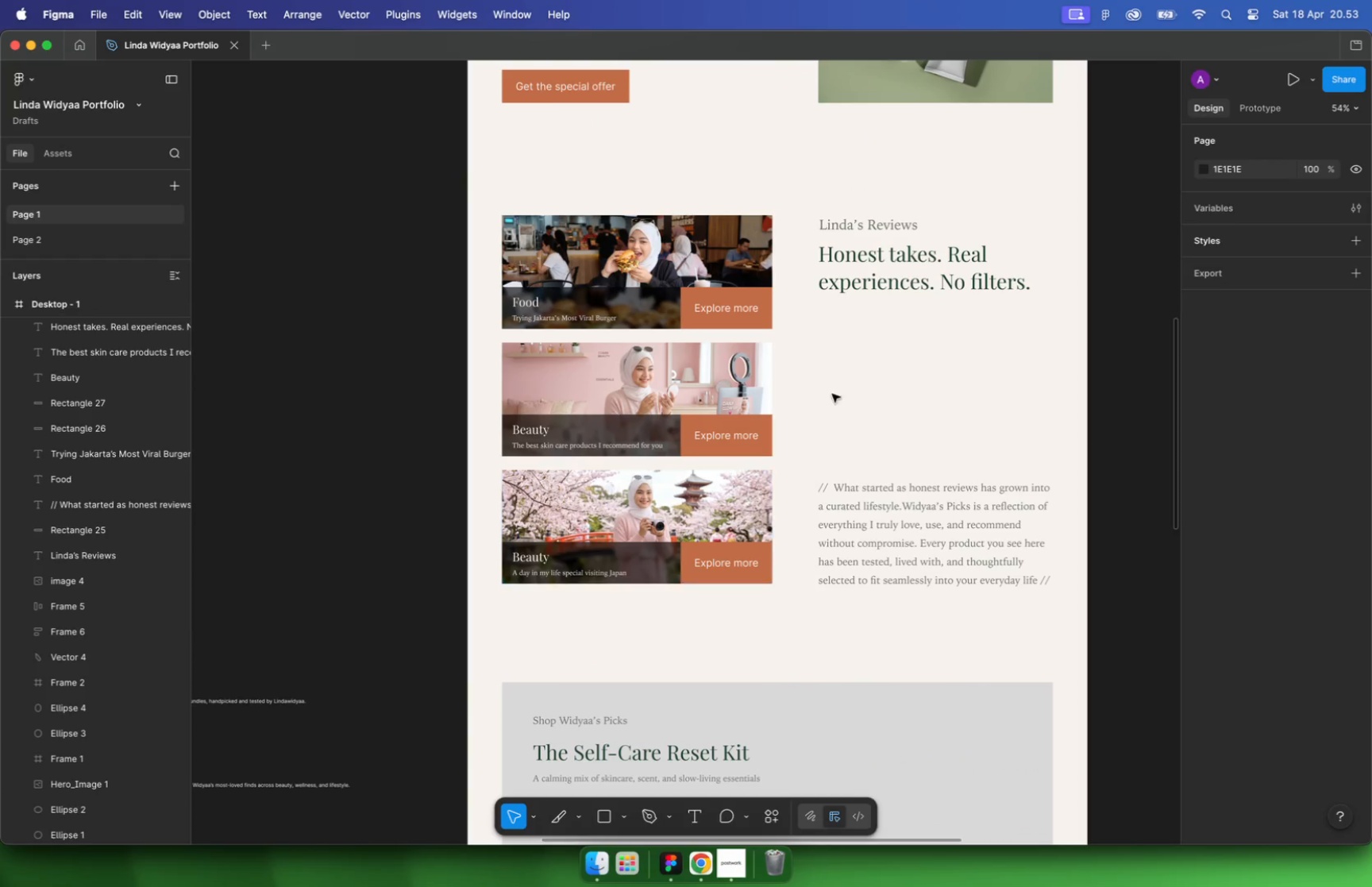 
scroll: coordinate [846, 499], scroll_direction: up, amount: 10.0
 